 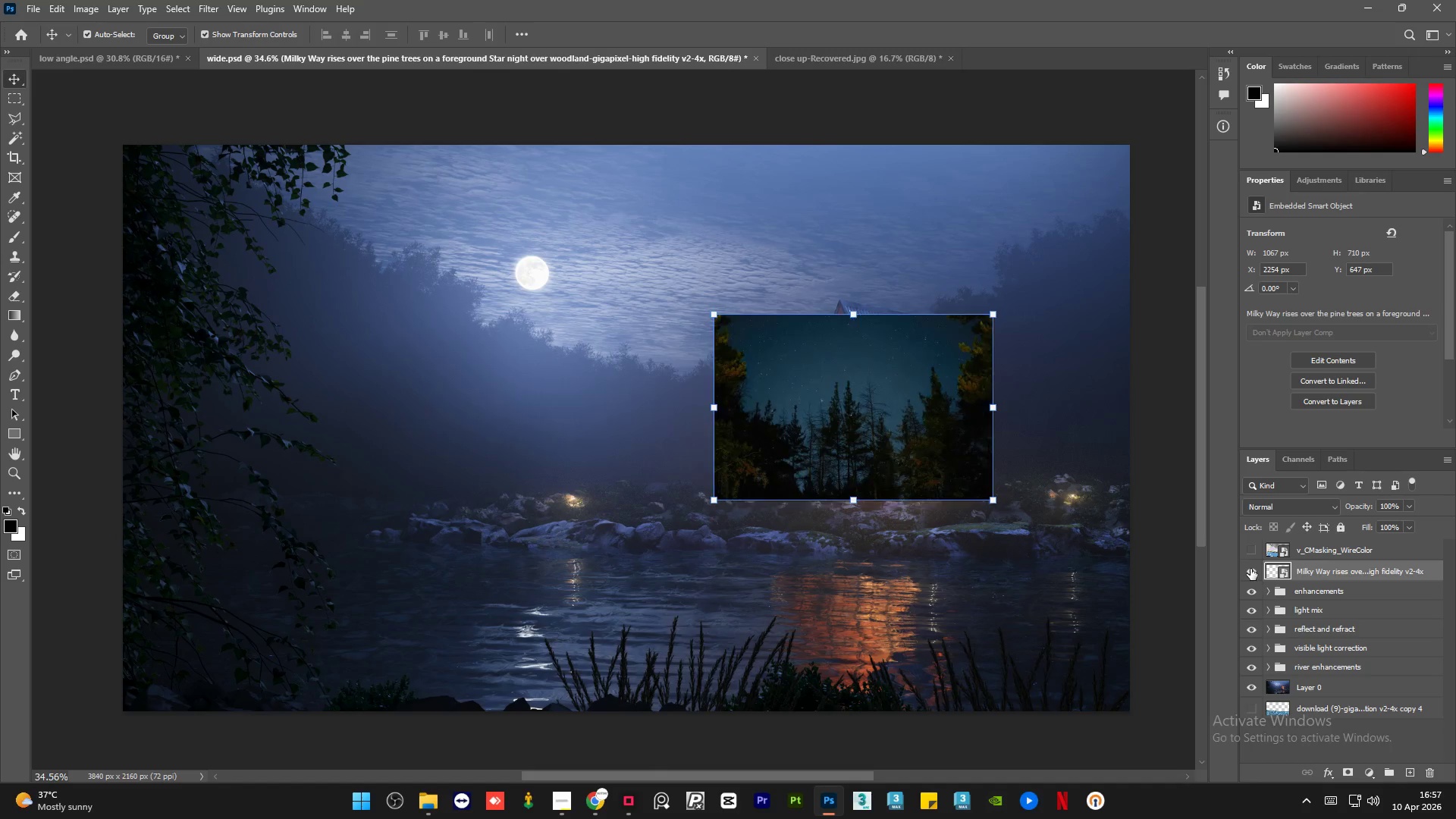 
hold_key(key=AltLeft, duration=1.53)
scroll: coordinate [1058, 450], scroll_direction: up, amount: 8.0
 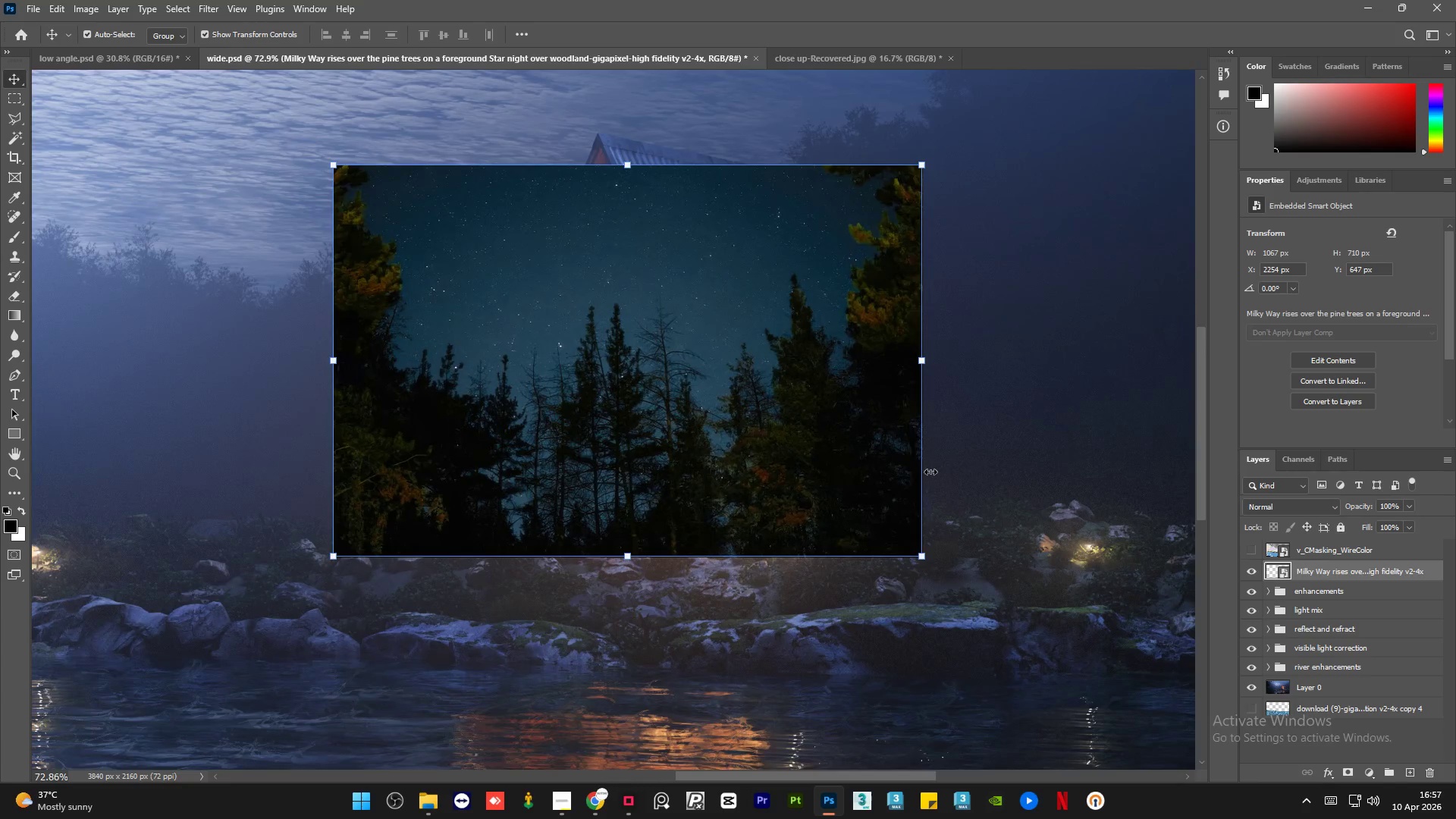 
scroll: coordinate [874, 497], scroll_direction: down, amount: 3.0
 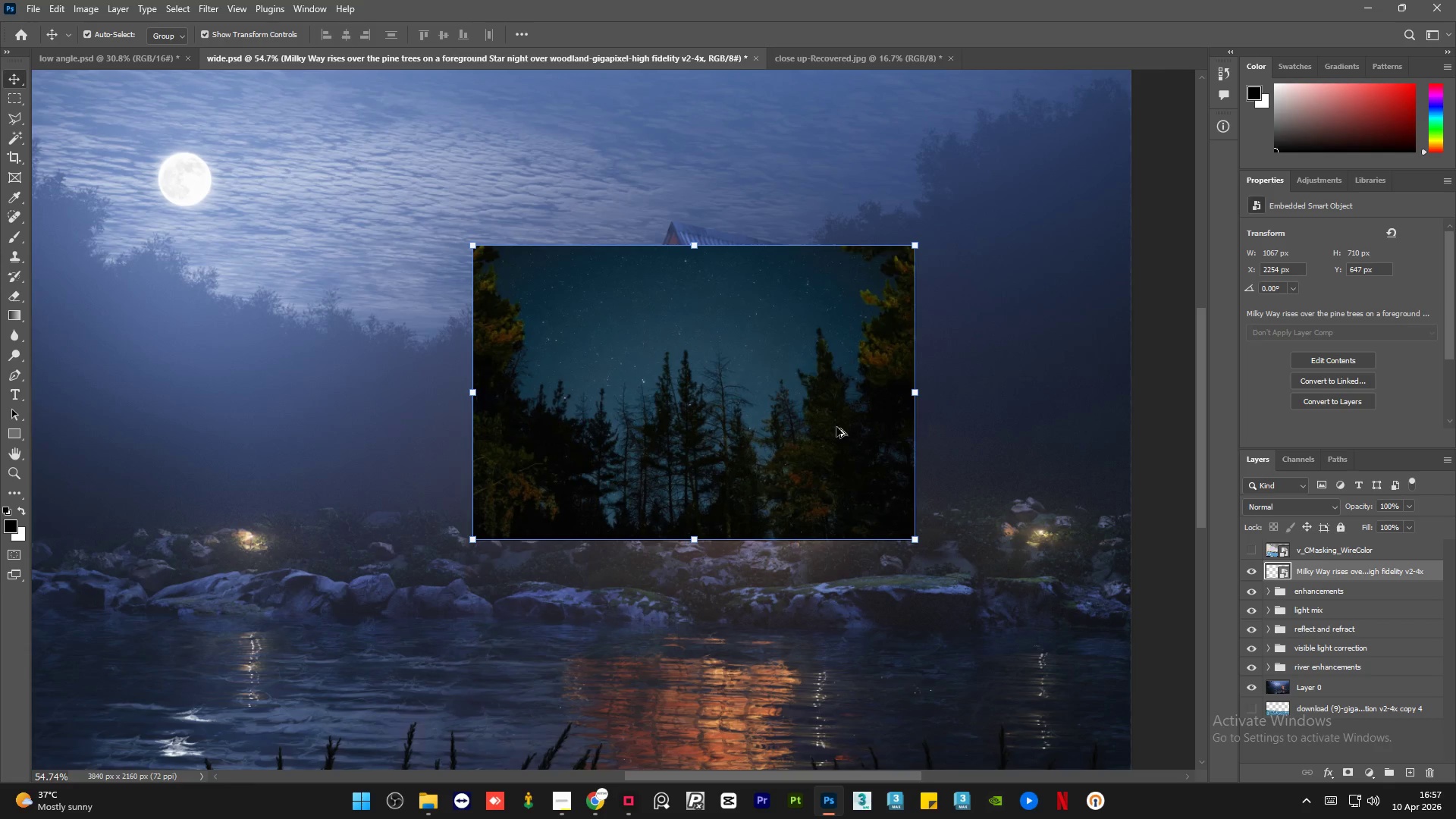 
key(Alt+AltLeft)
 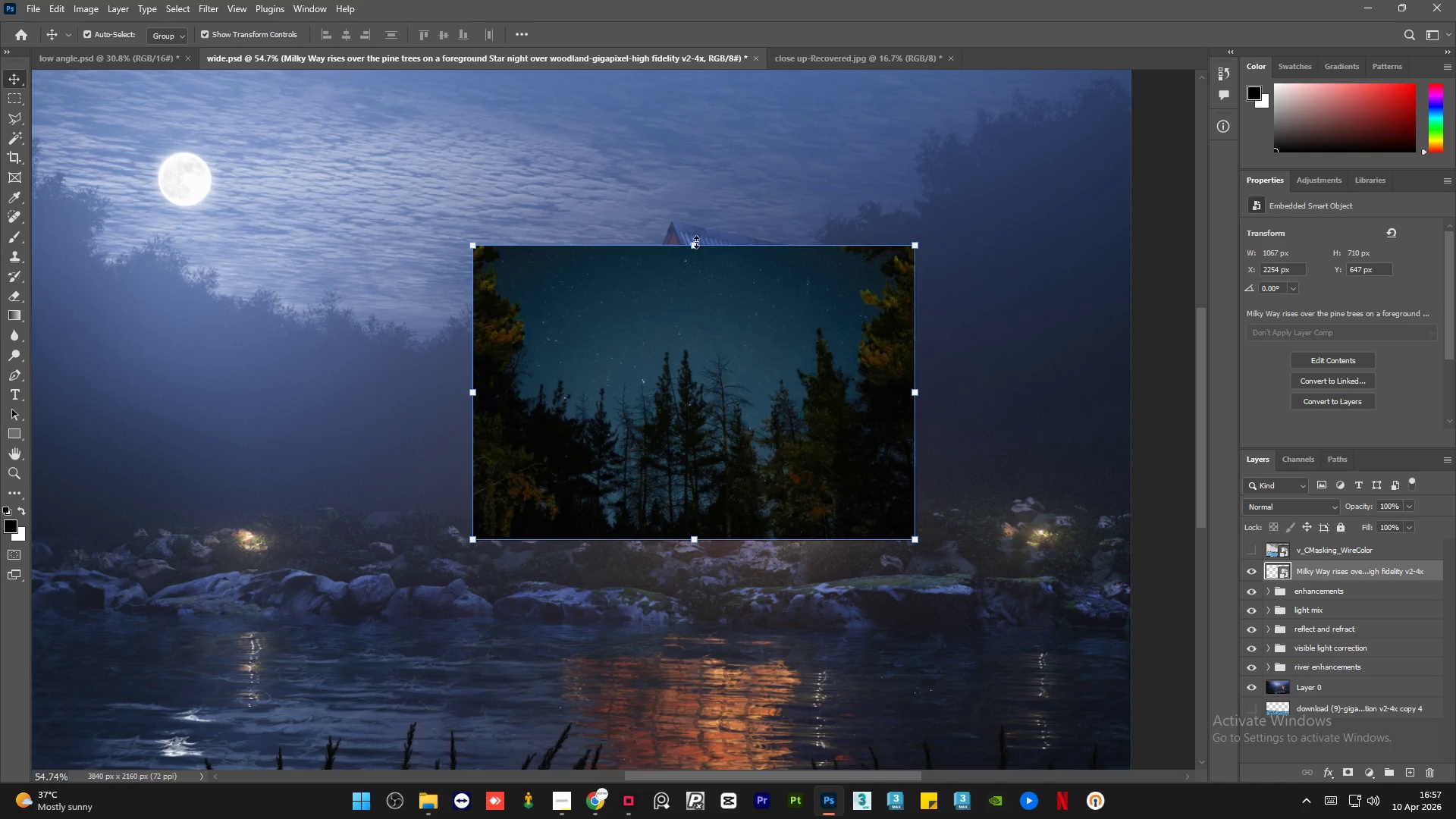 
hold_key(key=AltLeft, duration=1.34)
scroll: coordinate [692, 278], scroll_direction: up, amount: 2.0
 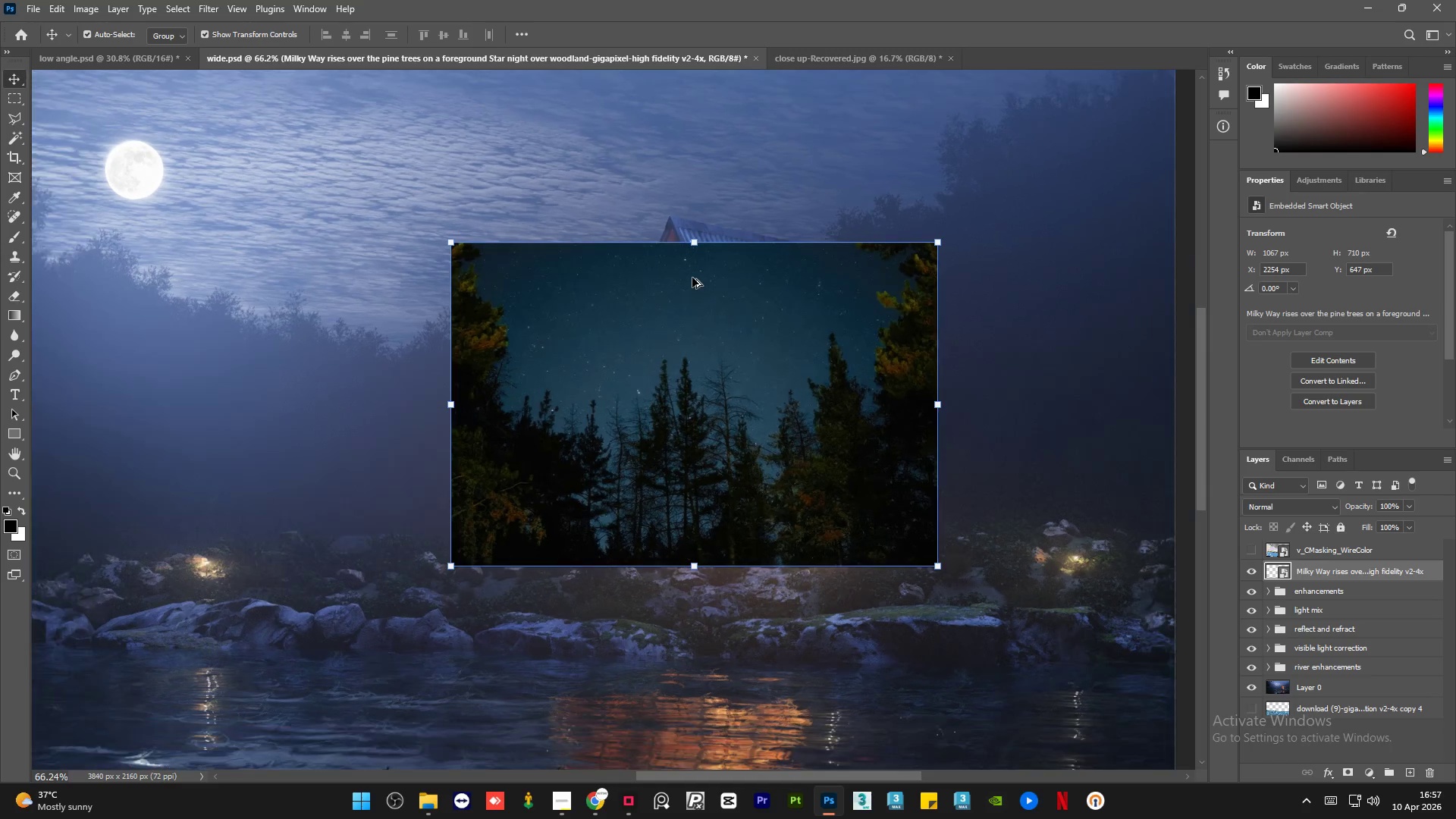 
scroll: coordinate [692, 278], scroll_direction: down, amount: 1.0
 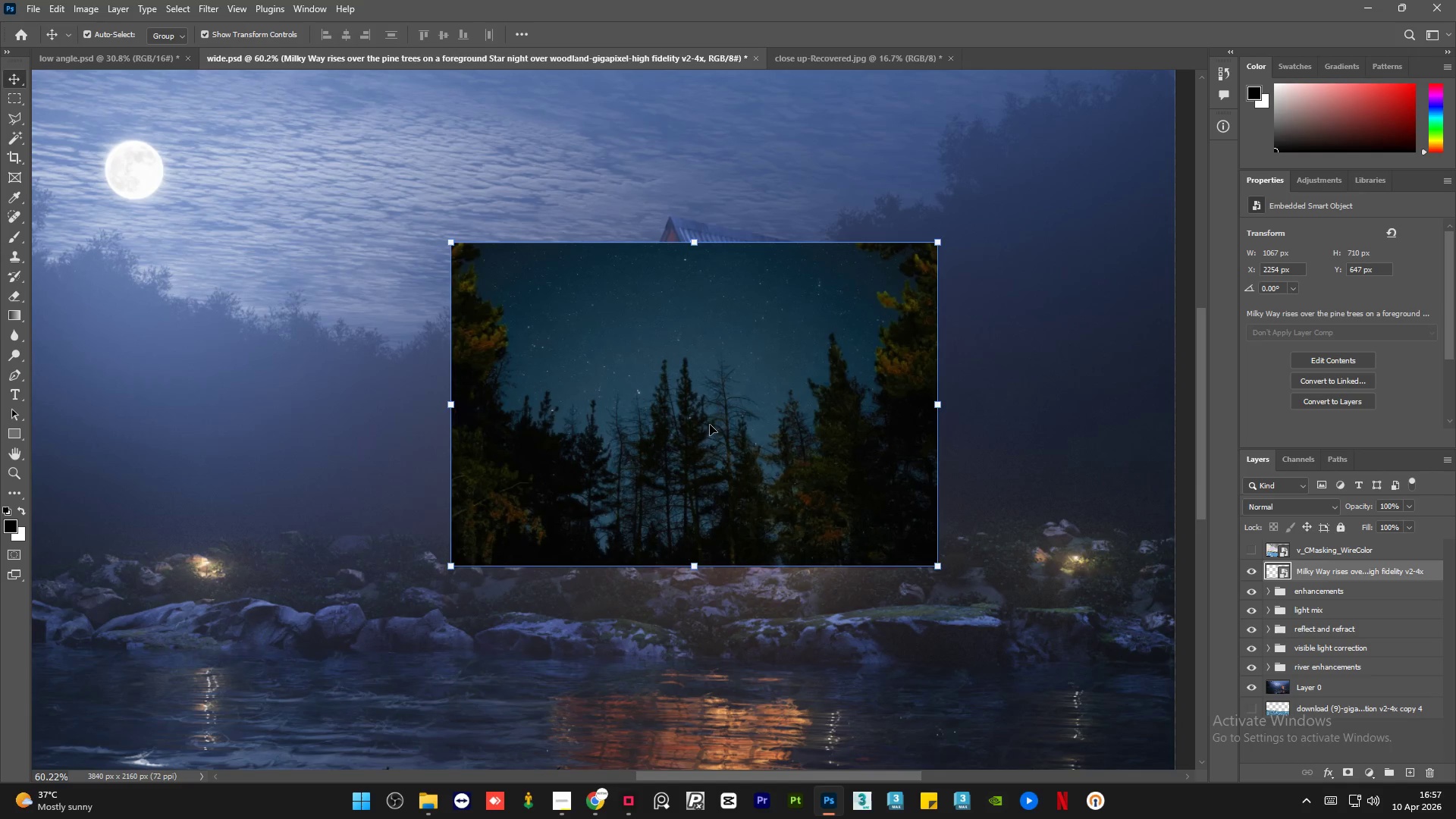 
left_click_drag(start_coordinate=[708, 431], to_coordinate=[651, 418])
 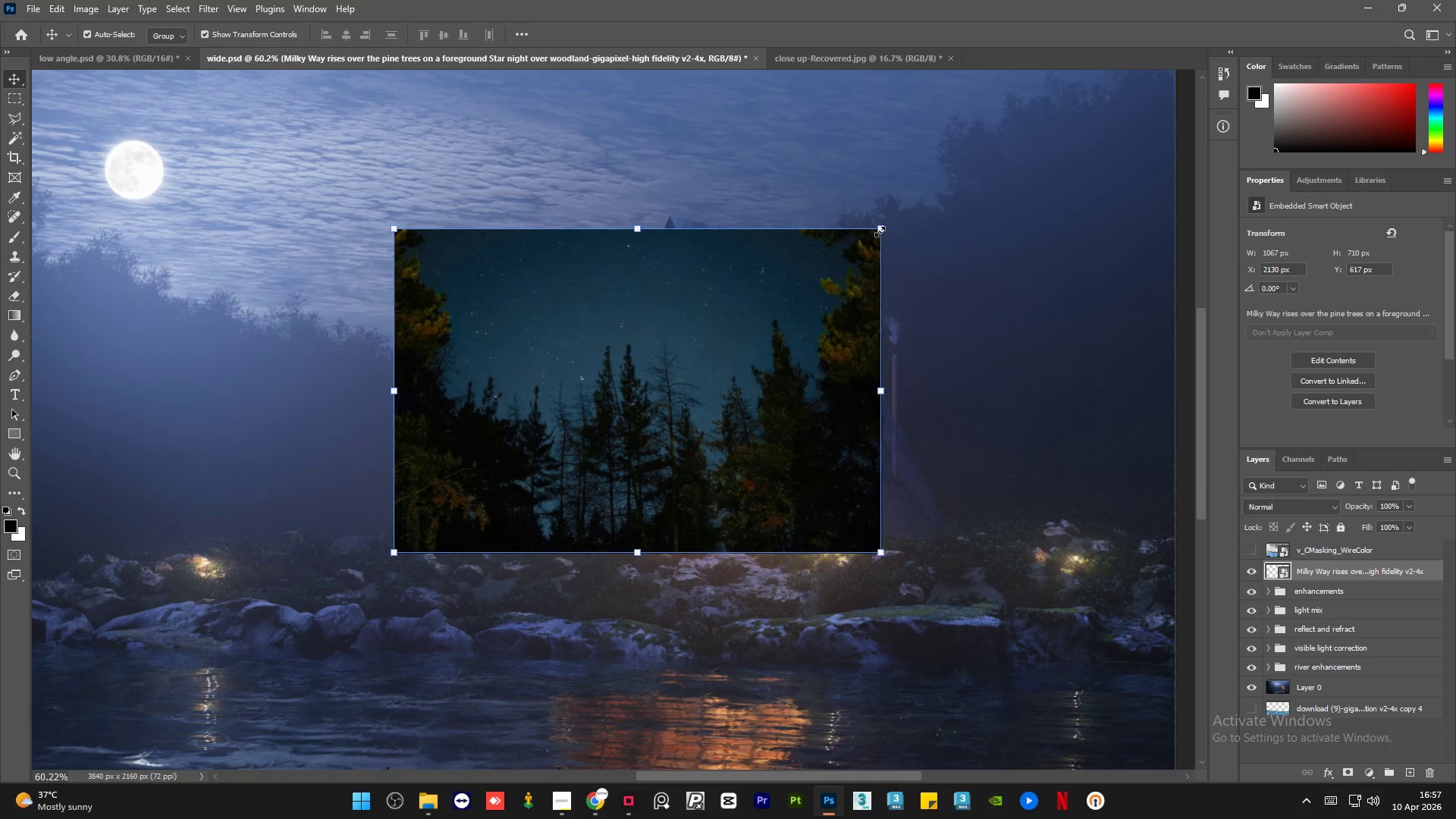 
left_click([878, 231])
 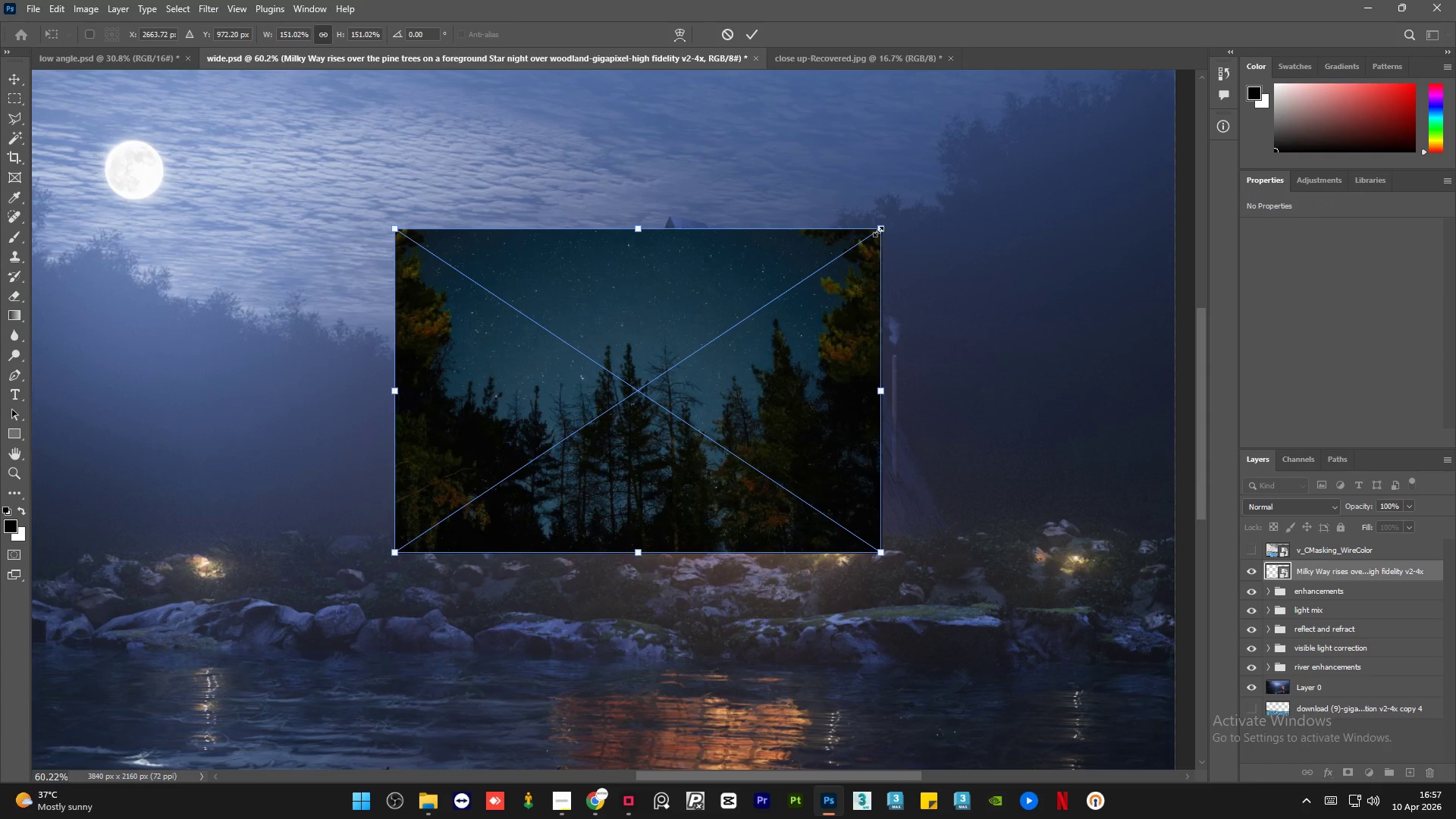 
right_click([878, 231])
 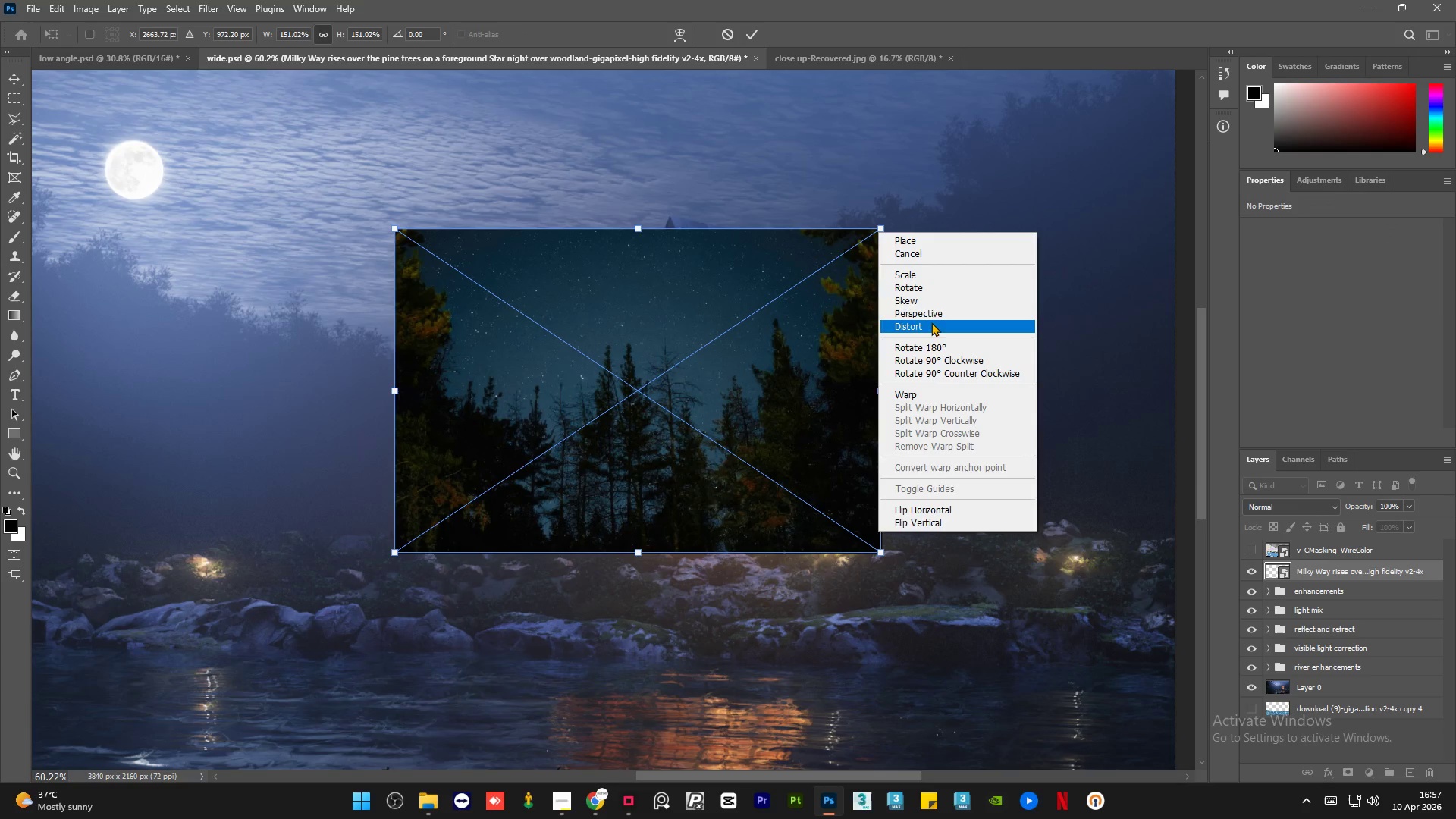 
left_click([931, 312])
 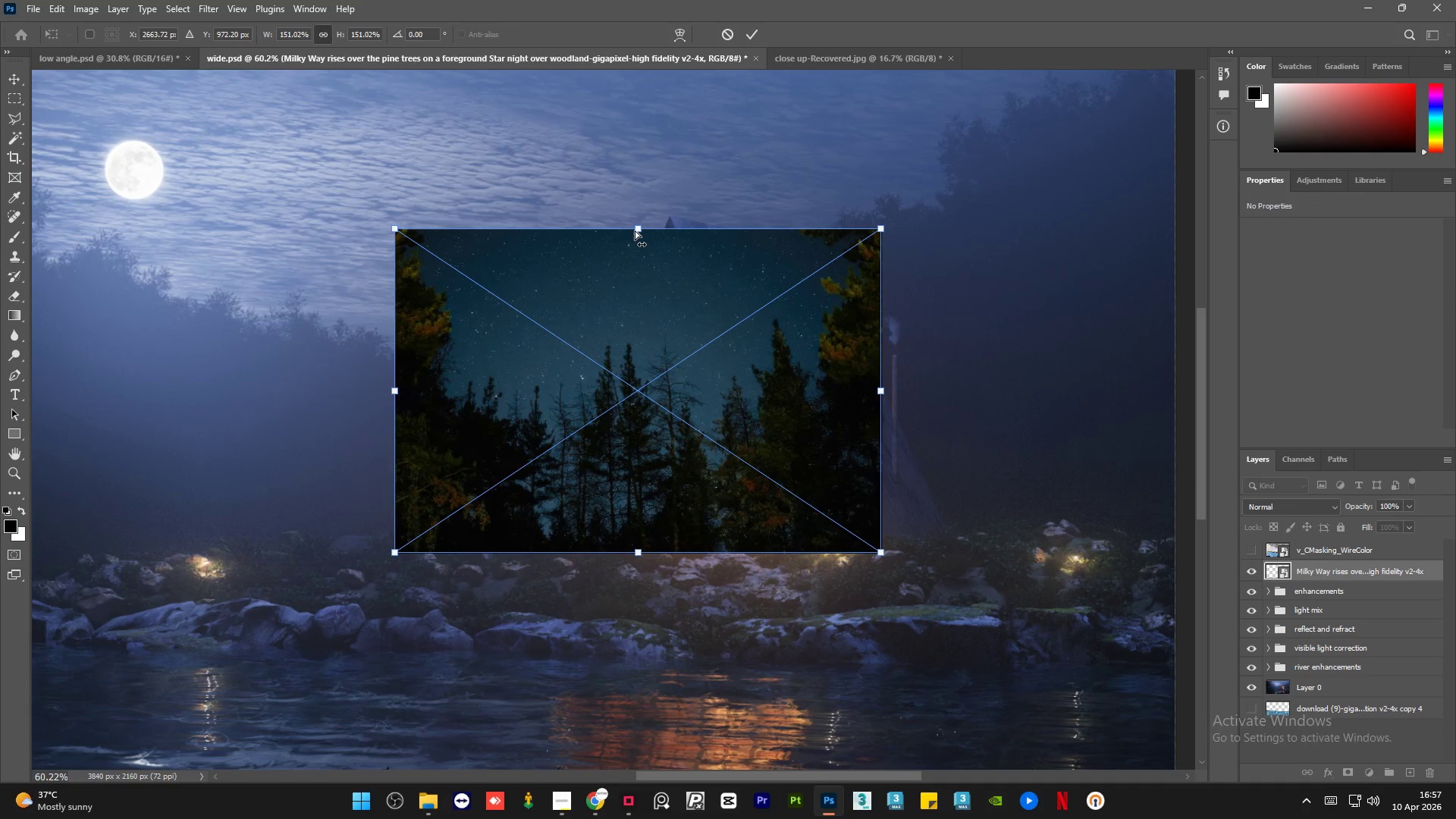 
left_click_drag(start_coordinate=[635, 230], to_coordinate=[661, 236])
 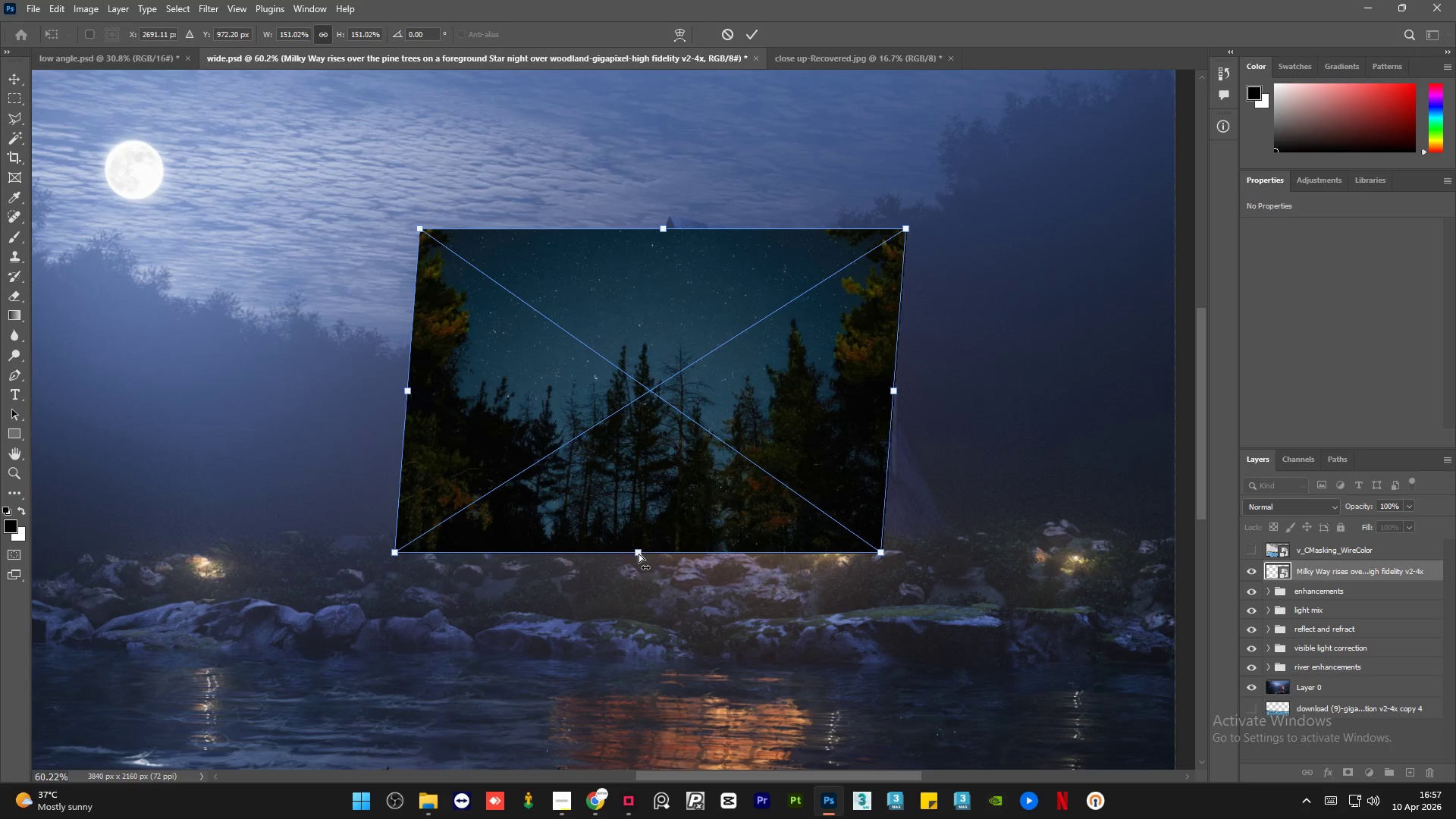 
left_click_drag(start_coordinate=[639, 554], to_coordinate=[657, 557])
 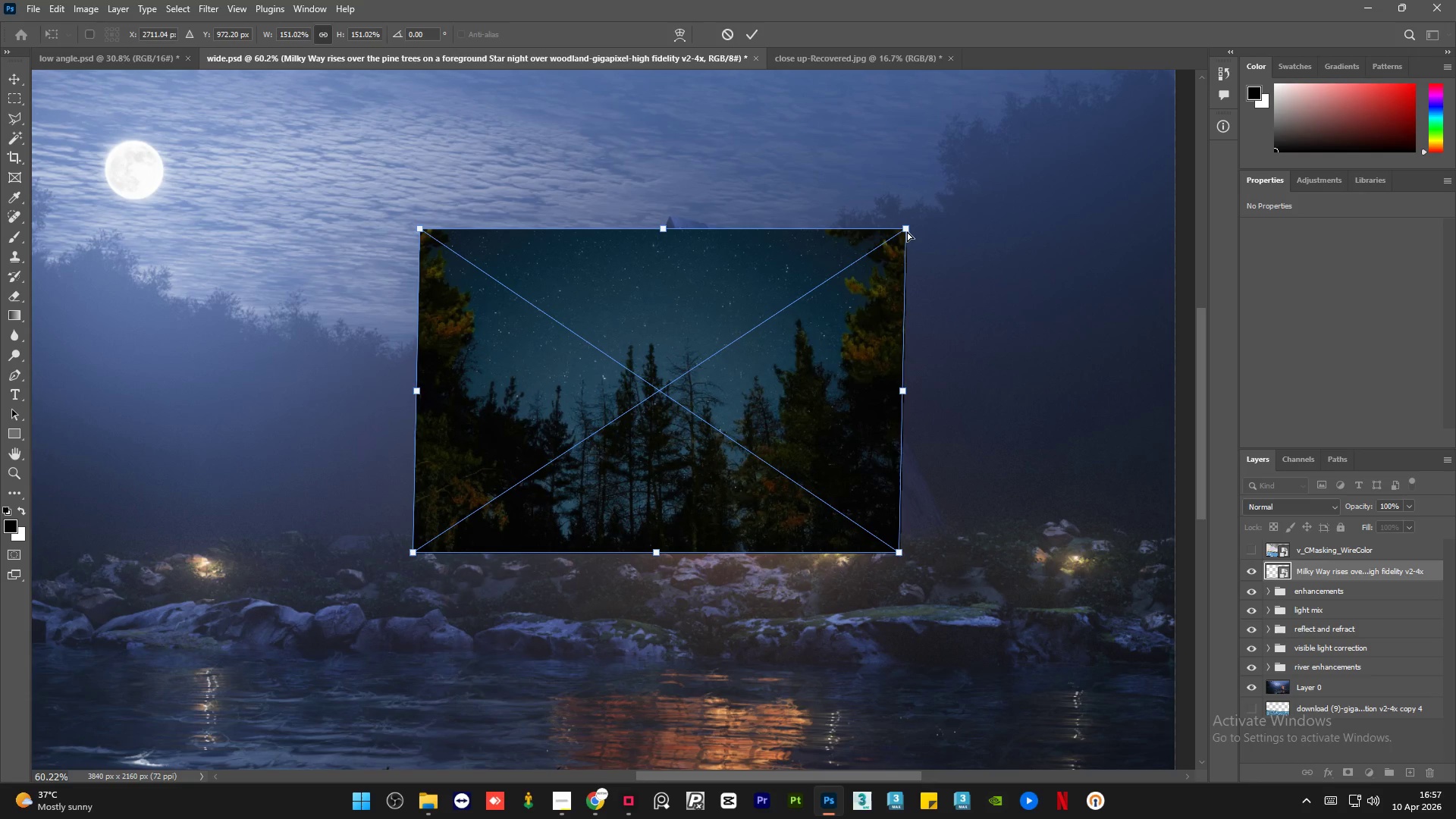 
left_click_drag(start_coordinate=[907, 231], to_coordinate=[864, 184])
 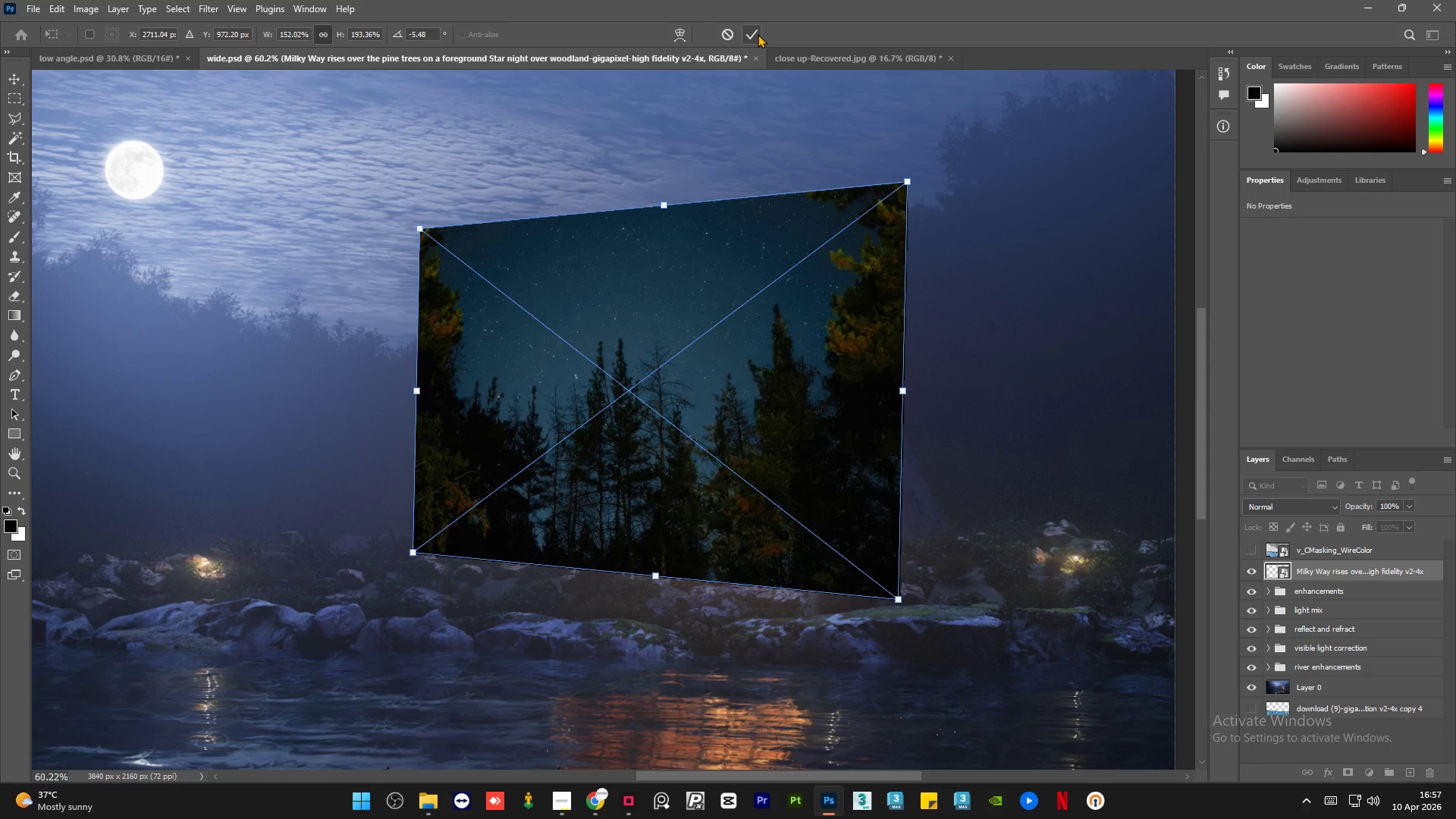 
left_click([758, 34])
 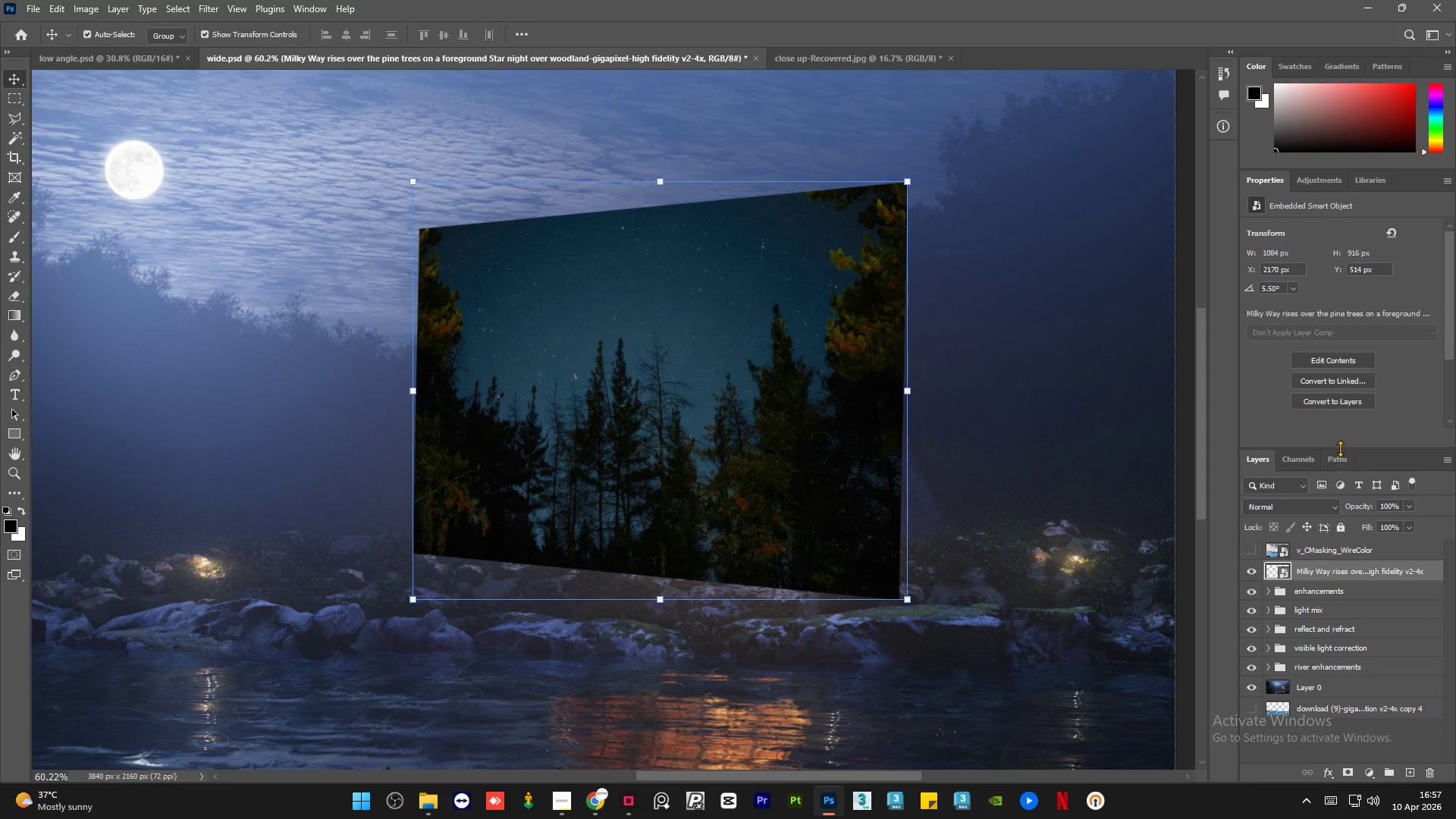 
left_click([1324, 507])
 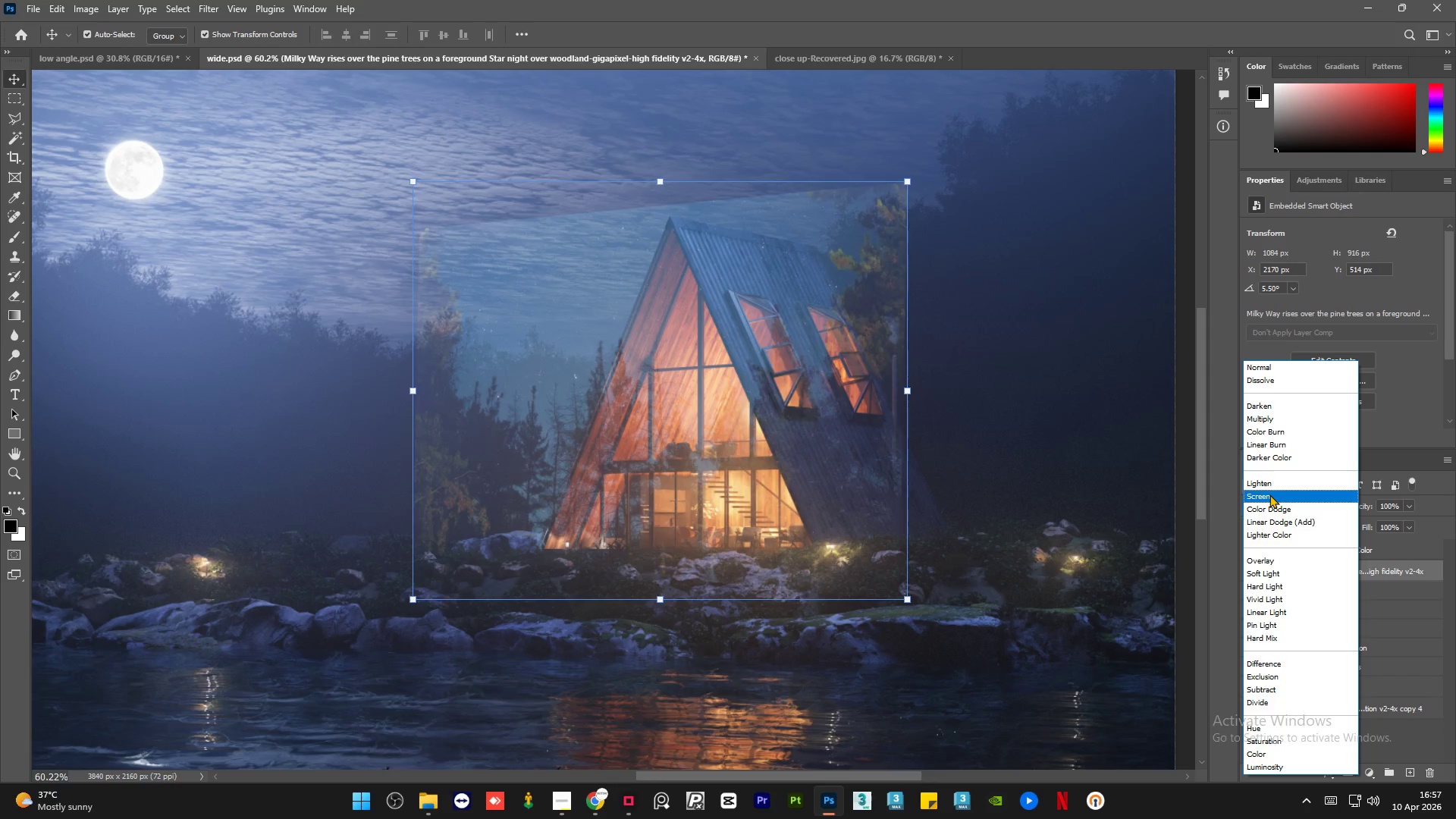 
left_click([1269, 494])
 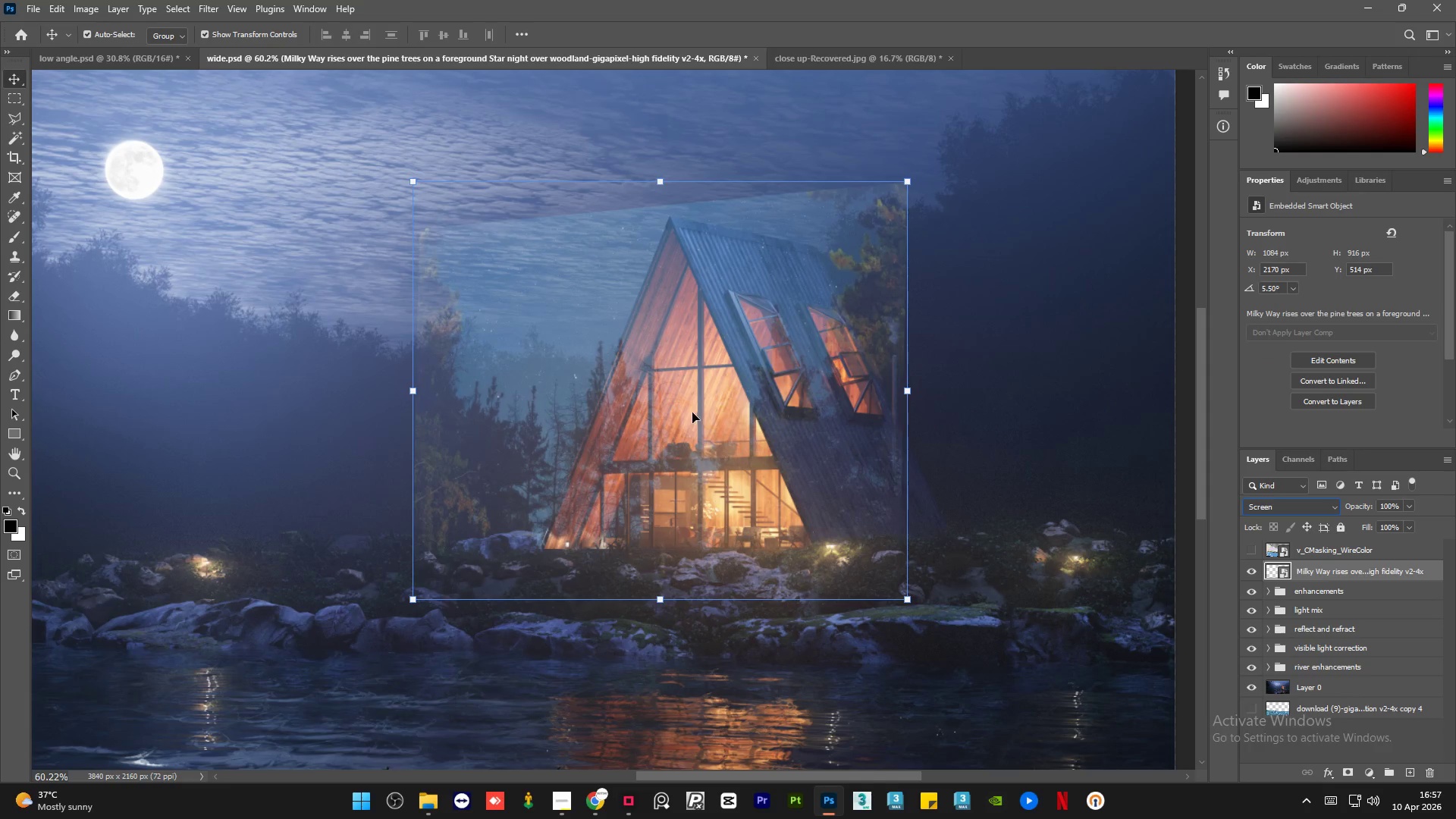 
hold_key(key=AltLeft, duration=0.67)
scroll: coordinate [565, 422], scroll_direction: down, amount: 2.0
 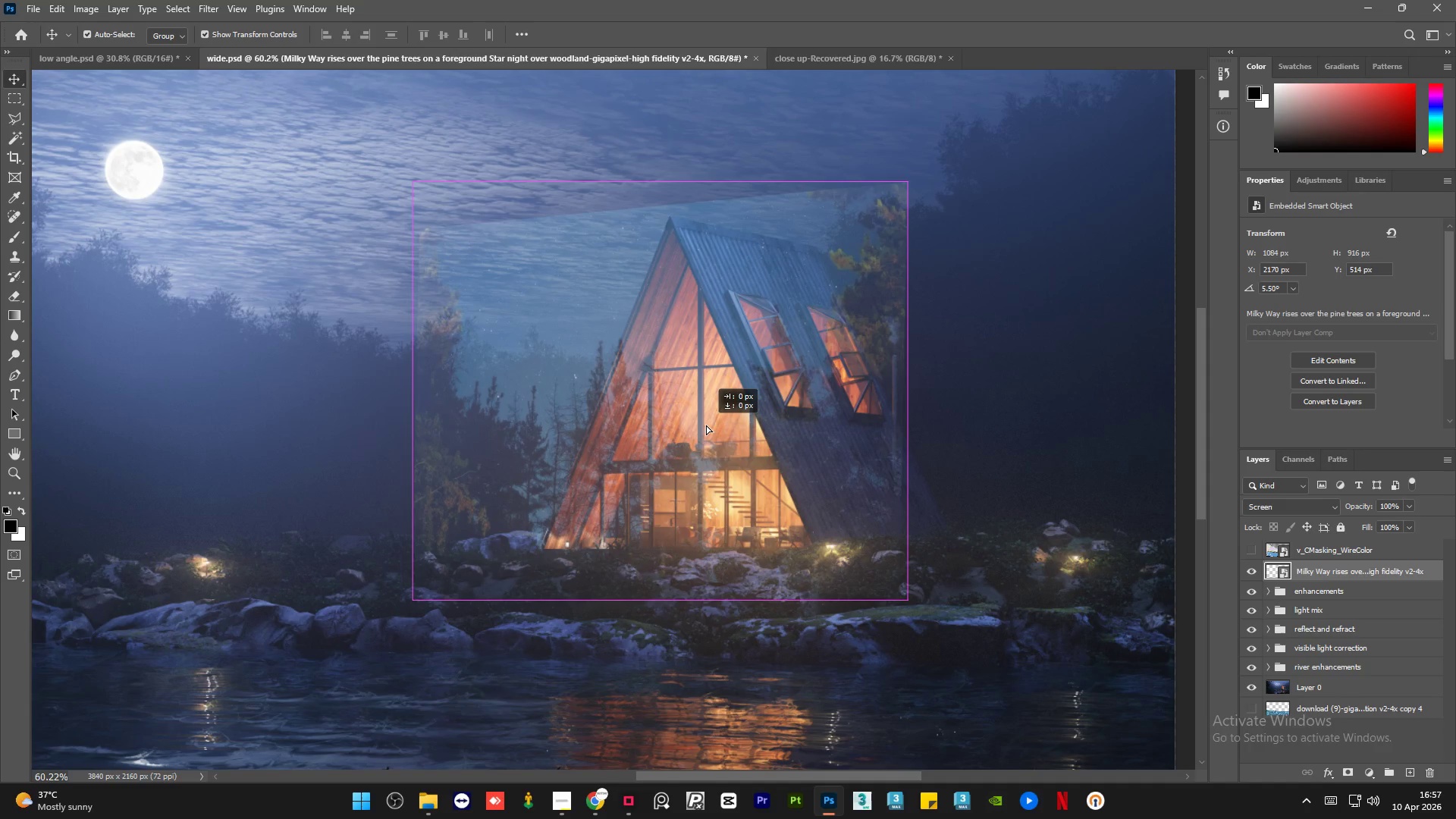 
left_click_drag(start_coordinate=[651, 437], to_coordinate=[698, 418])
 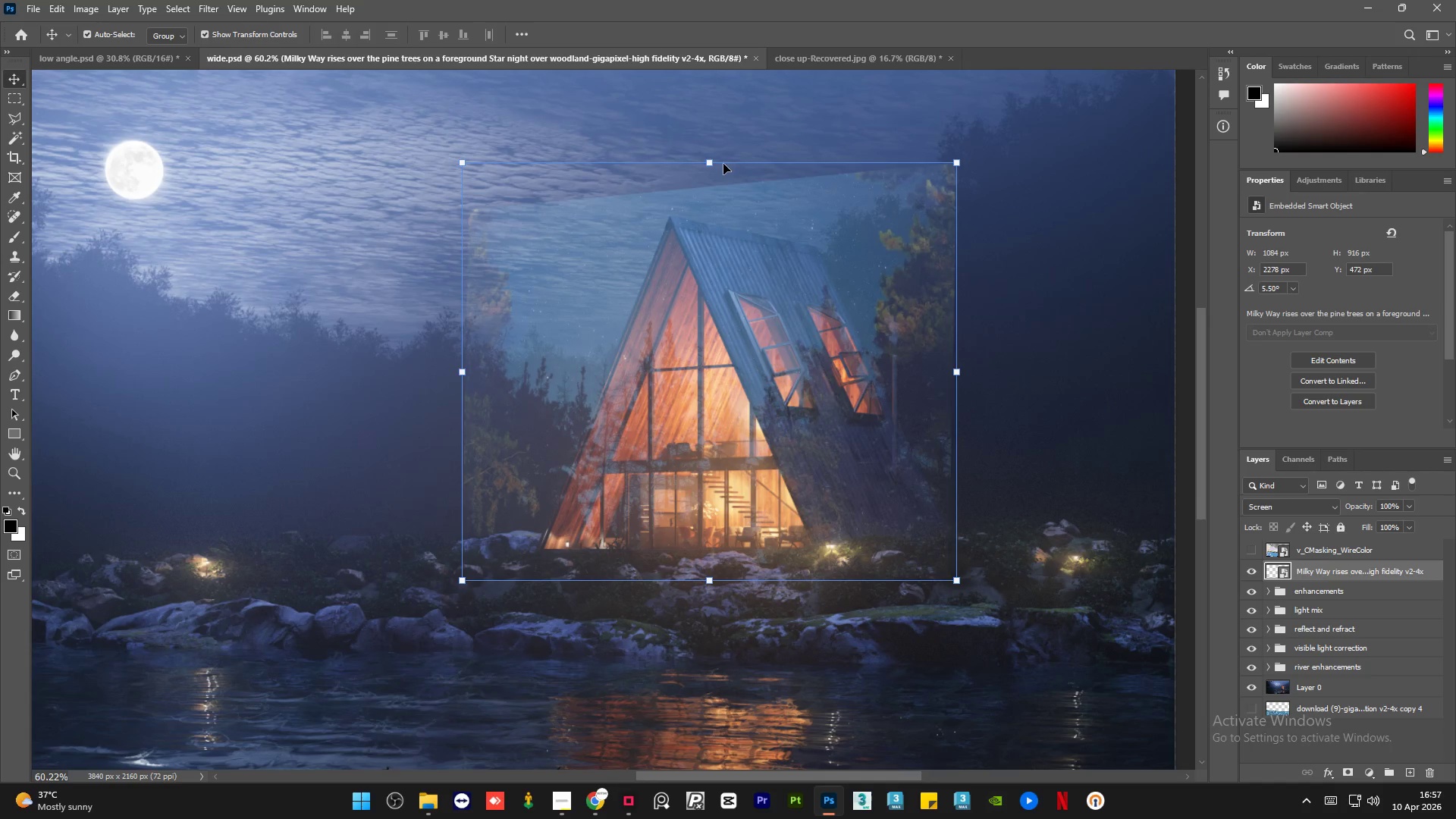 
left_click([711, 162])
 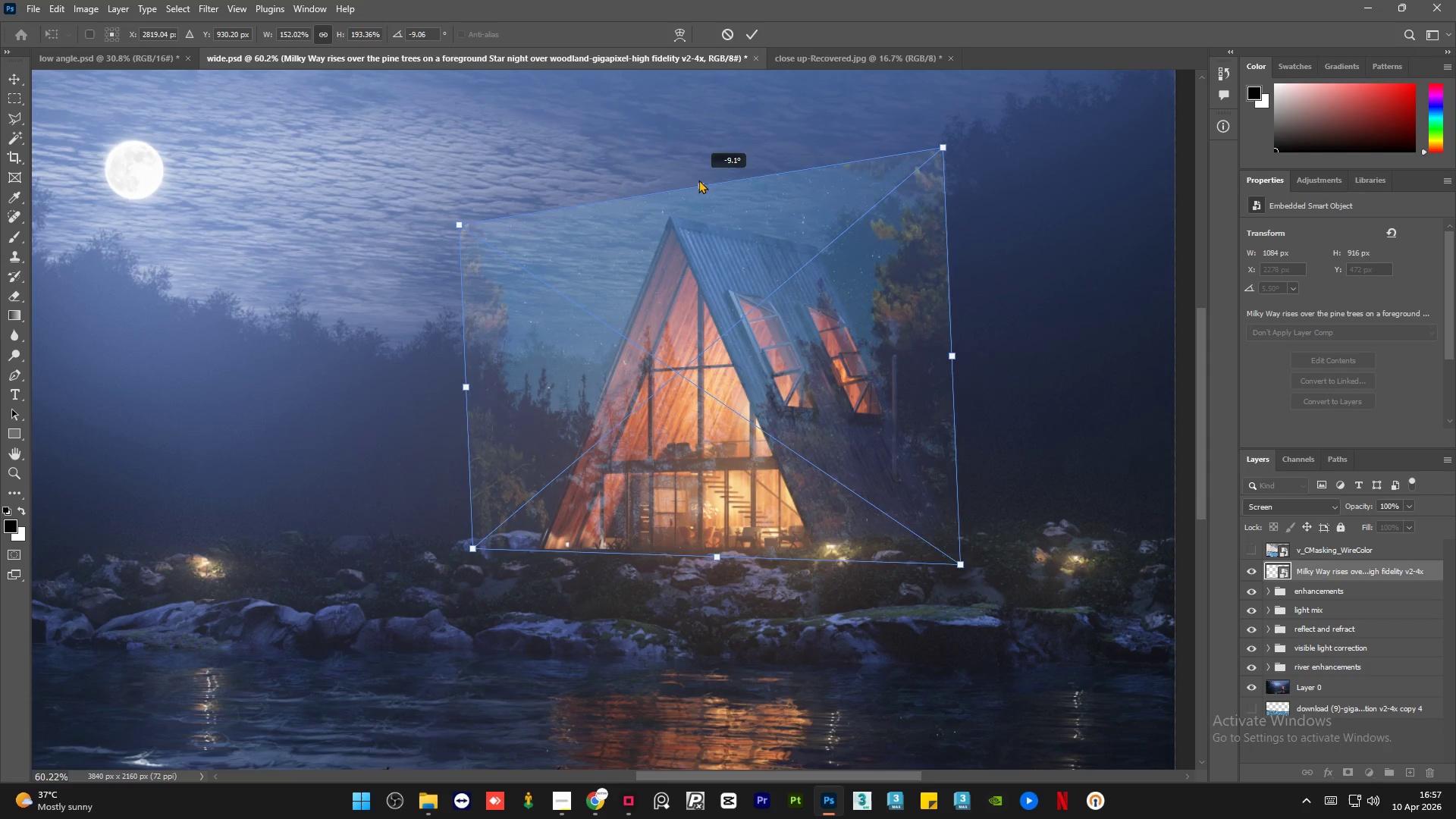 
wait(8.52)
 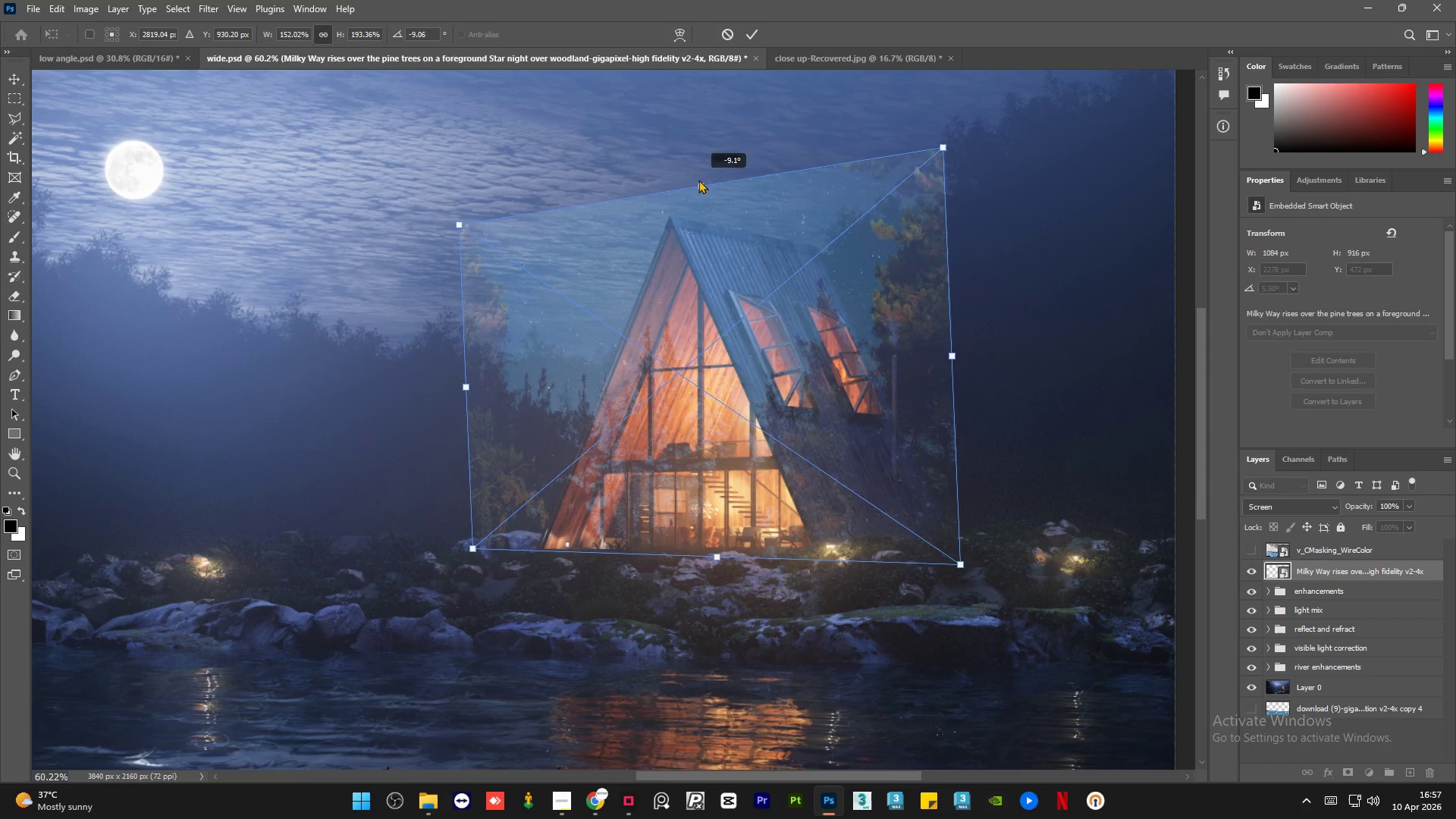 
left_click([704, 182])
 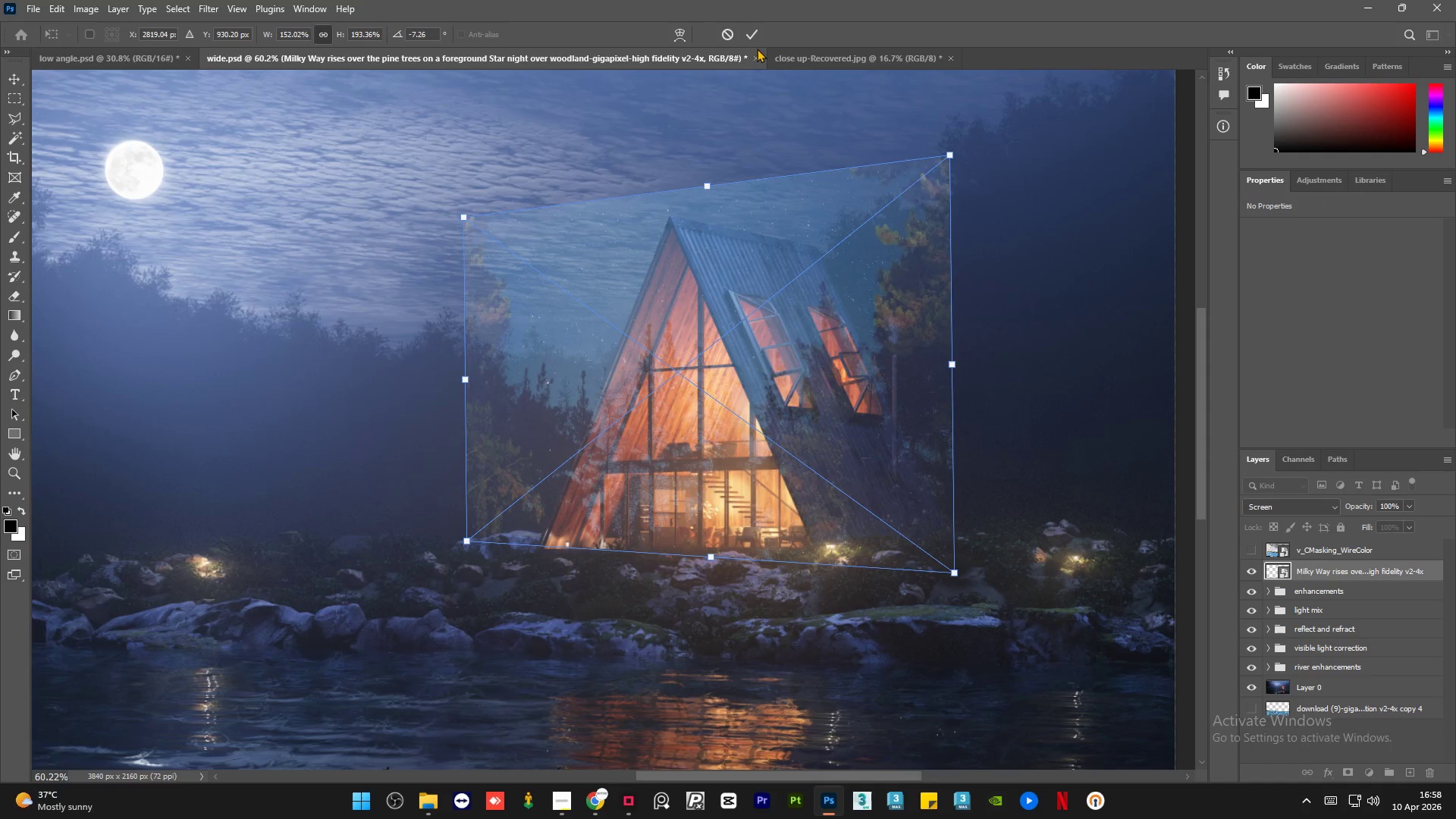 
left_click([750, 38])
 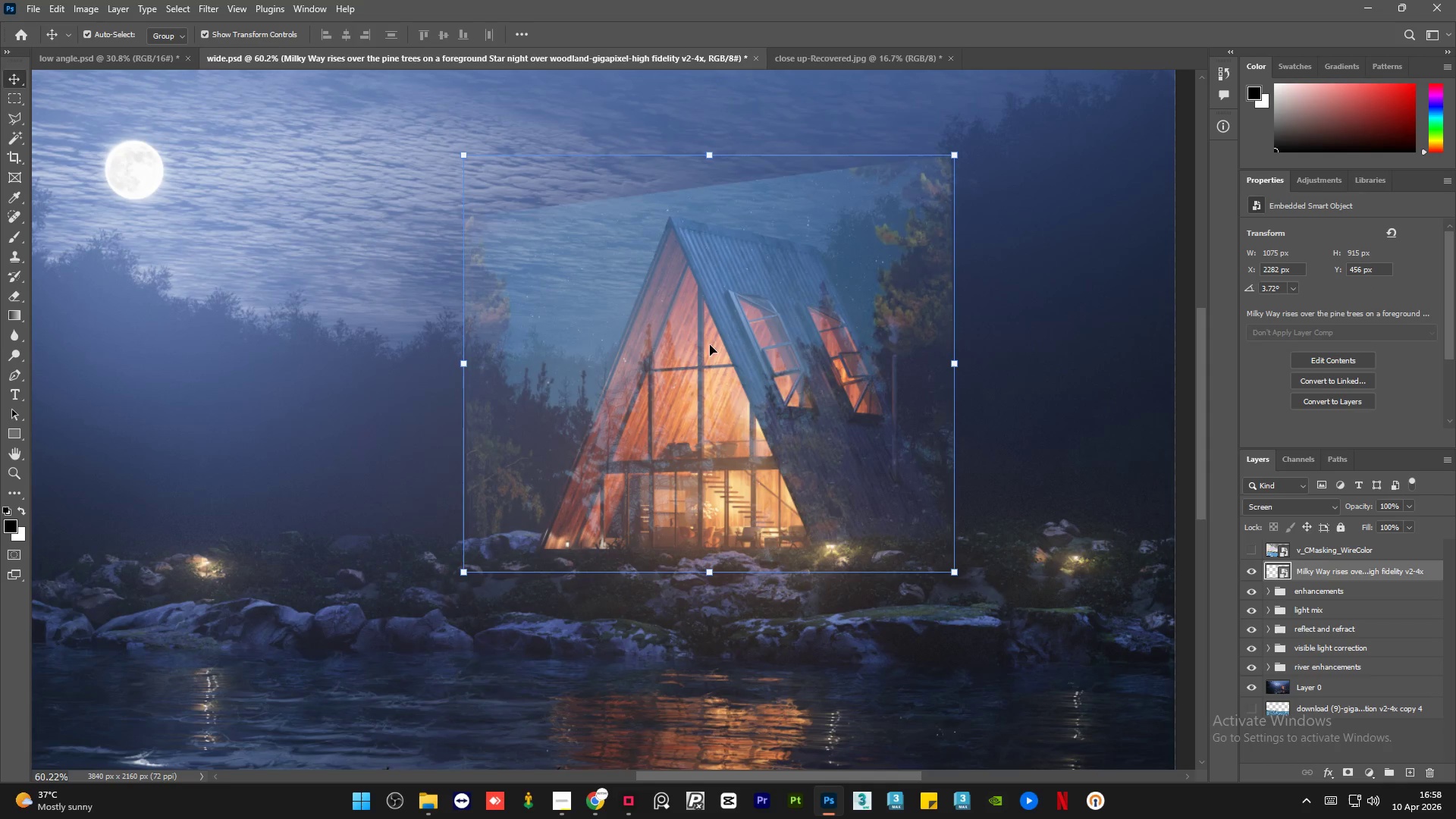 
left_click_drag(start_coordinate=[695, 397], to_coordinate=[727, 410])
 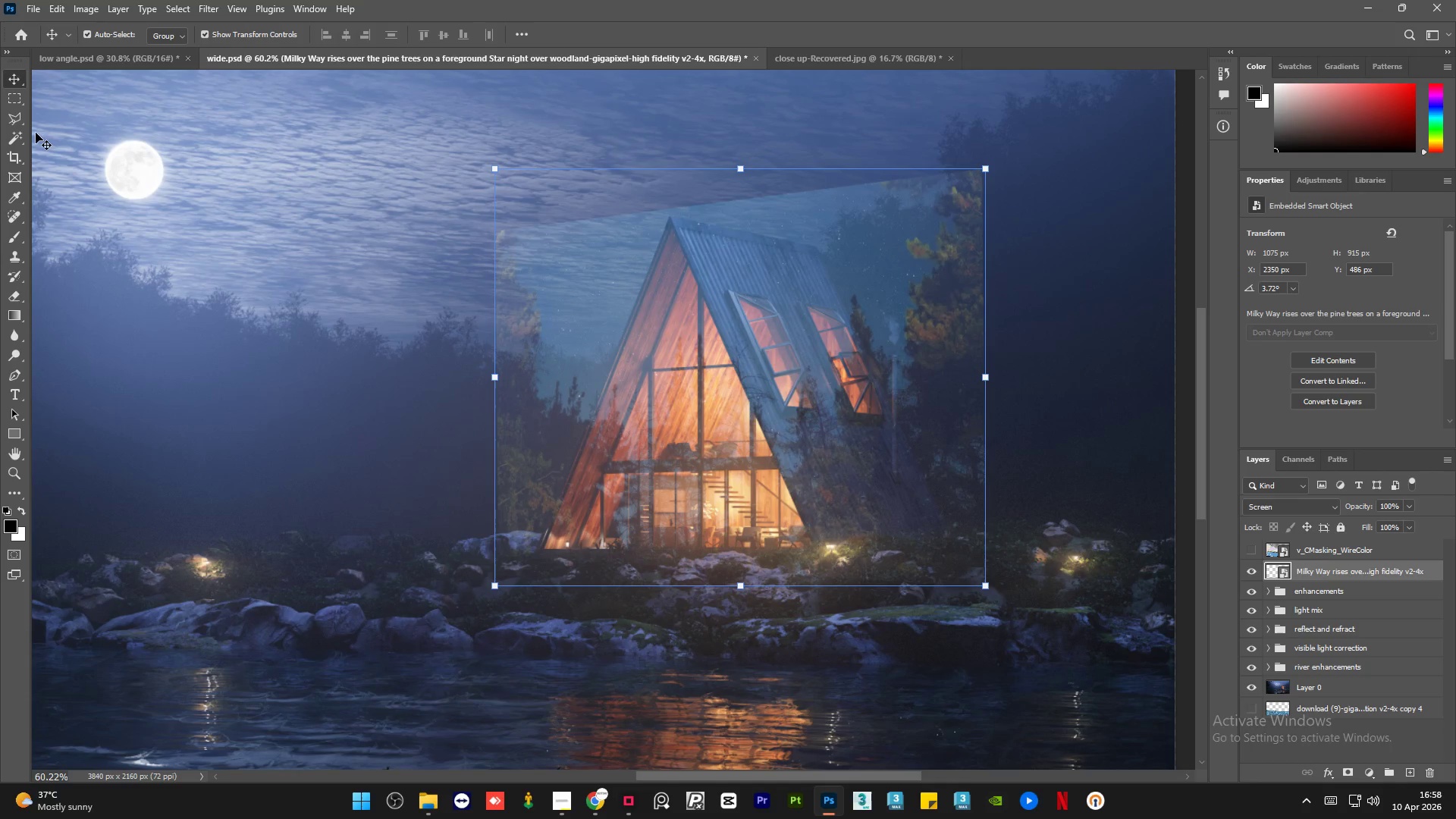 
left_click([266, 234])
 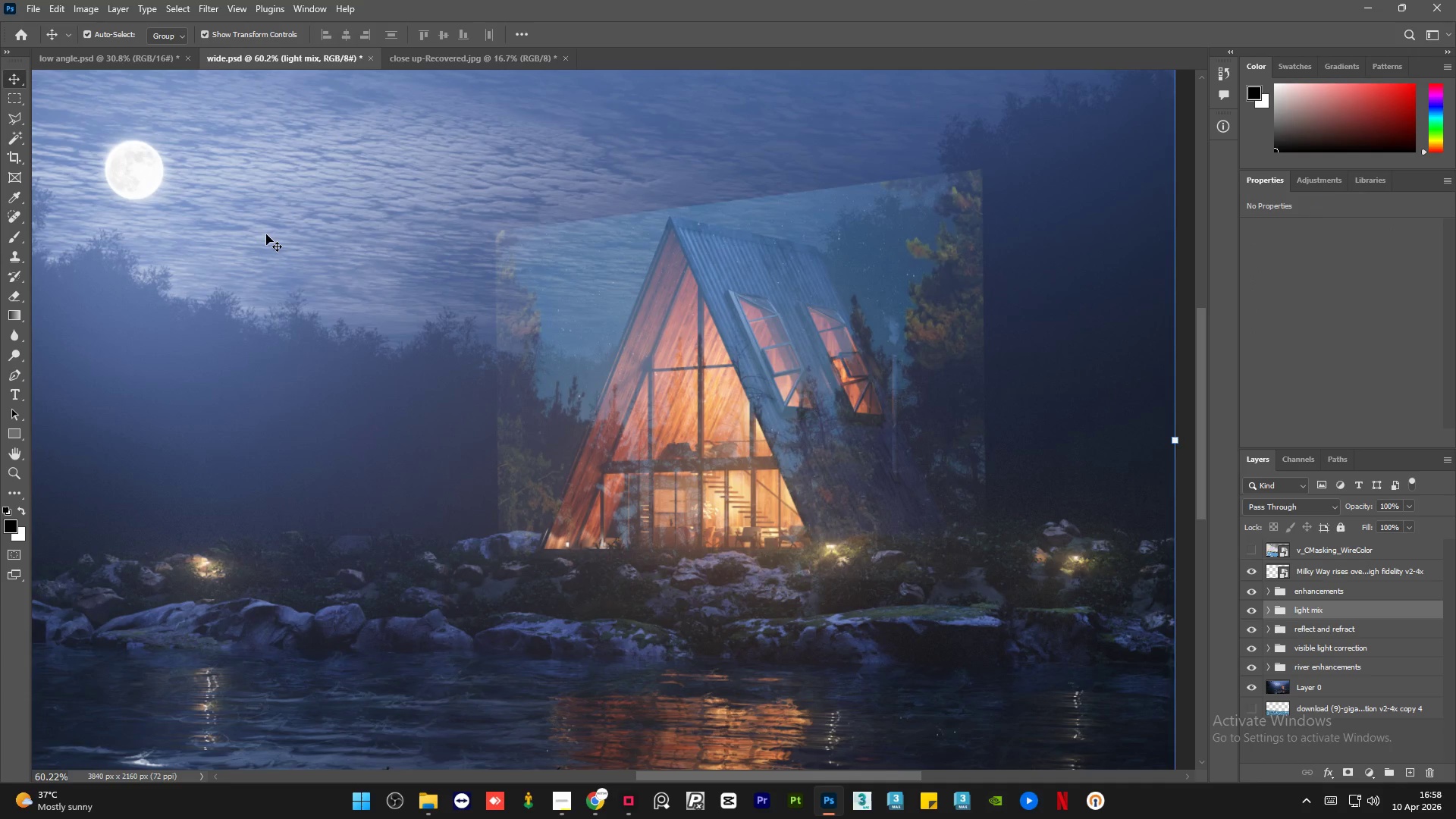 
hold_key(key=AltLeft, duration=1.48)
 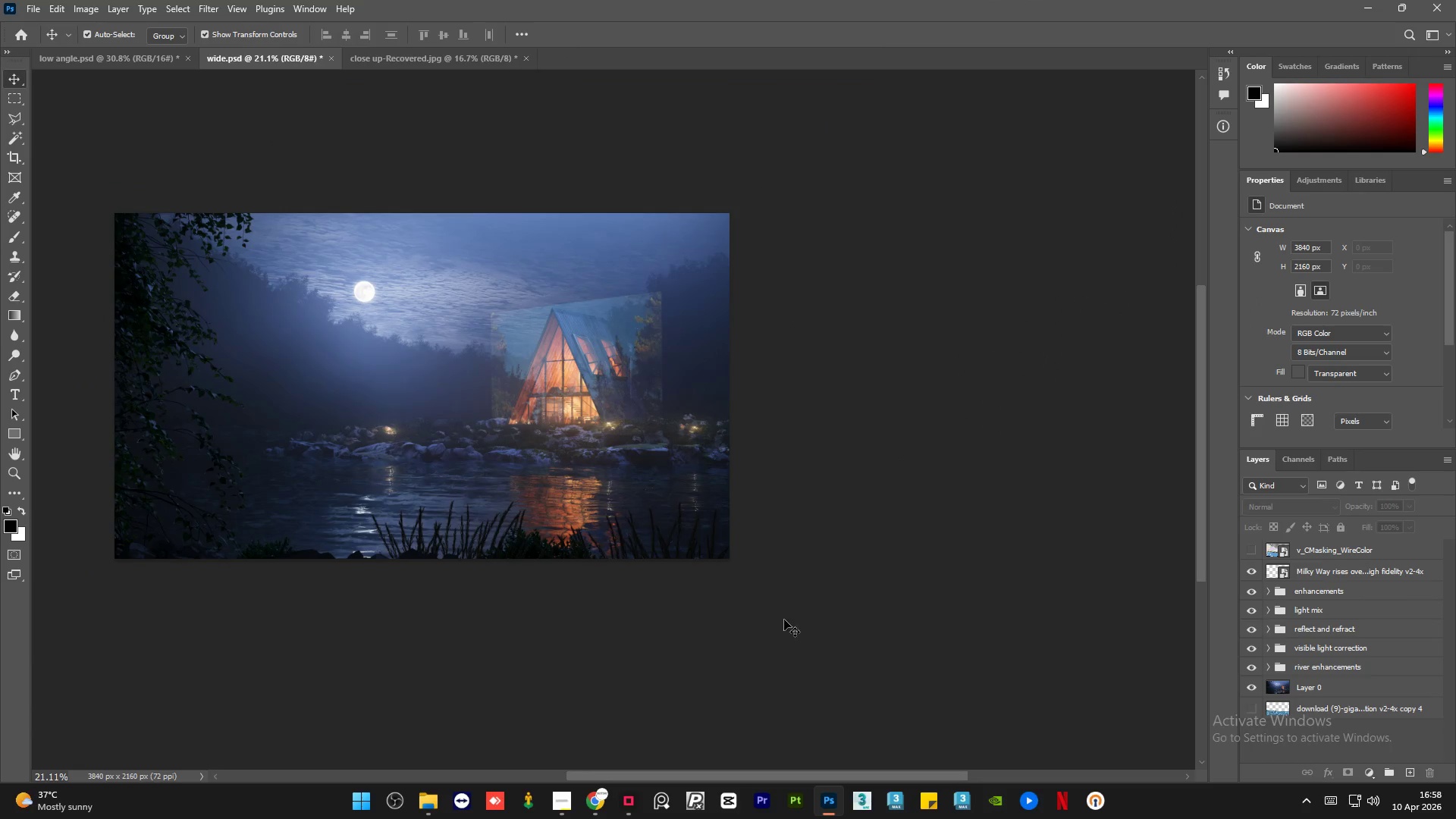 
left_click([892, 454])
 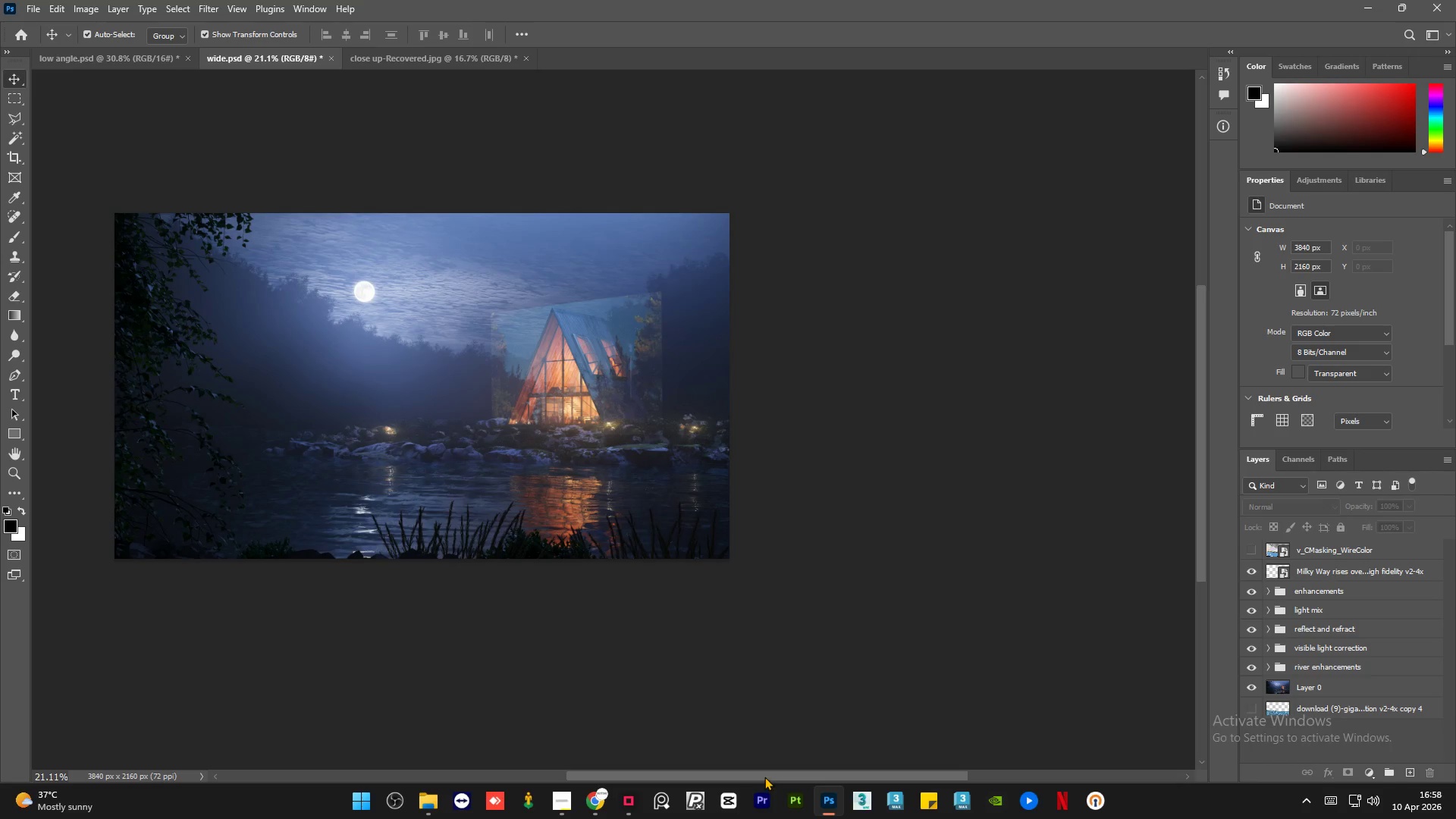 
scroll: coordinate [932, 452], scroll_direction: down, amount: 11.0
 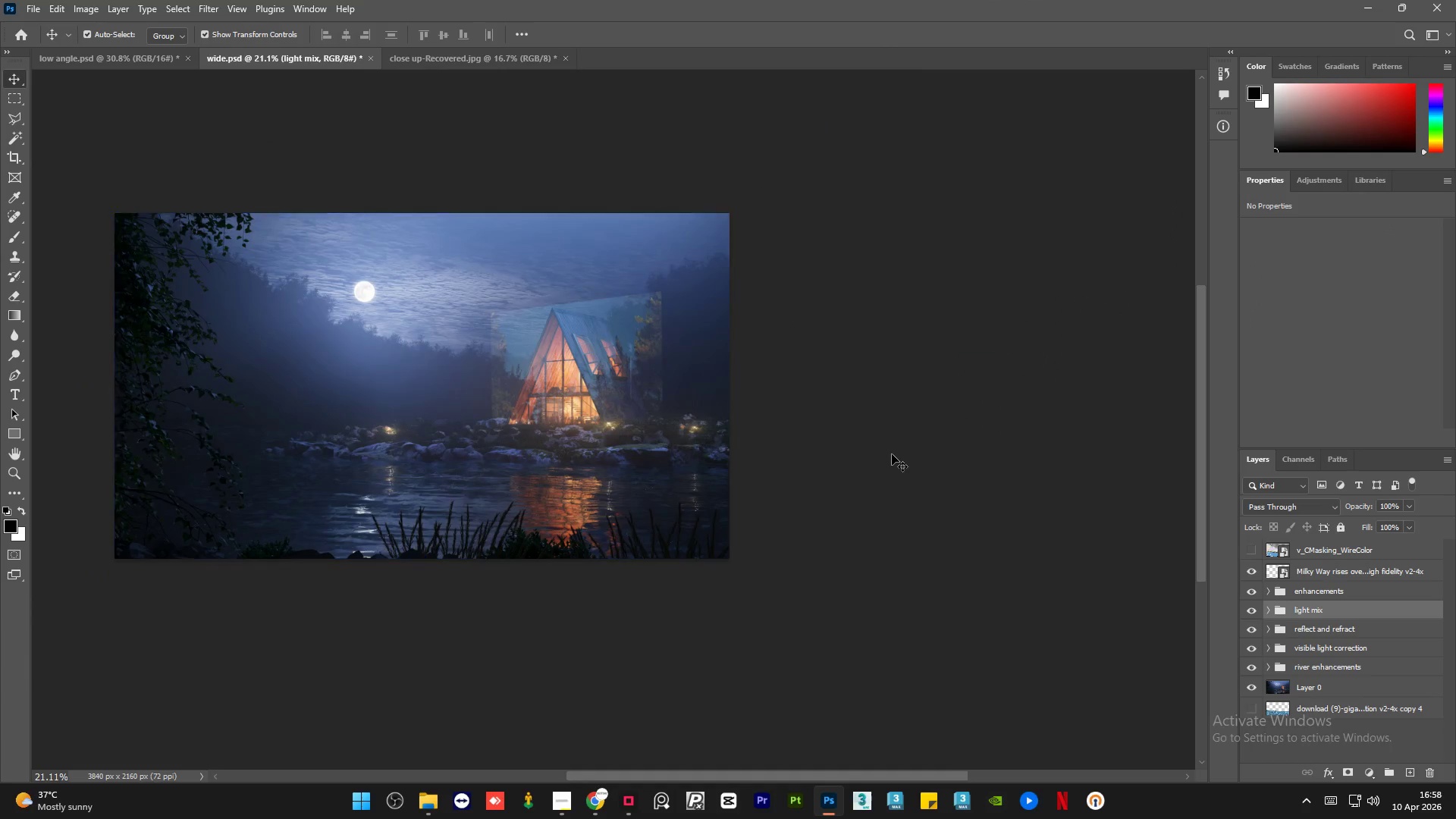 
left_click_drag(start_coordinate=[764, 772], to_coordinate=[723, 759])
 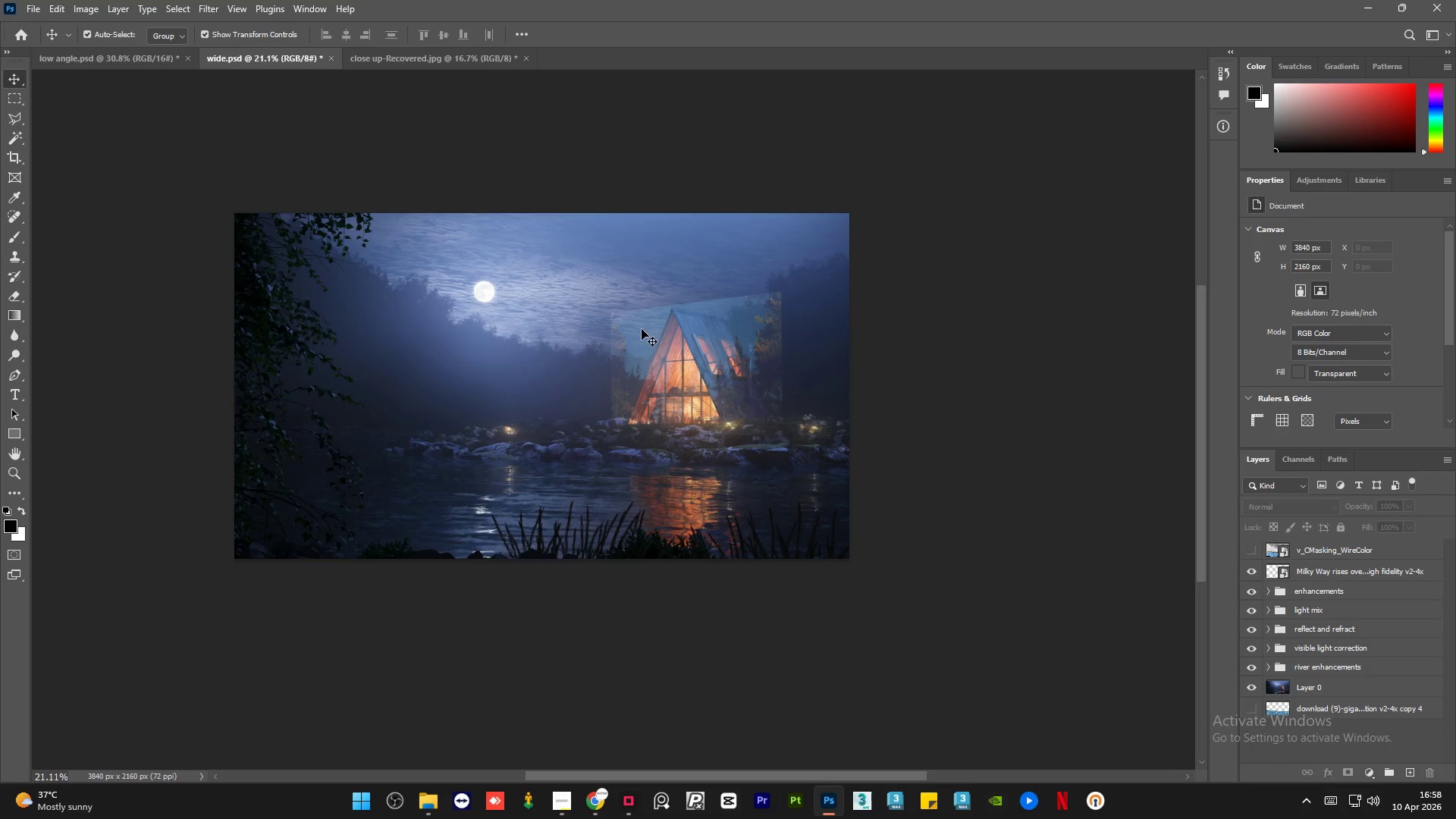 
hold_key(key=AltLeft, duration=1.5)
scroll: coordinate [479, 262], scroll_direction: up, amount: 6.0
 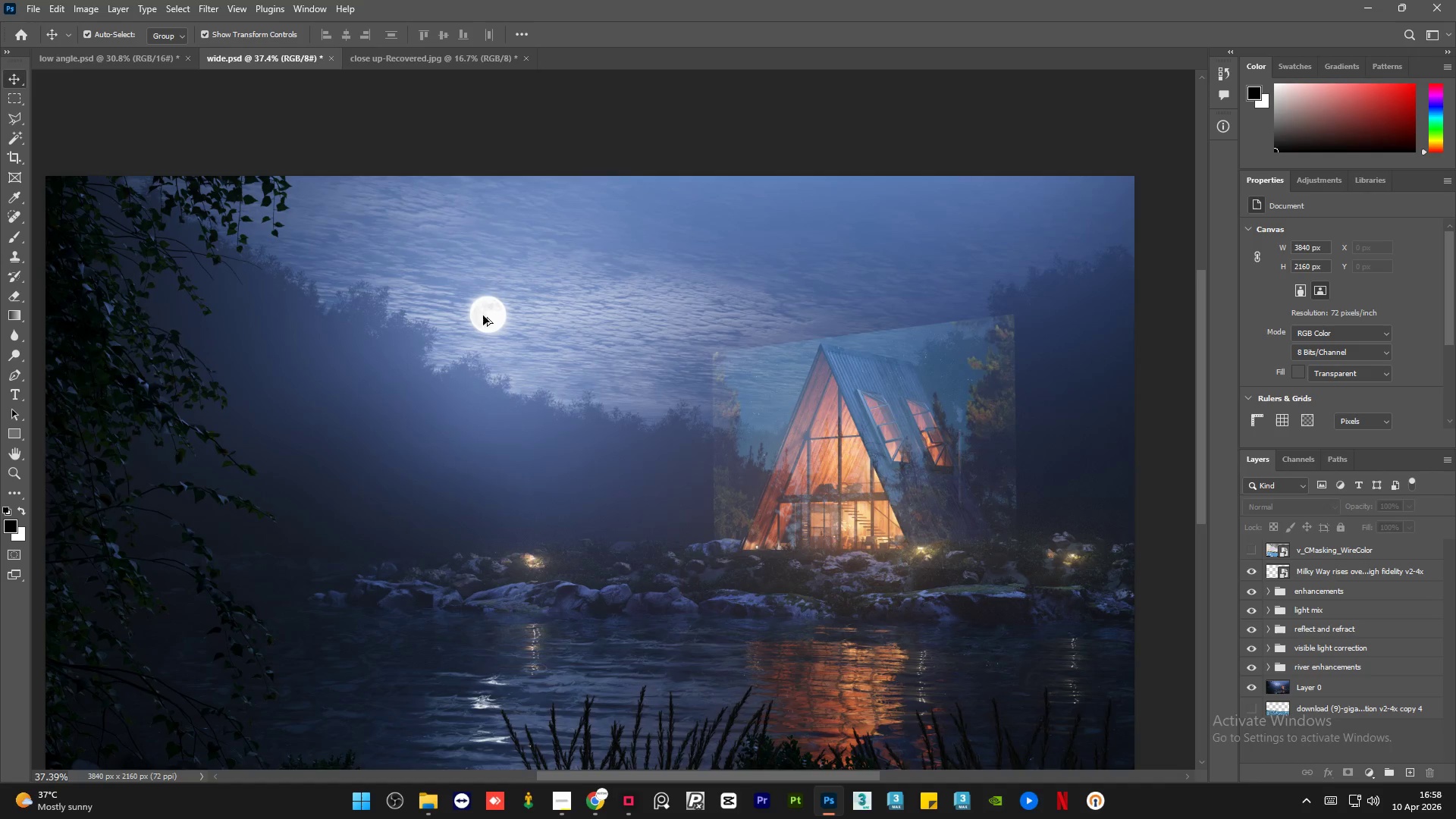 
hold_key(key=AltLeft, duration=1.52)
scroll: coordinate [488, 306], scroll_direction: up, amount: 19.0
 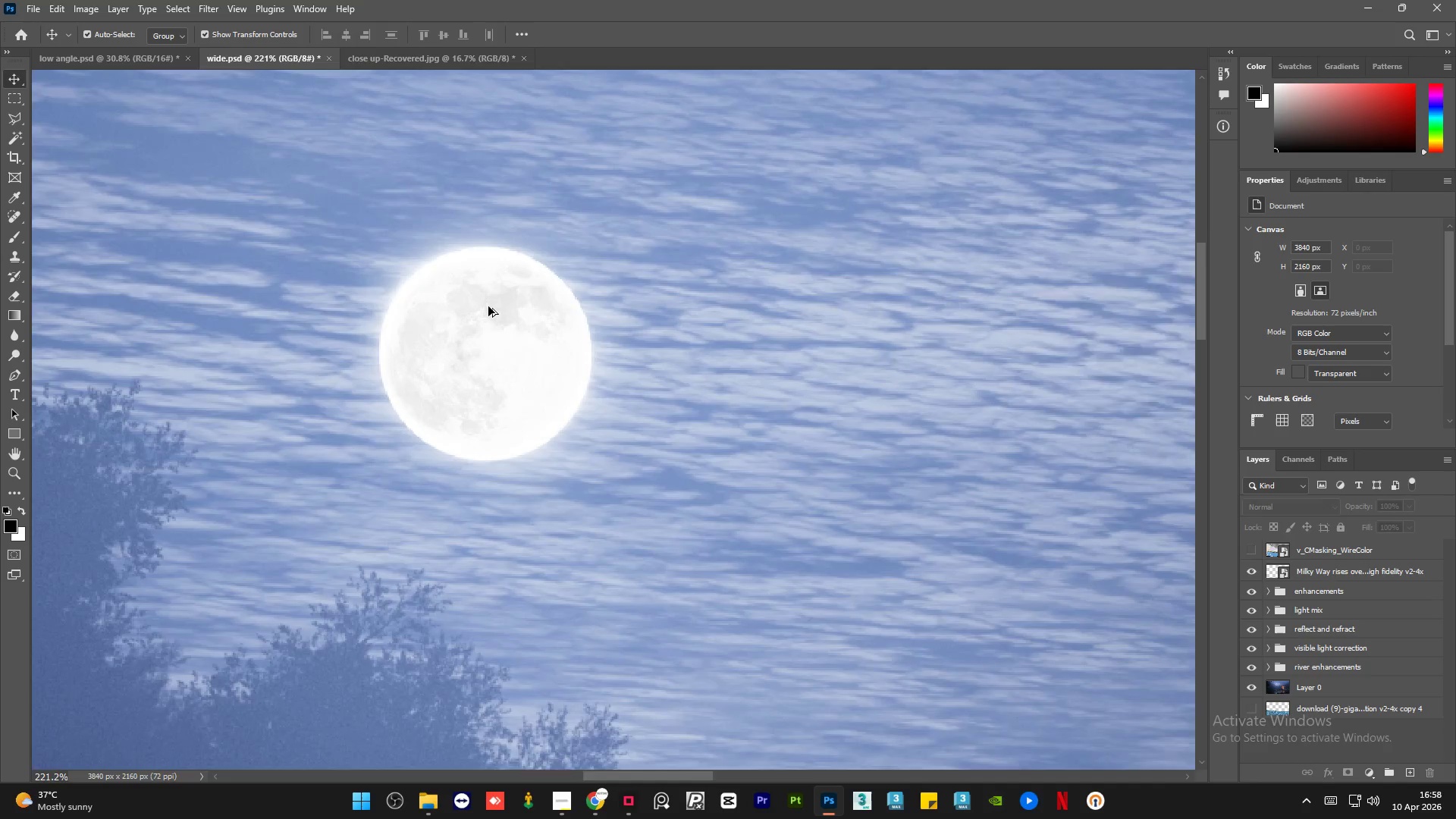 
hold_key(key=AltLeft, duration=1.52)
 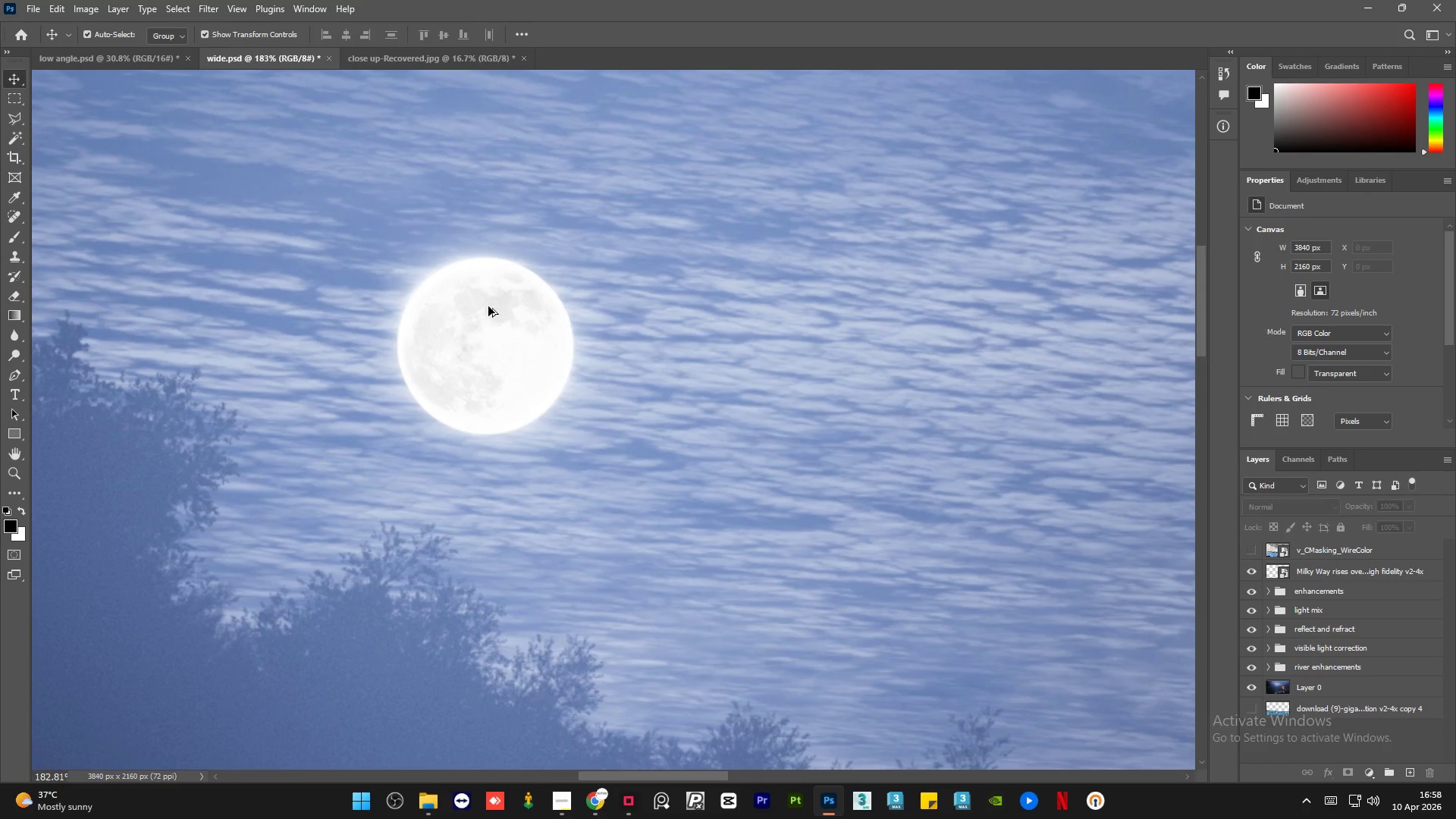 
scroll: coordinate [488, 306], scroll_direction: down, amount: 1.0
 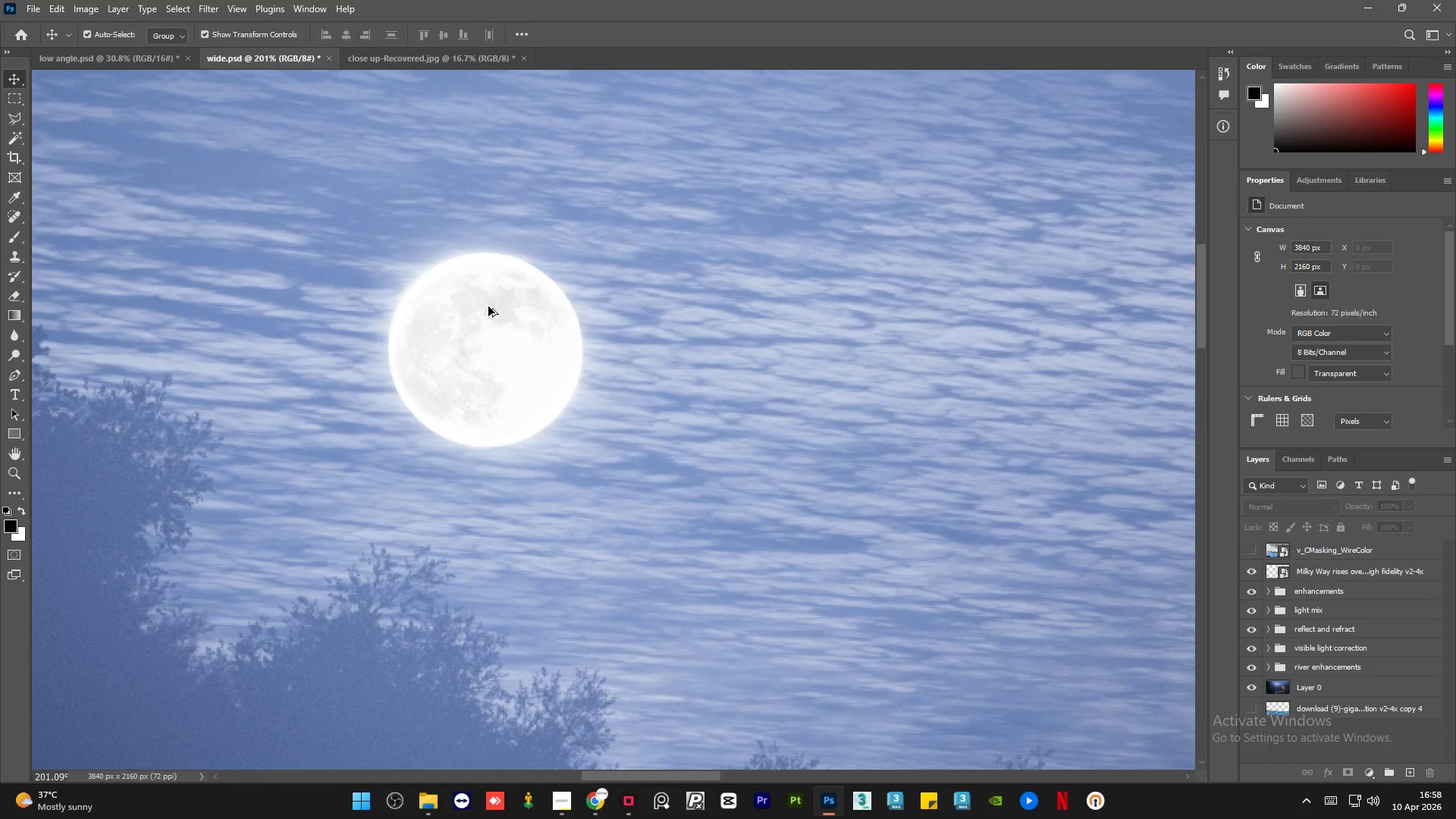 
hold_key(key=AltLeft, duration=1.05)
 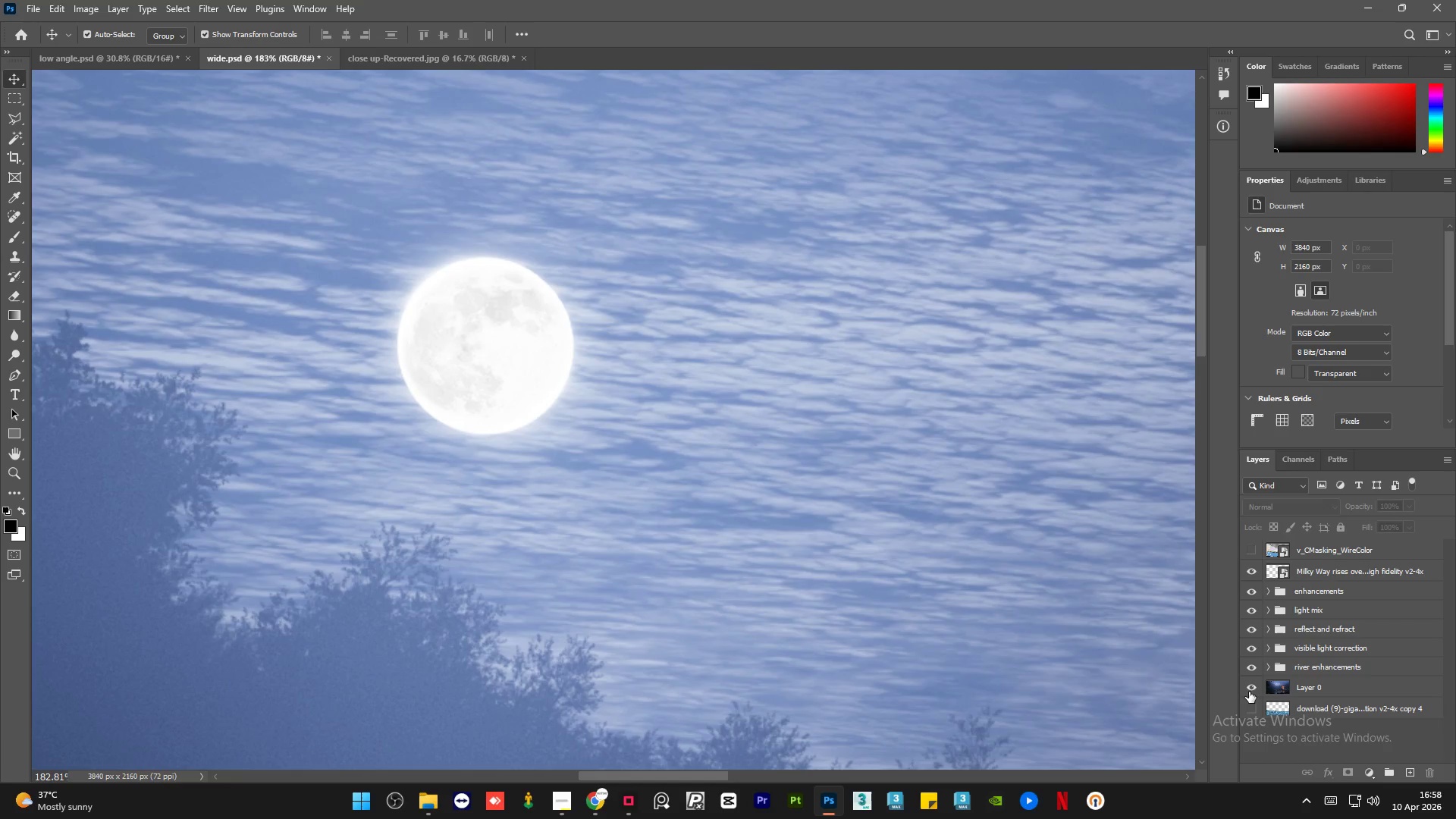 
scroll: coordinate [488, 306], scroll_direction: up, amount: 5.0
 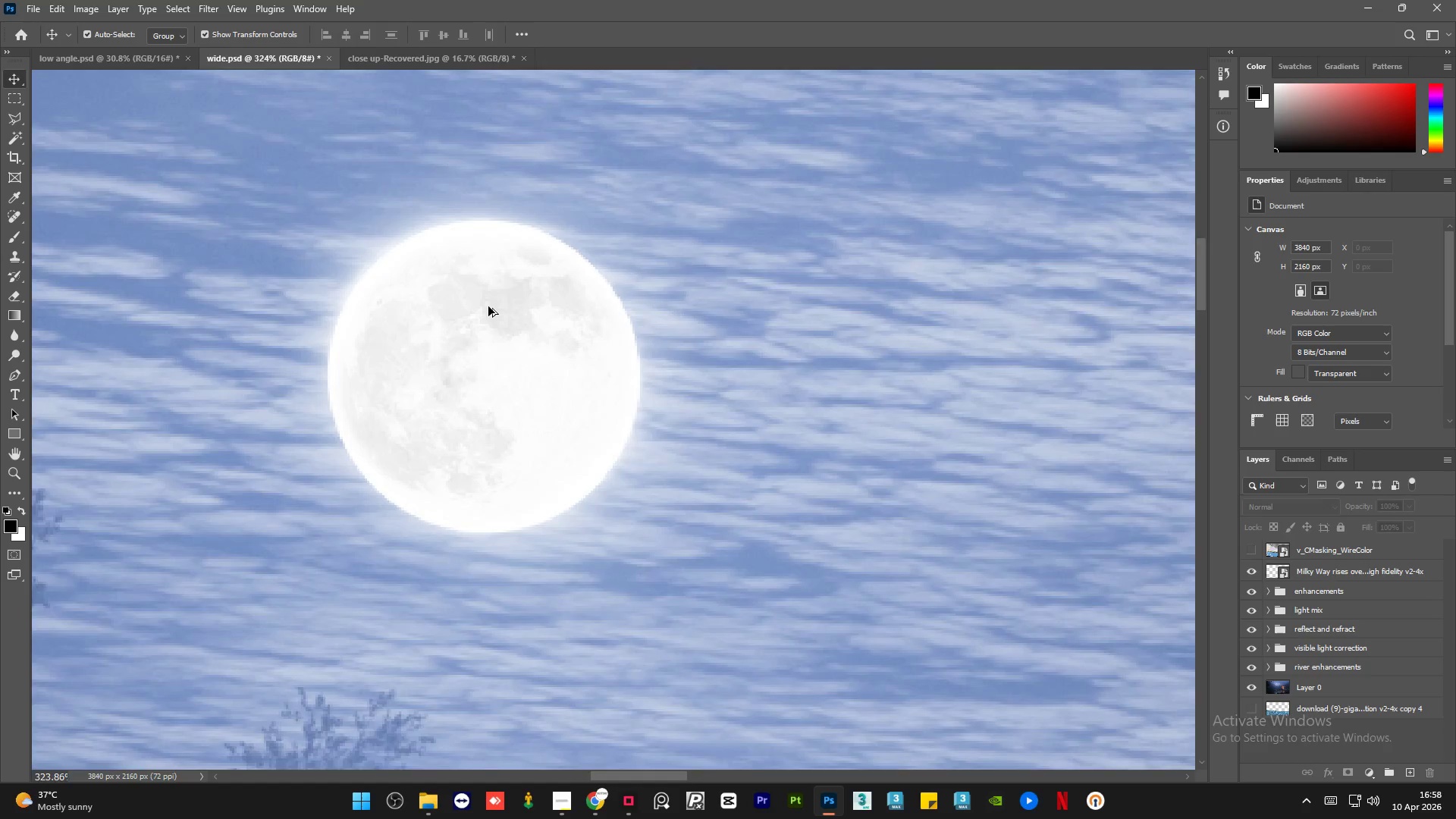 
scroll: coordinate [488, 306], scroll_direction: down, amount: 6.0
 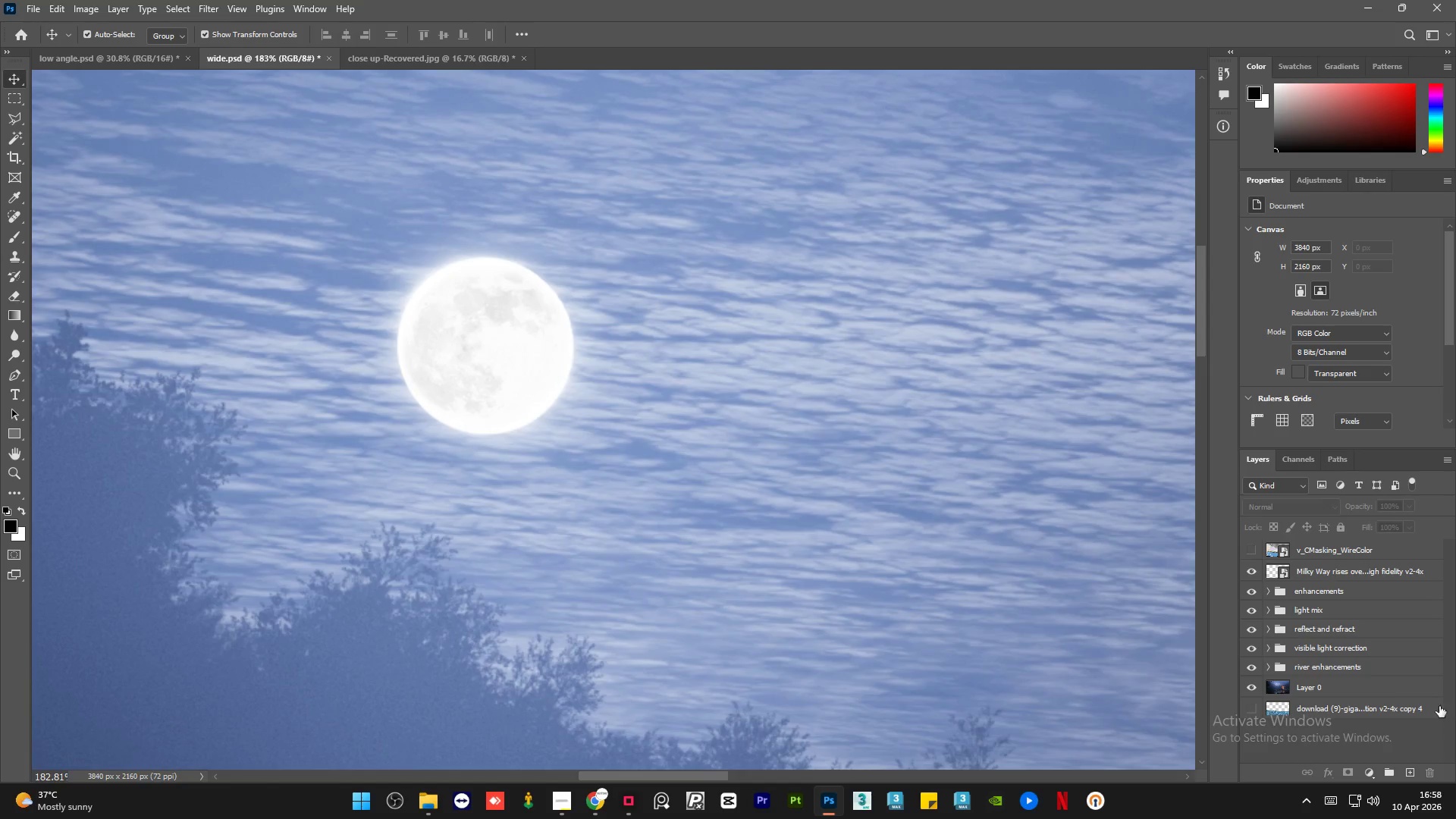 
hold_key(key=AltLeft, duration=1.51)
left_click([1252, 690])
 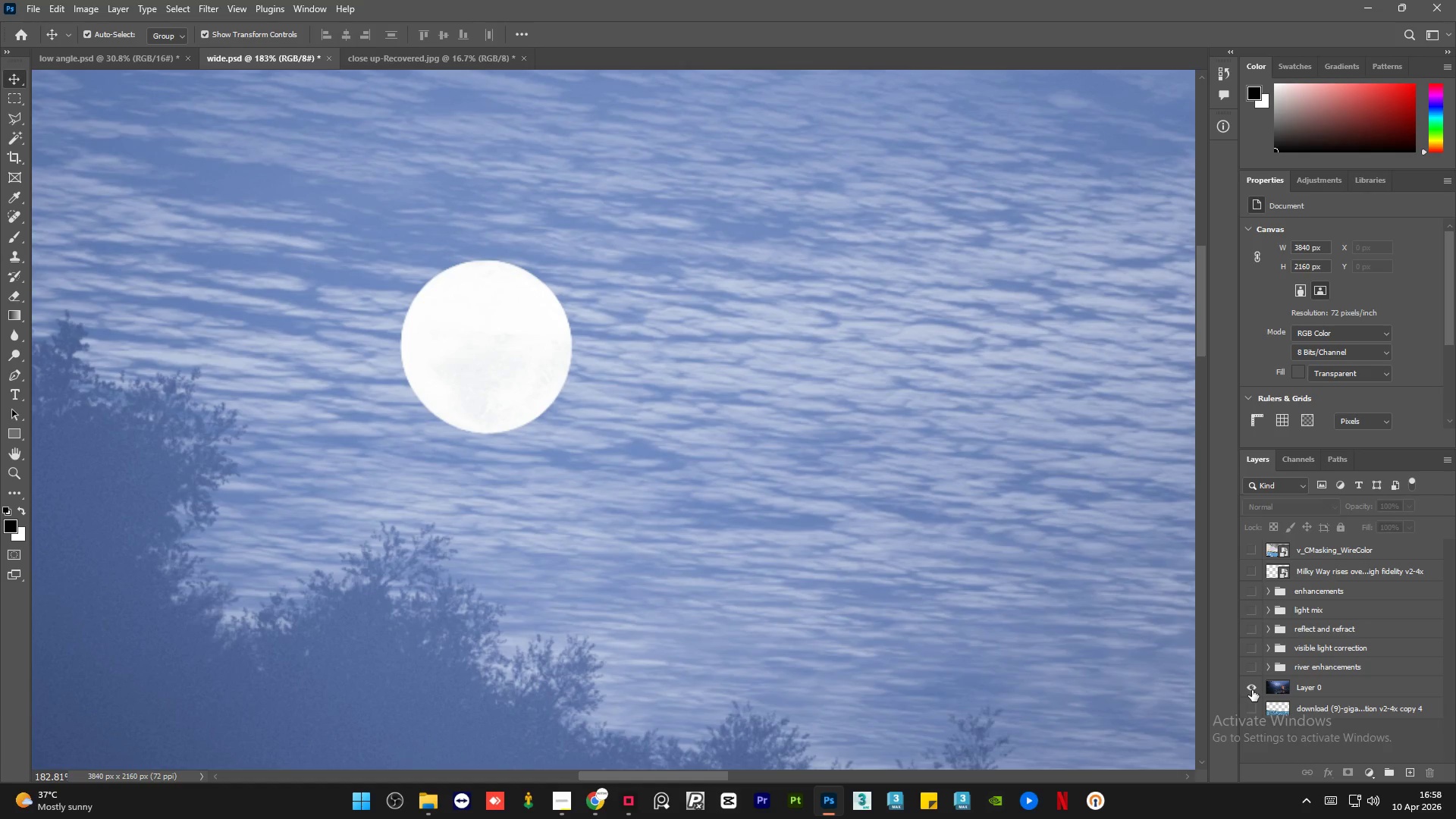 
hold_key(key=AltLeft, duration=1.28)
left_click([1252, 690])
 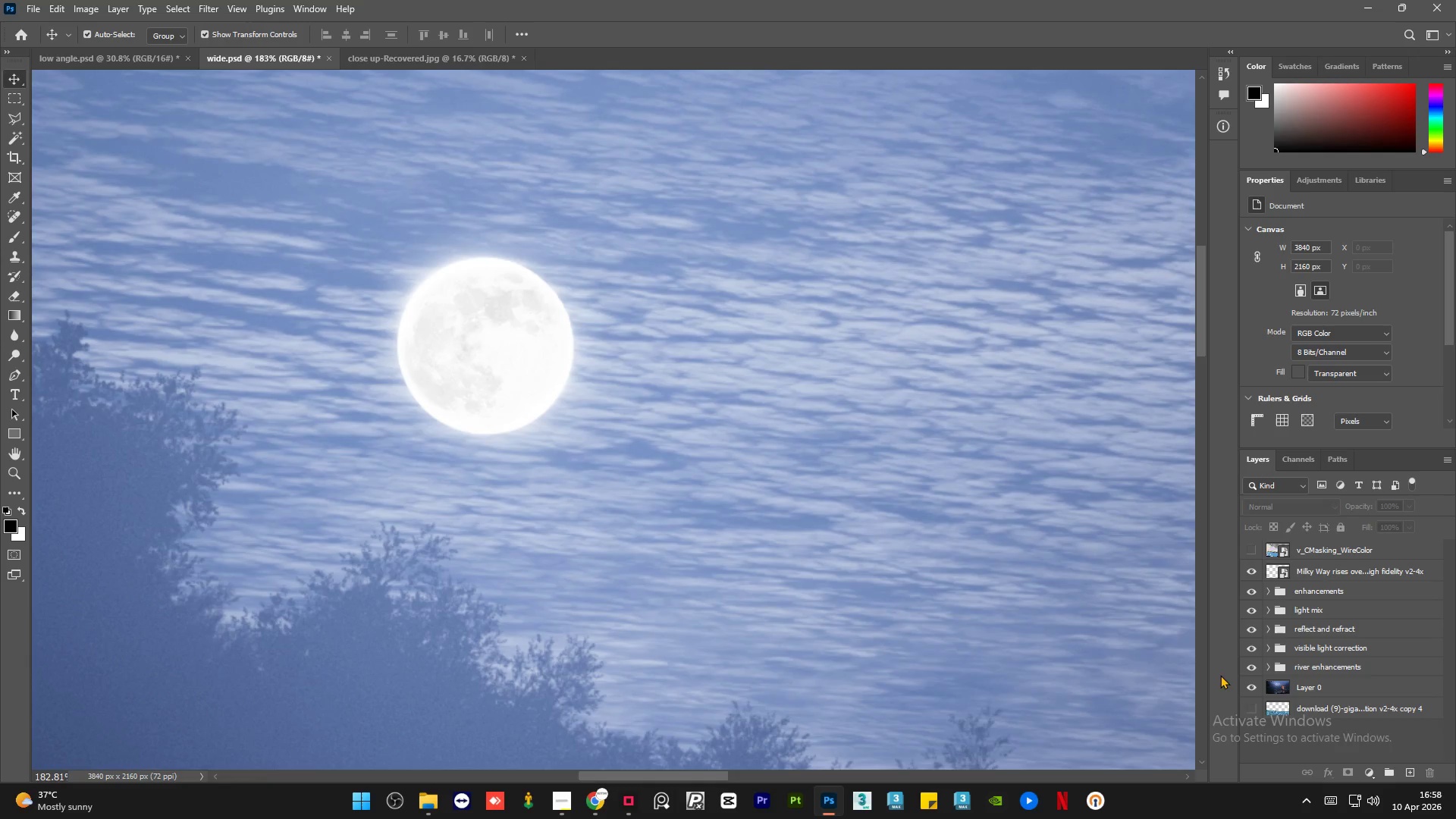 
hold_key(key=AltLeft, duration=1.5)
hold_key(key=AltLeft, duration=0.44)
scroll: coordinate [695, 460], scroll_direction: down, amount: 26.0
 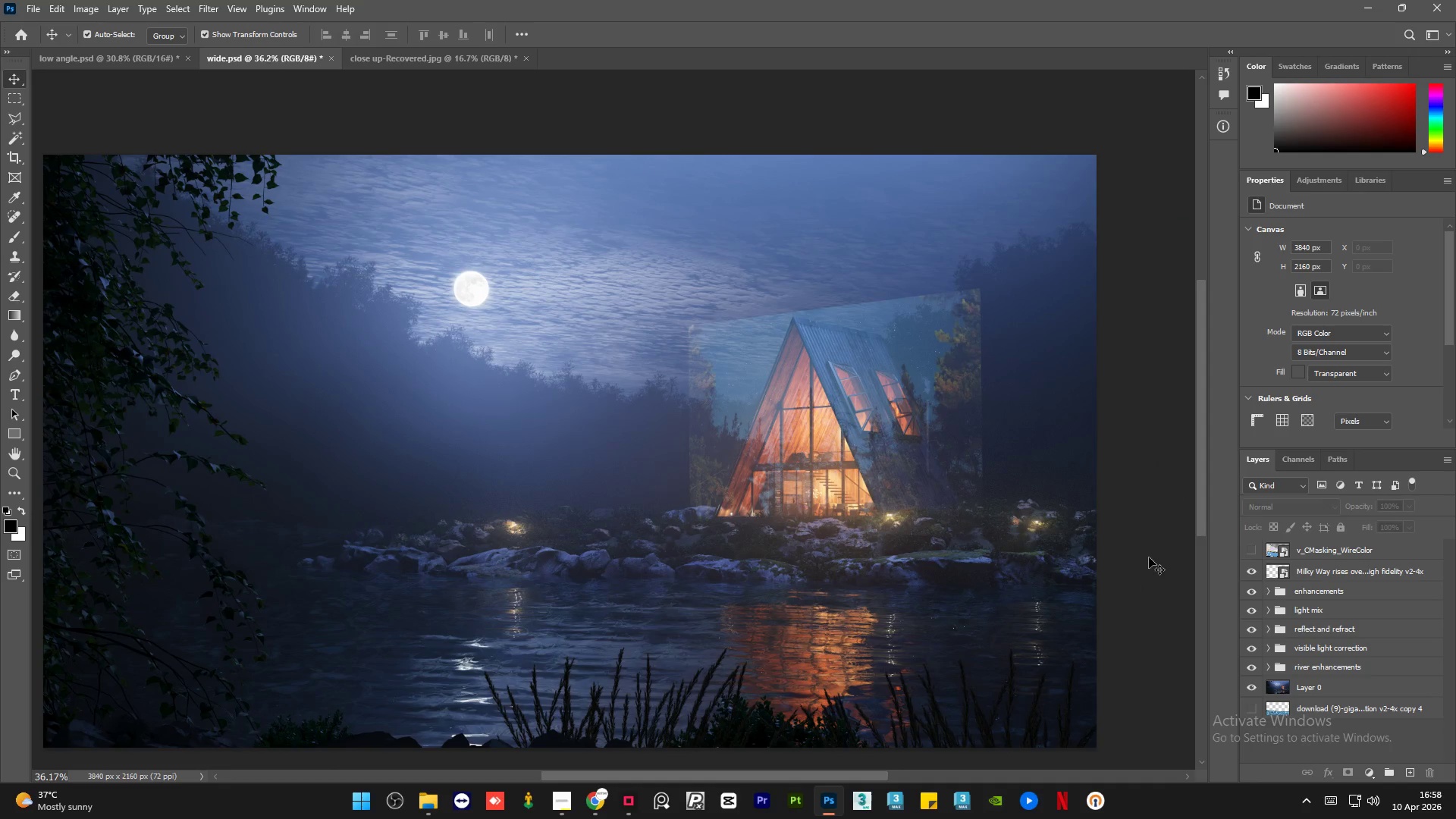 
left_click([1149, 557])
 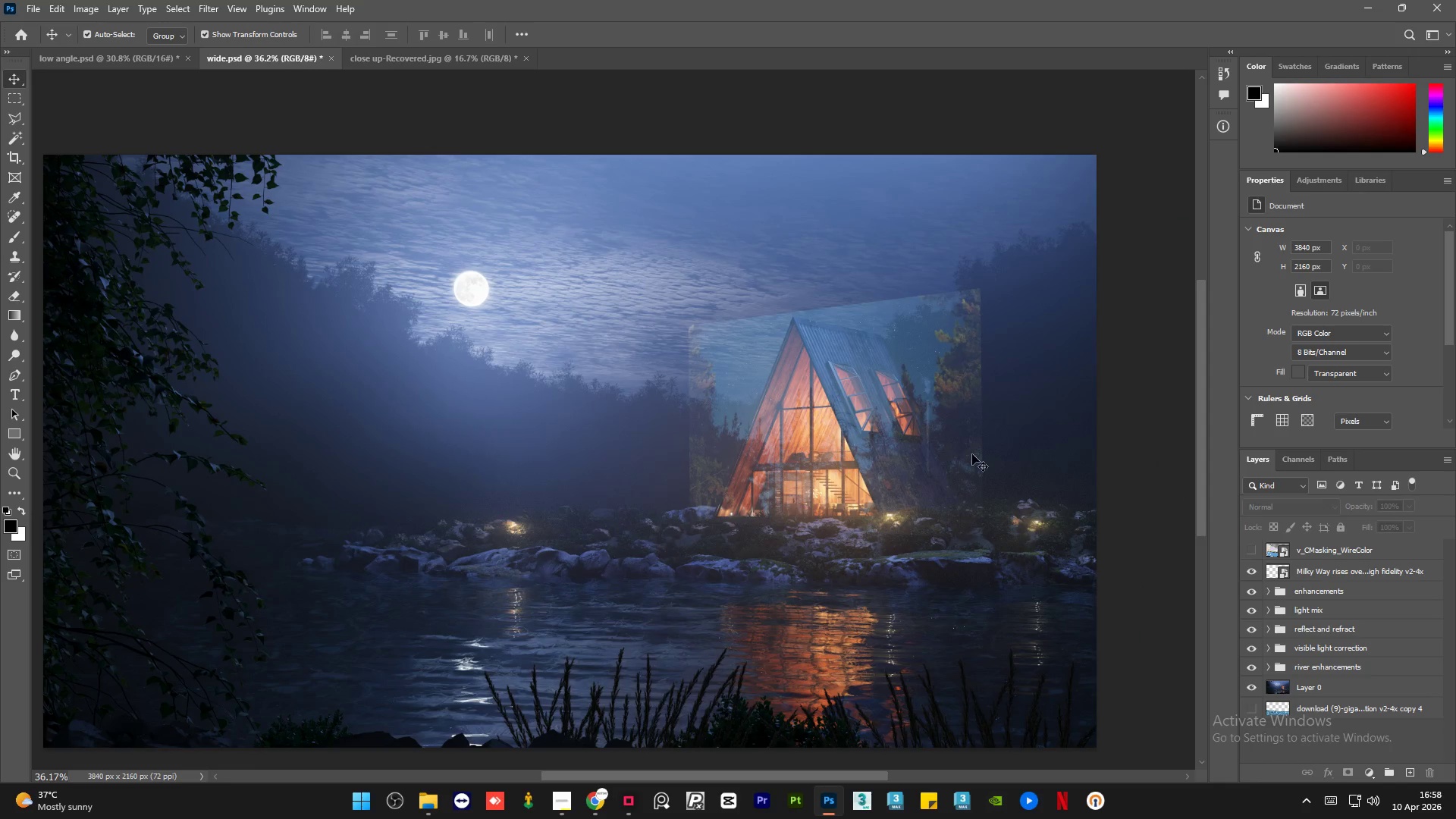 
hold_key(key=AltLeft, duration=1.25)
scroll: coordinate [817, 467], scroll_direction: up, amount: 11.0
 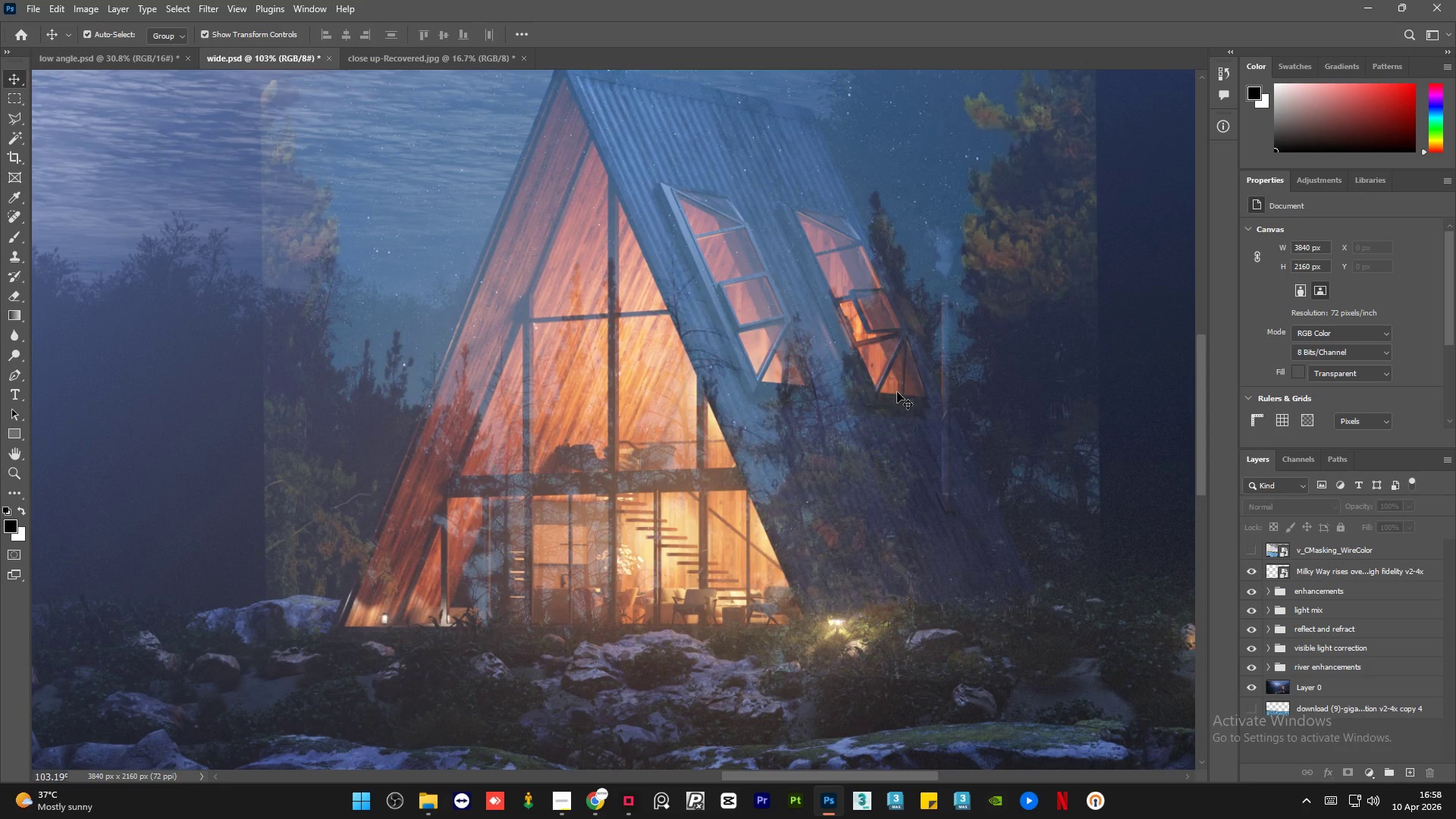 
wait(5.31)
 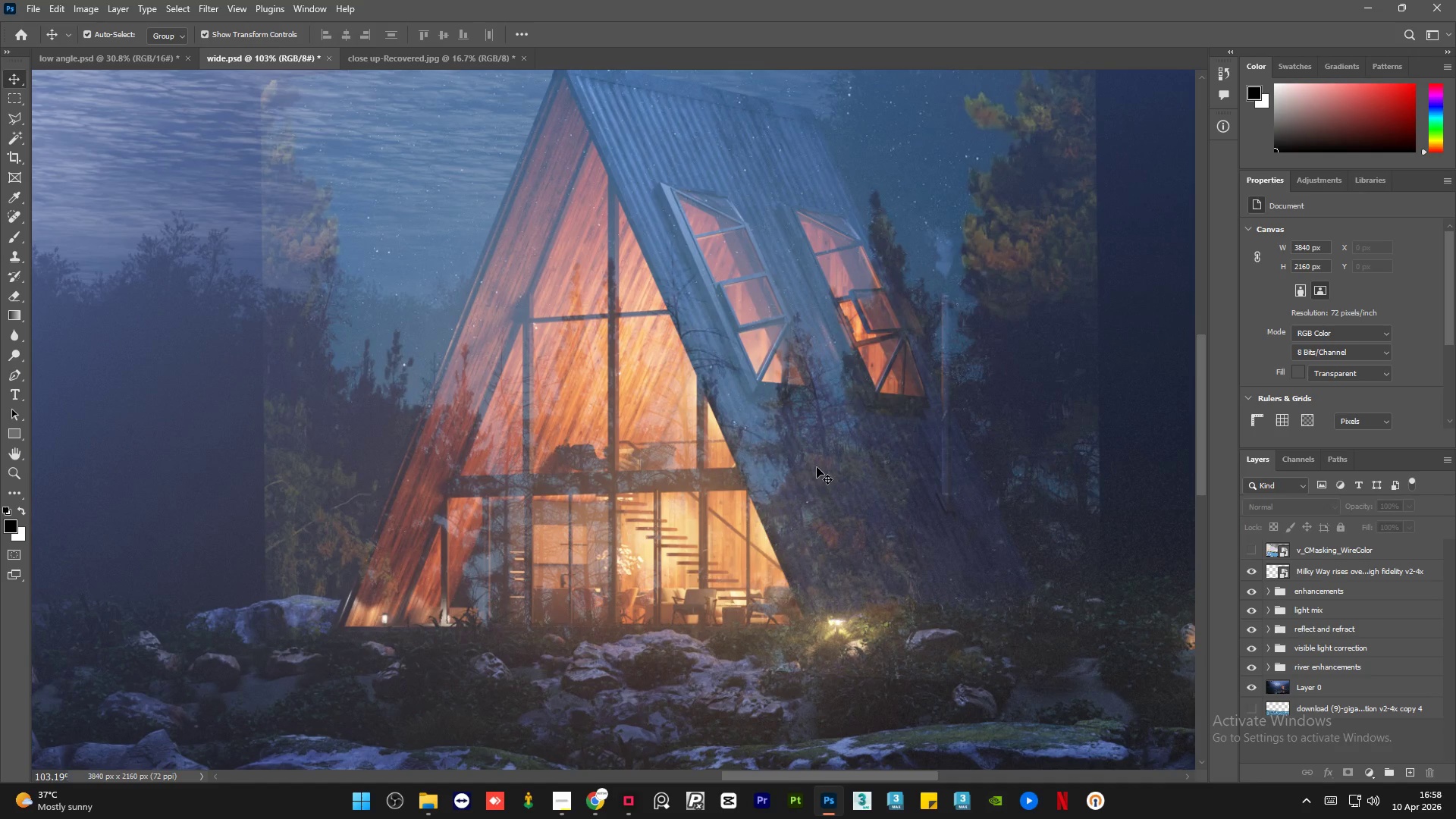 
left_click([1360, 570])
 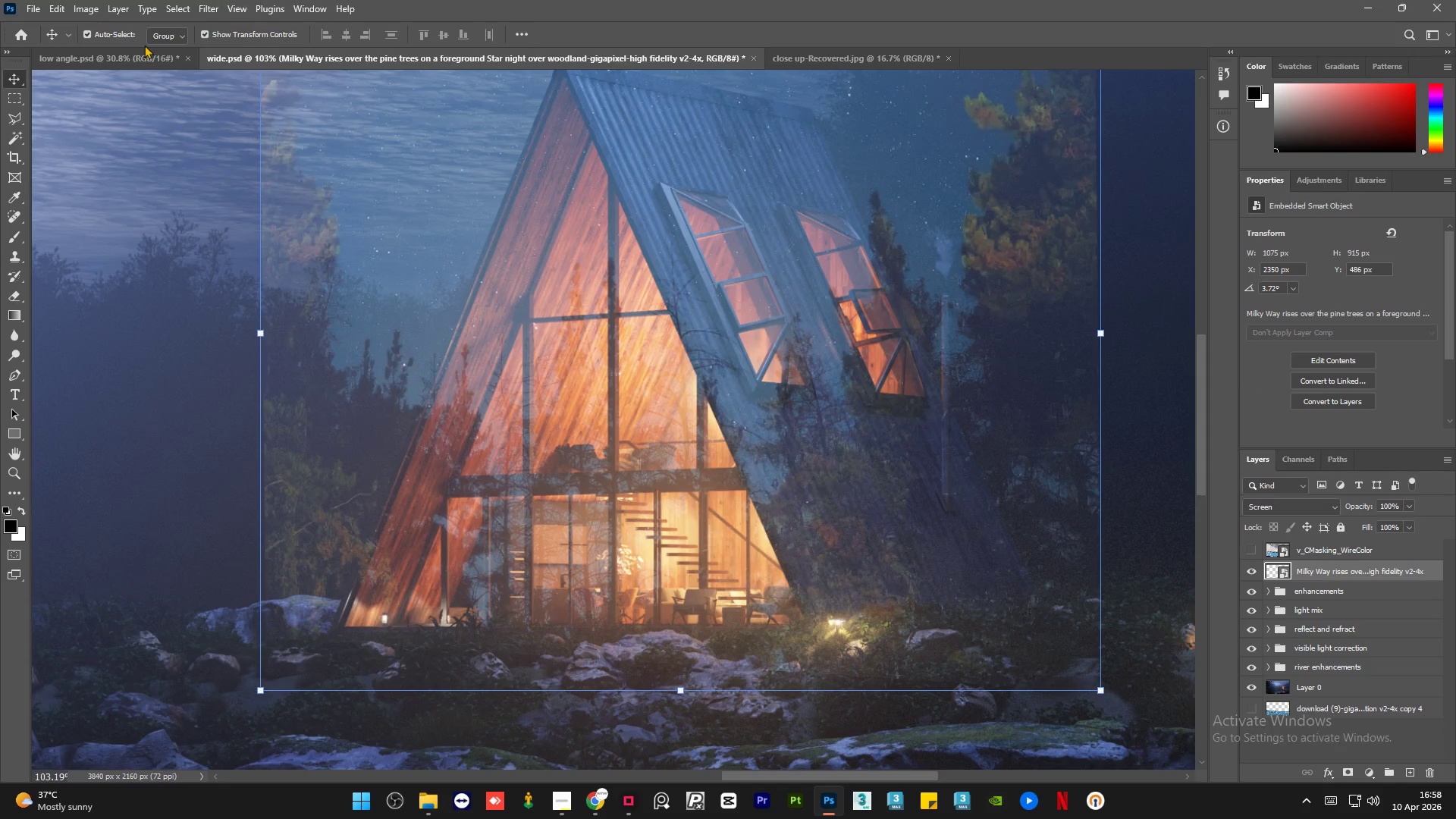 
left_click([130, 55])
 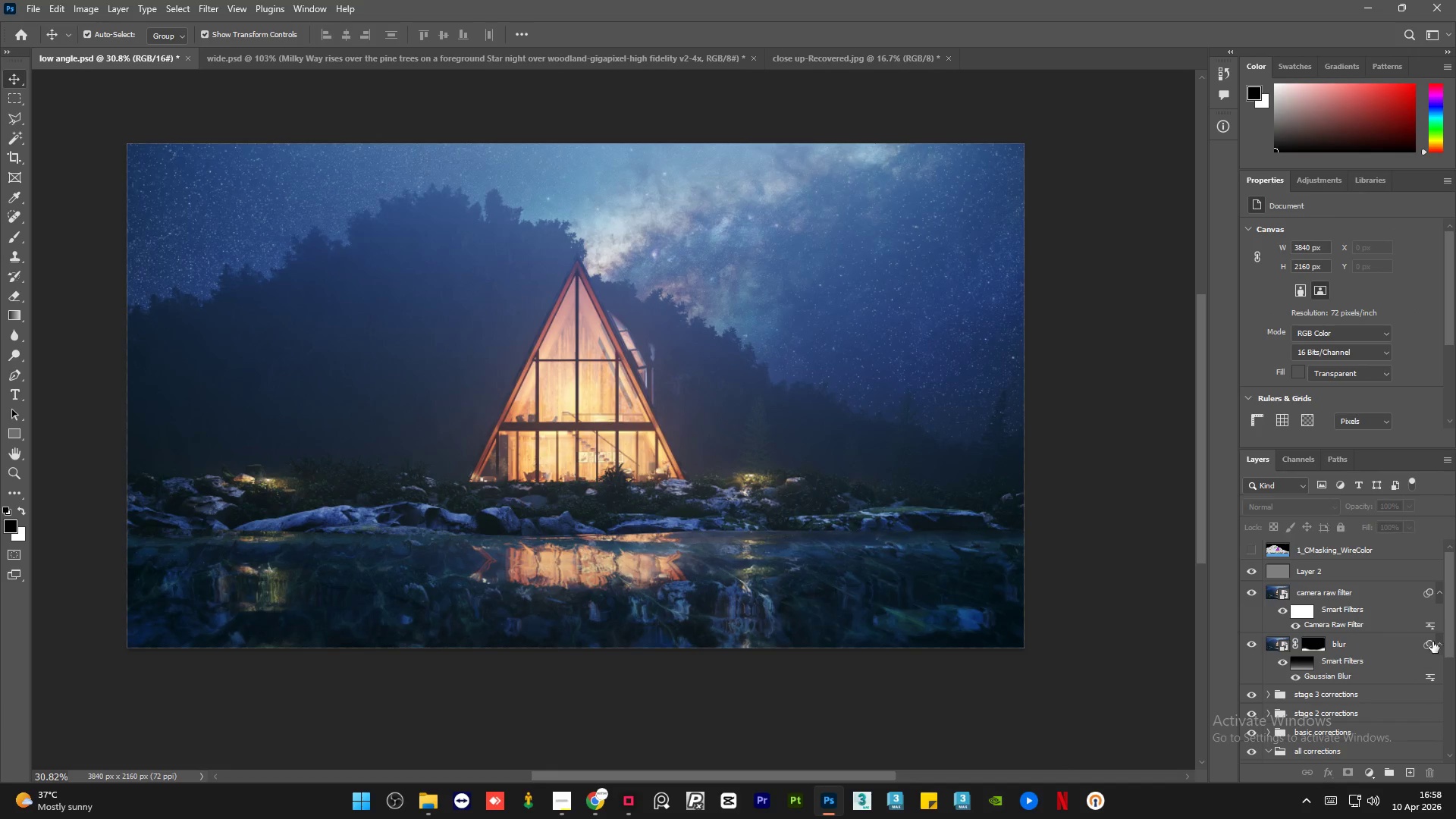 
left_click_drag(start_coordinate=[1450, 621], to_coordinate=[1455, 693])
 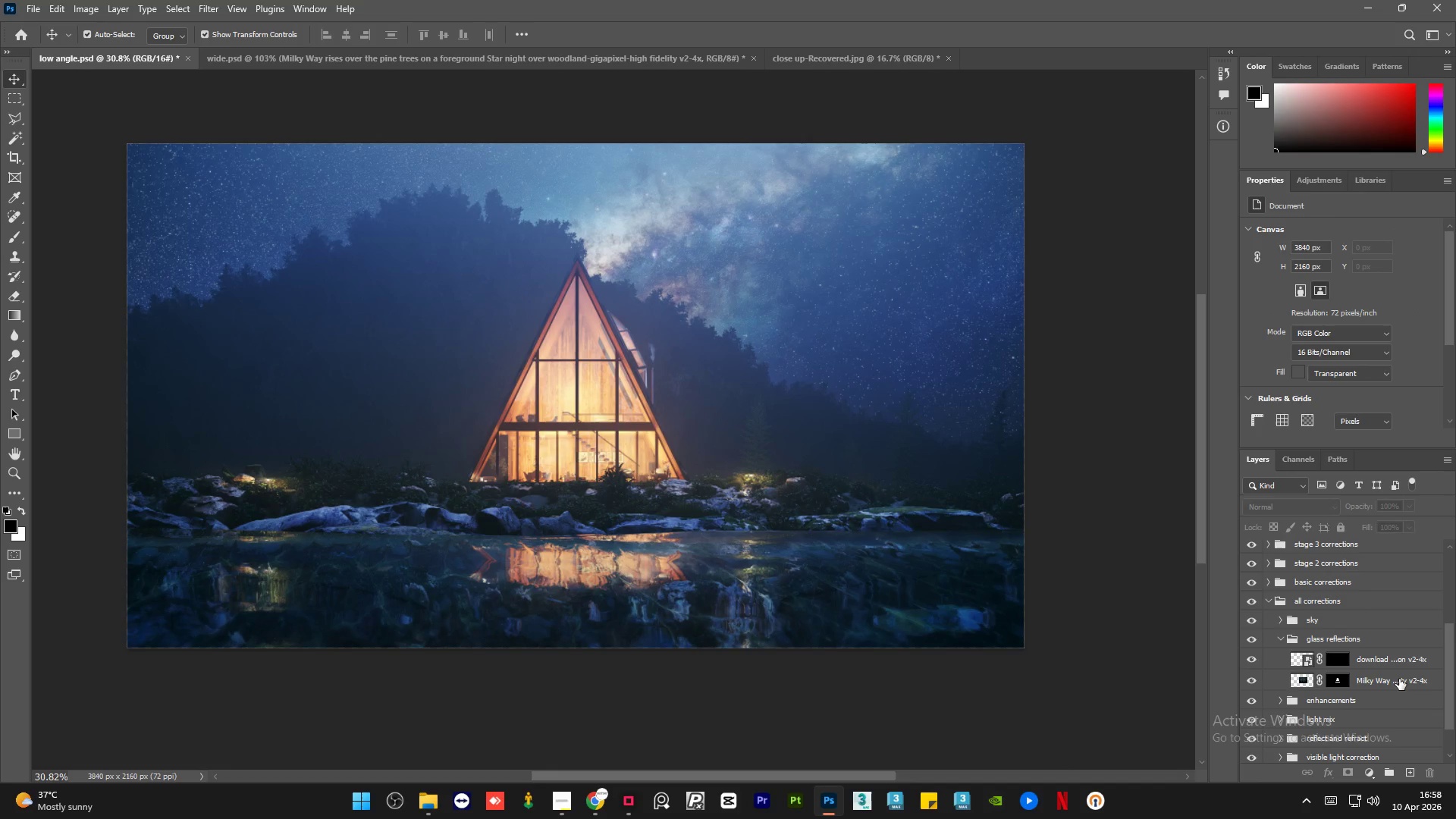 
left_click([1399, 679])
 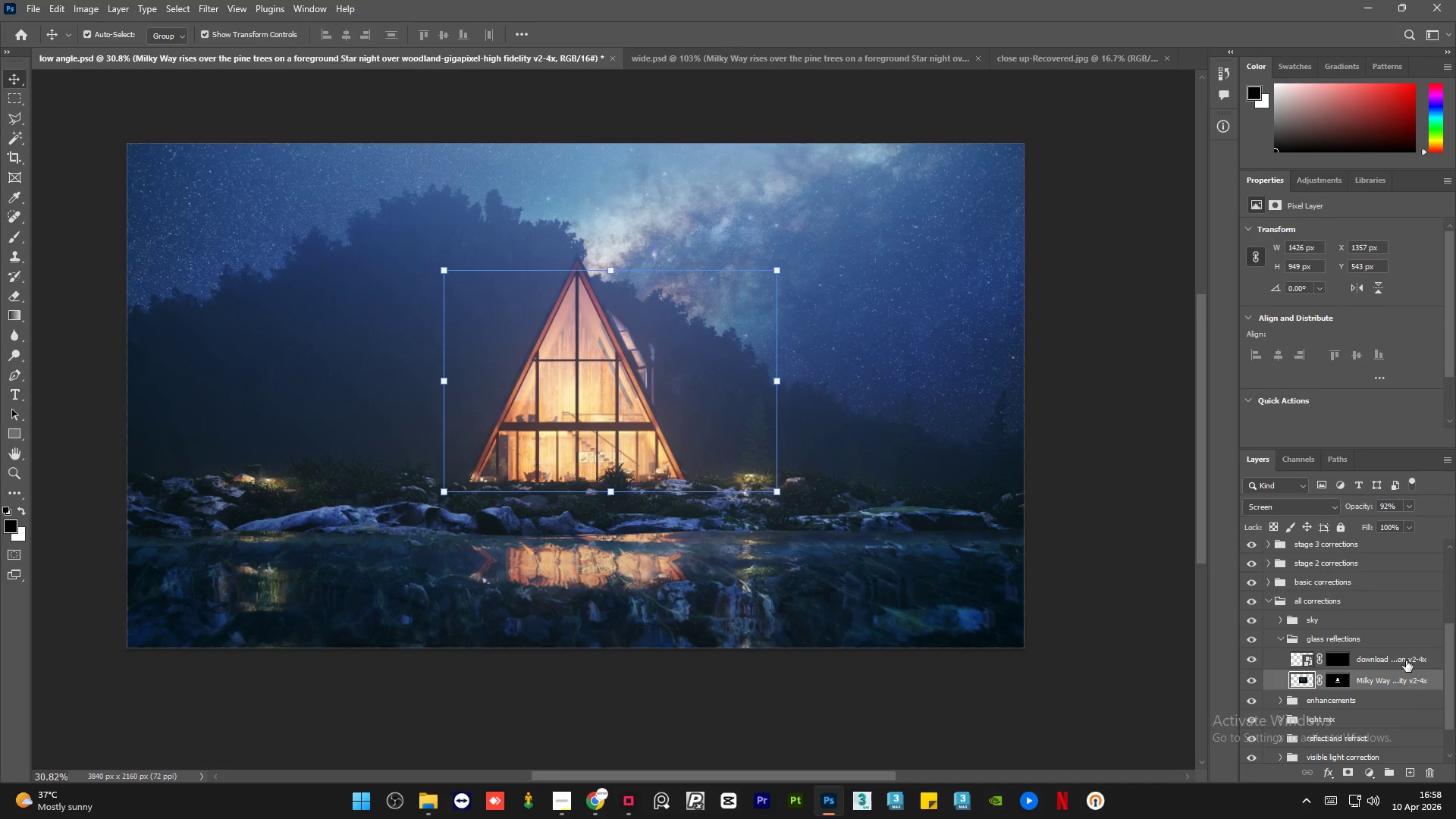 
left_click([1406, 661])
 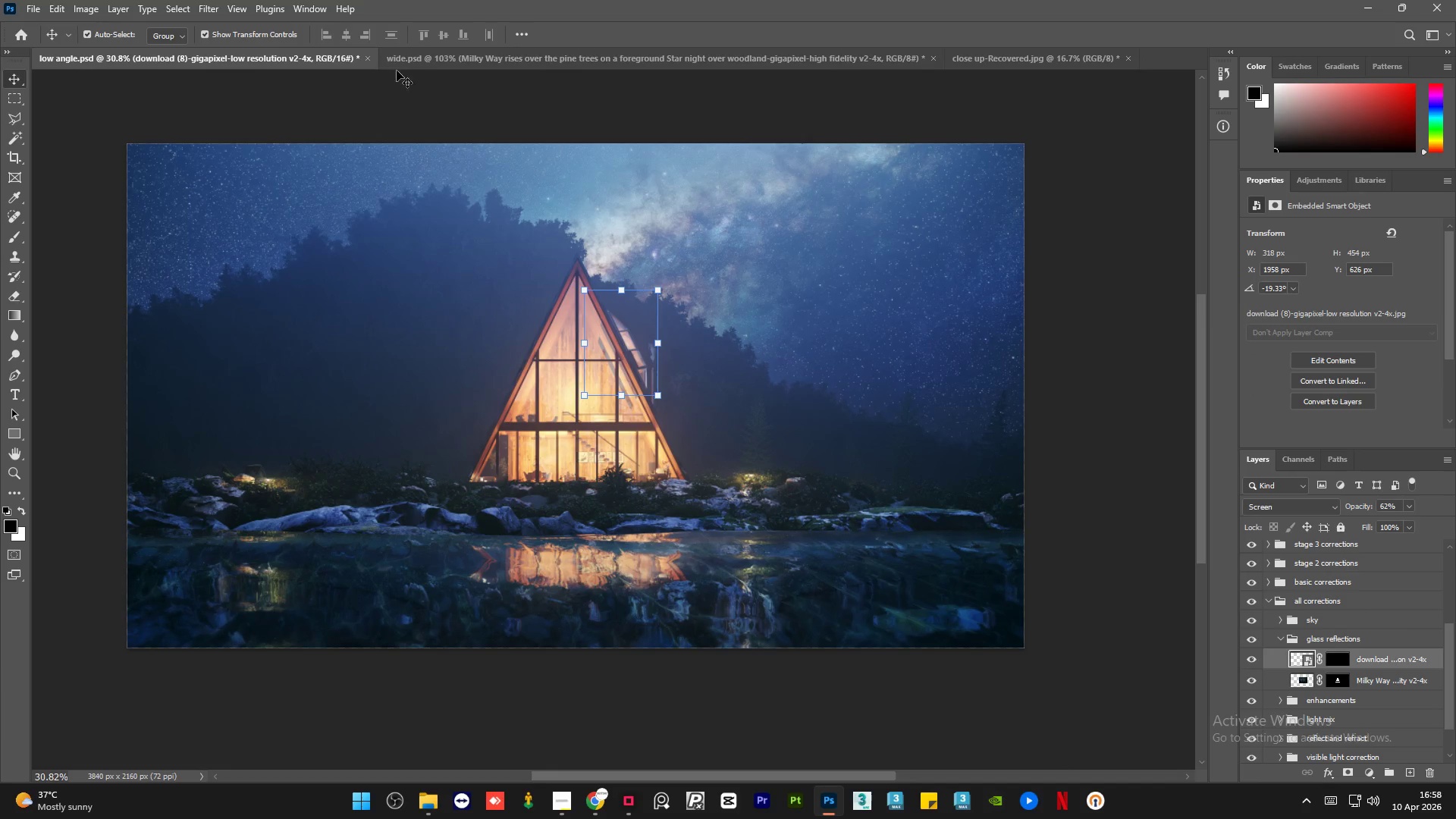 
left_click([424, 59])
 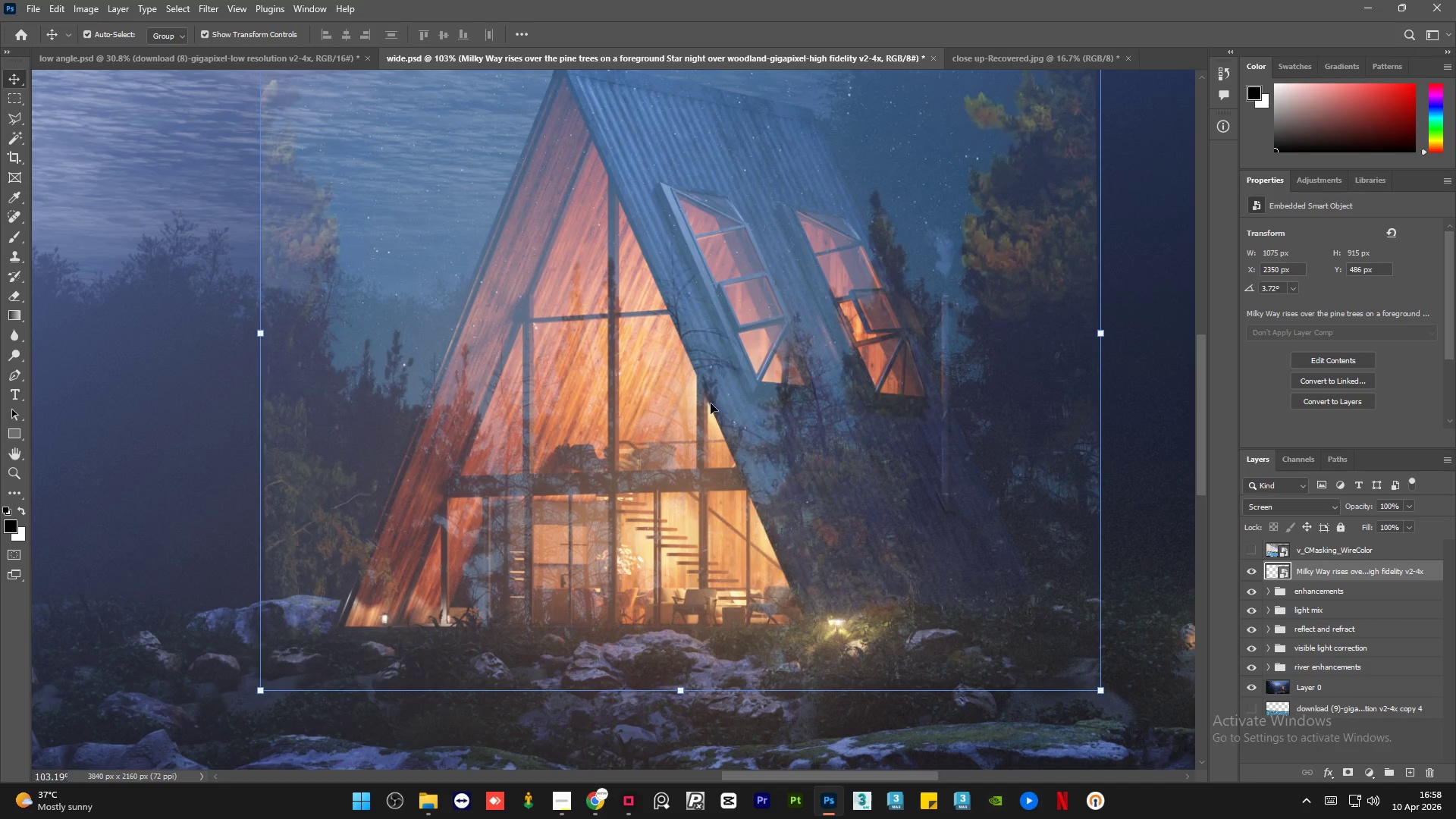 
hold_key(key=AltLeft, duration=1.23)
scroll: coordinate [629, 457], scroll_direction: down, amount: 6.0
 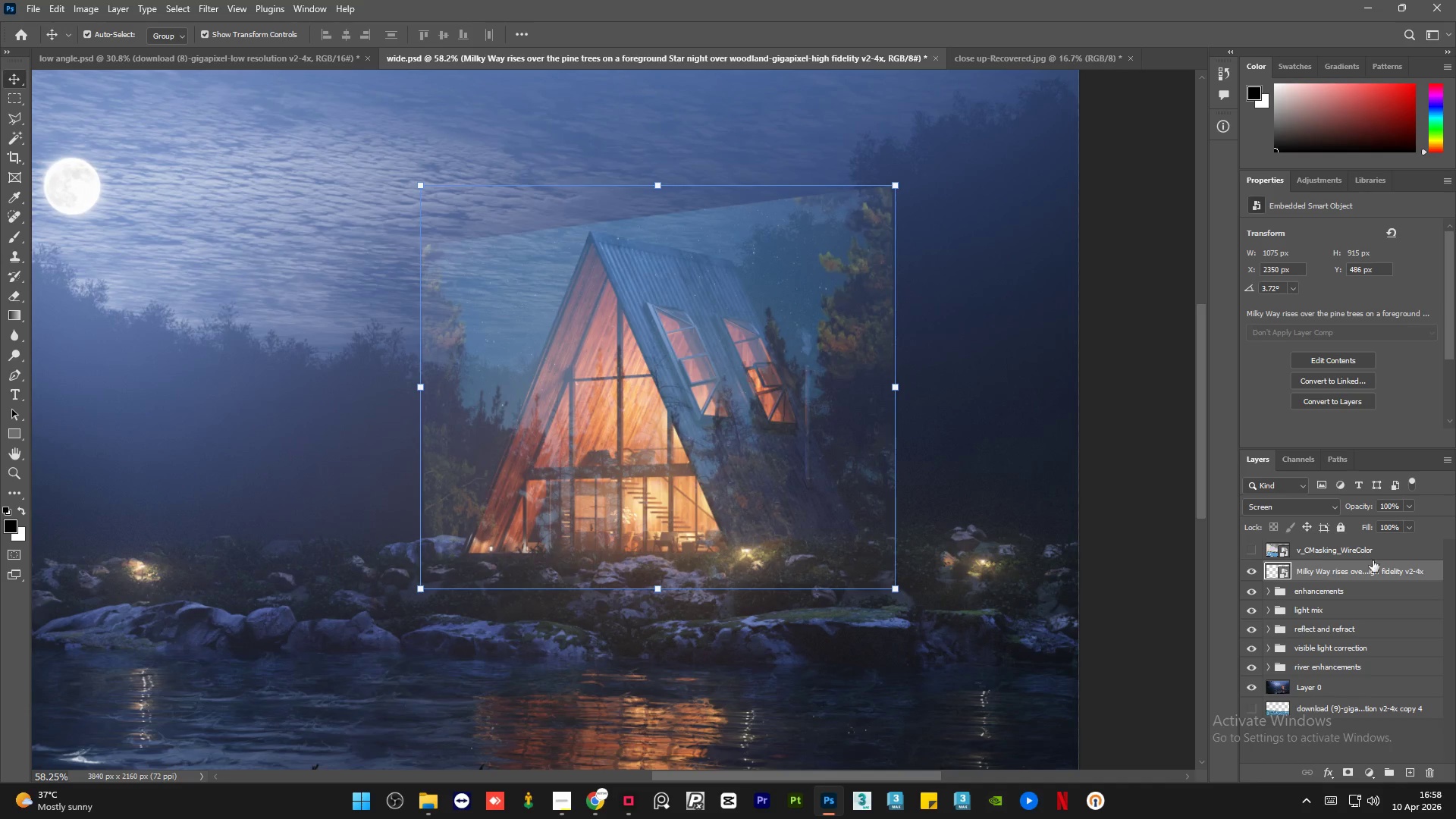 
left_click([1367, 554])
 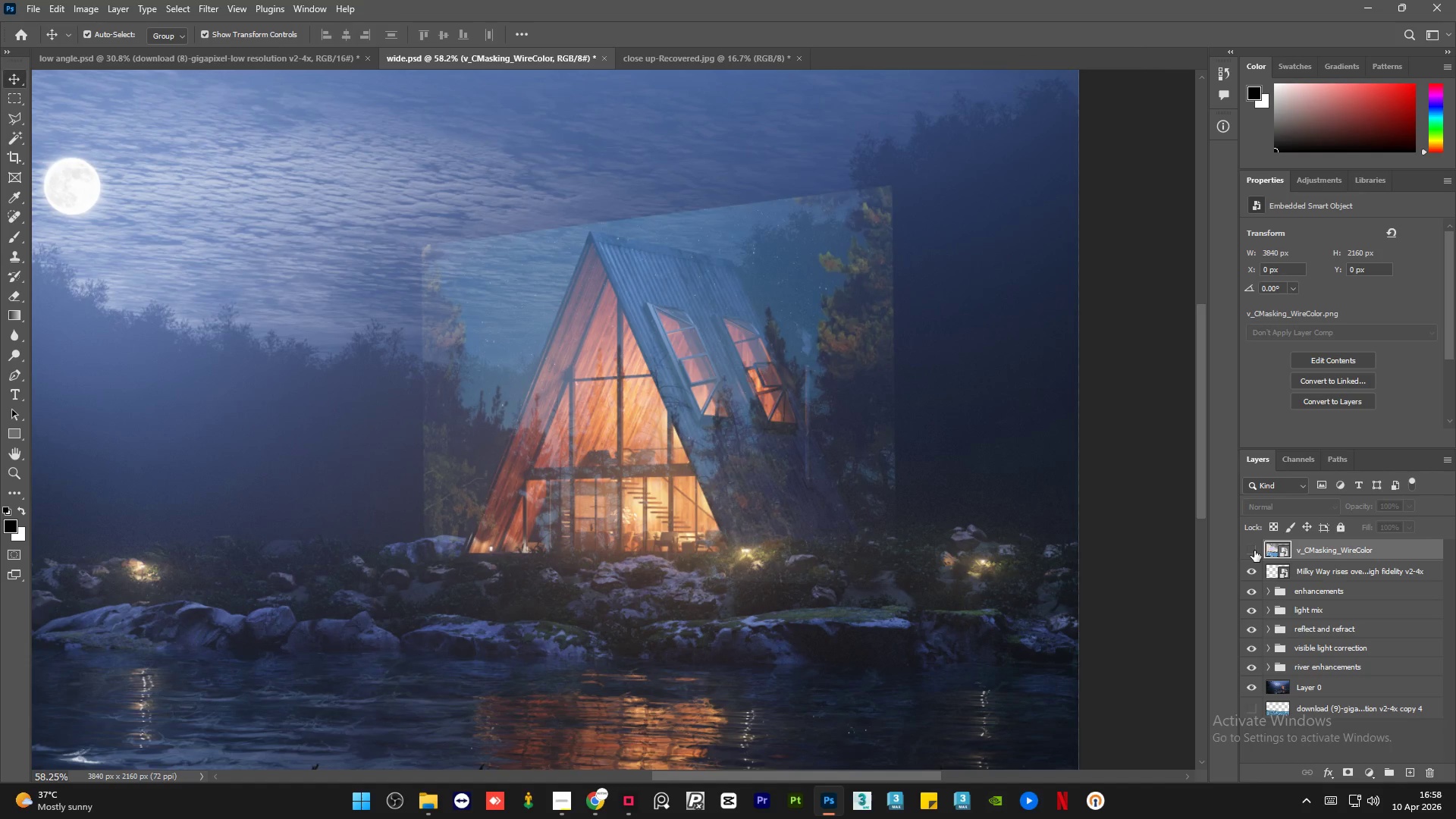 
left_click([1254, 551])
 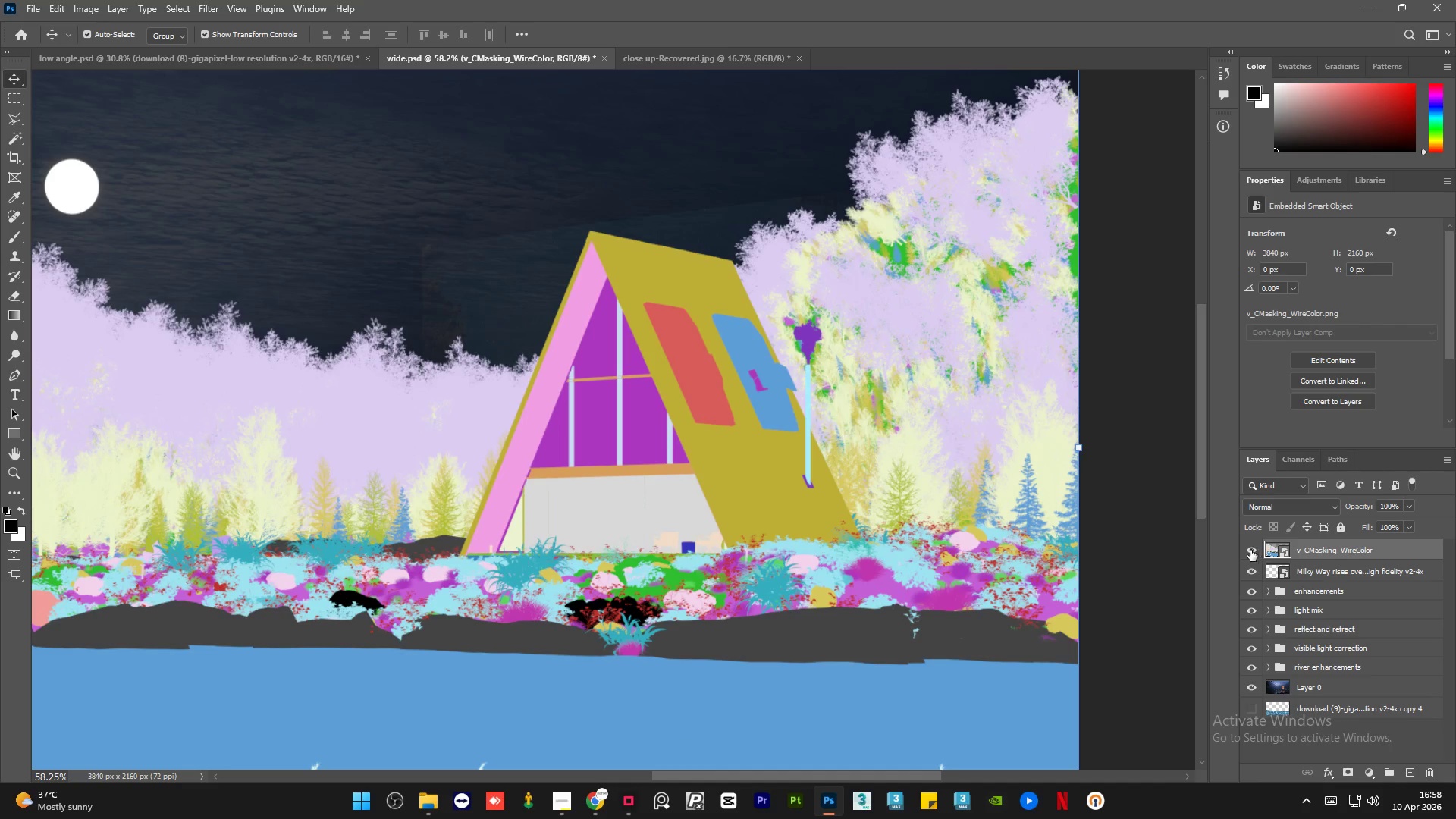 
hold_key(key=AltLeft, duration=0.77)
hold_key(key=AltLeft, duration=0.5)
scroll: coordinate [607, 400], scroll_direction: up, amount: 4.0
 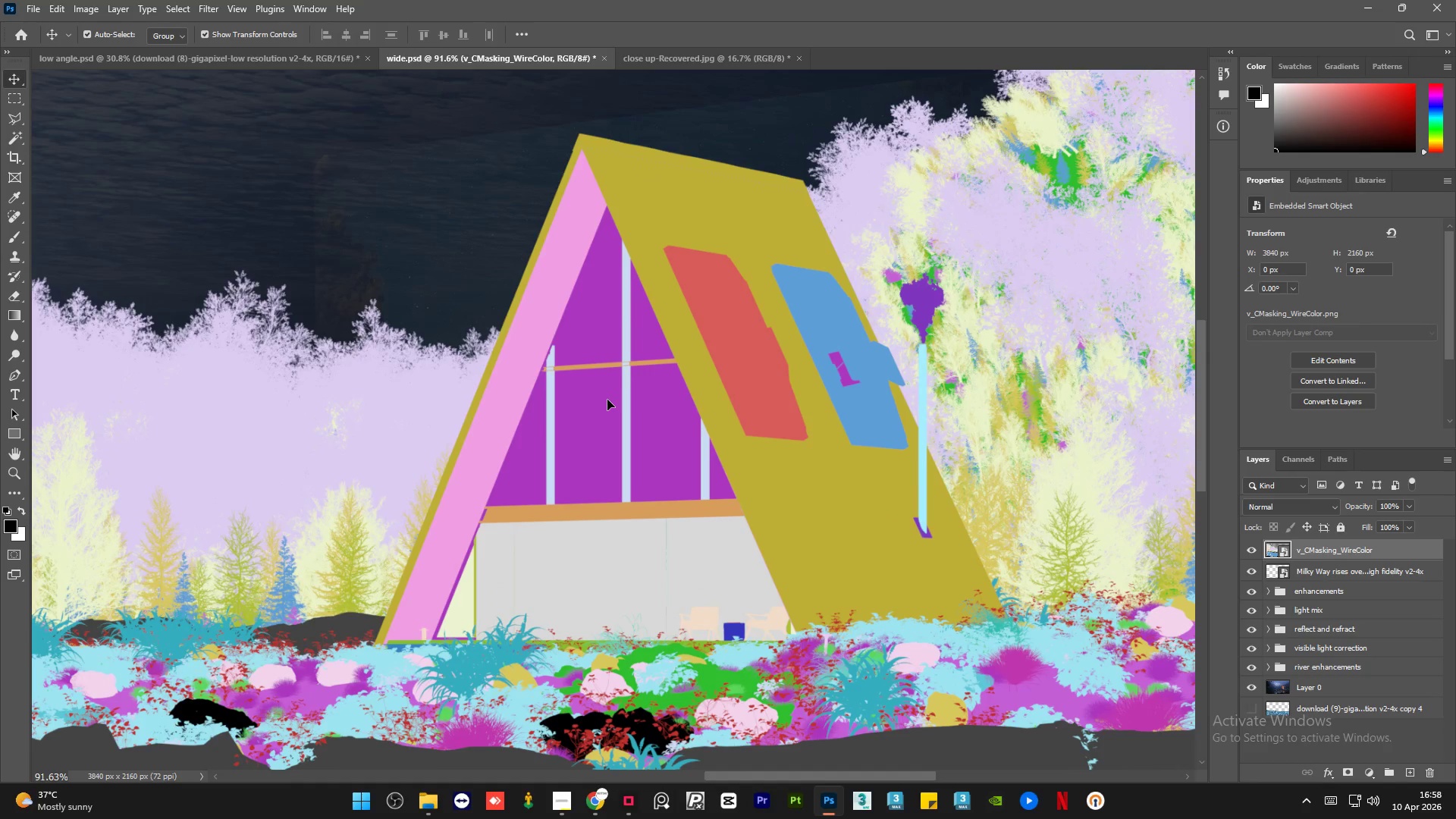 
left_click([11, 117])
 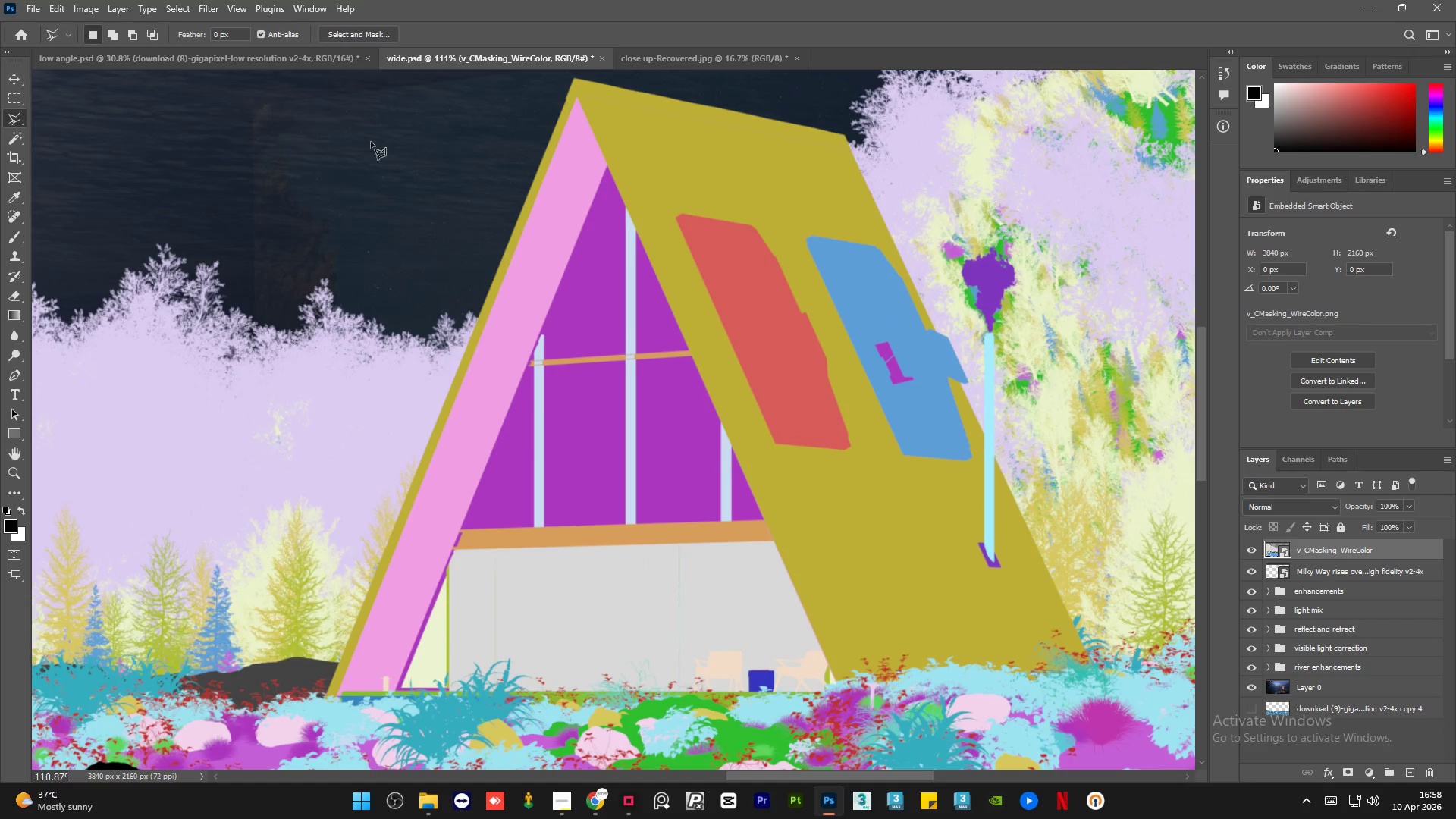 
hold_key(key=AltLeft, duration=1.5)
 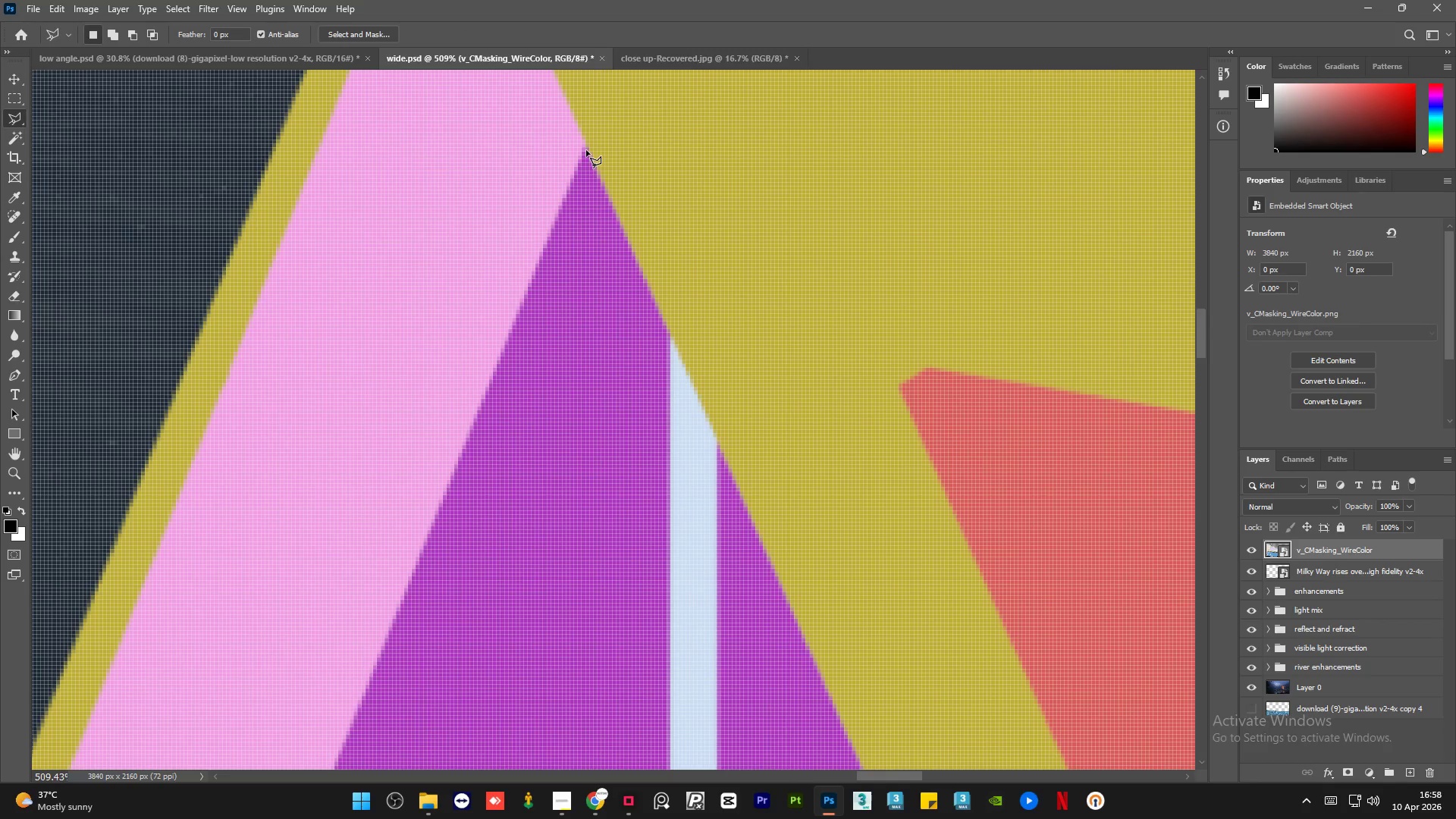 
key(Alt+AltLeft)
 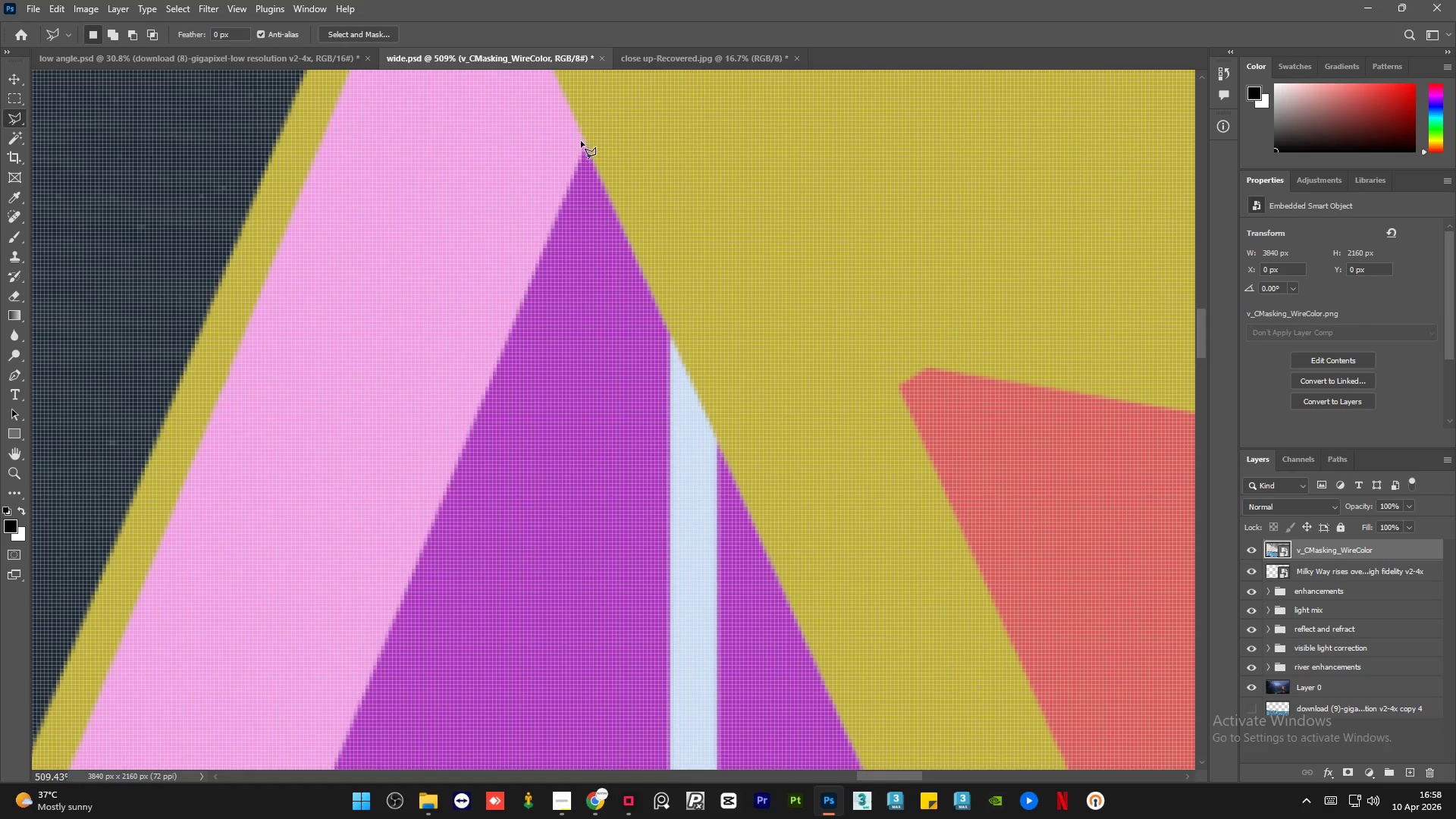 
key(Alt+AltLeft)
 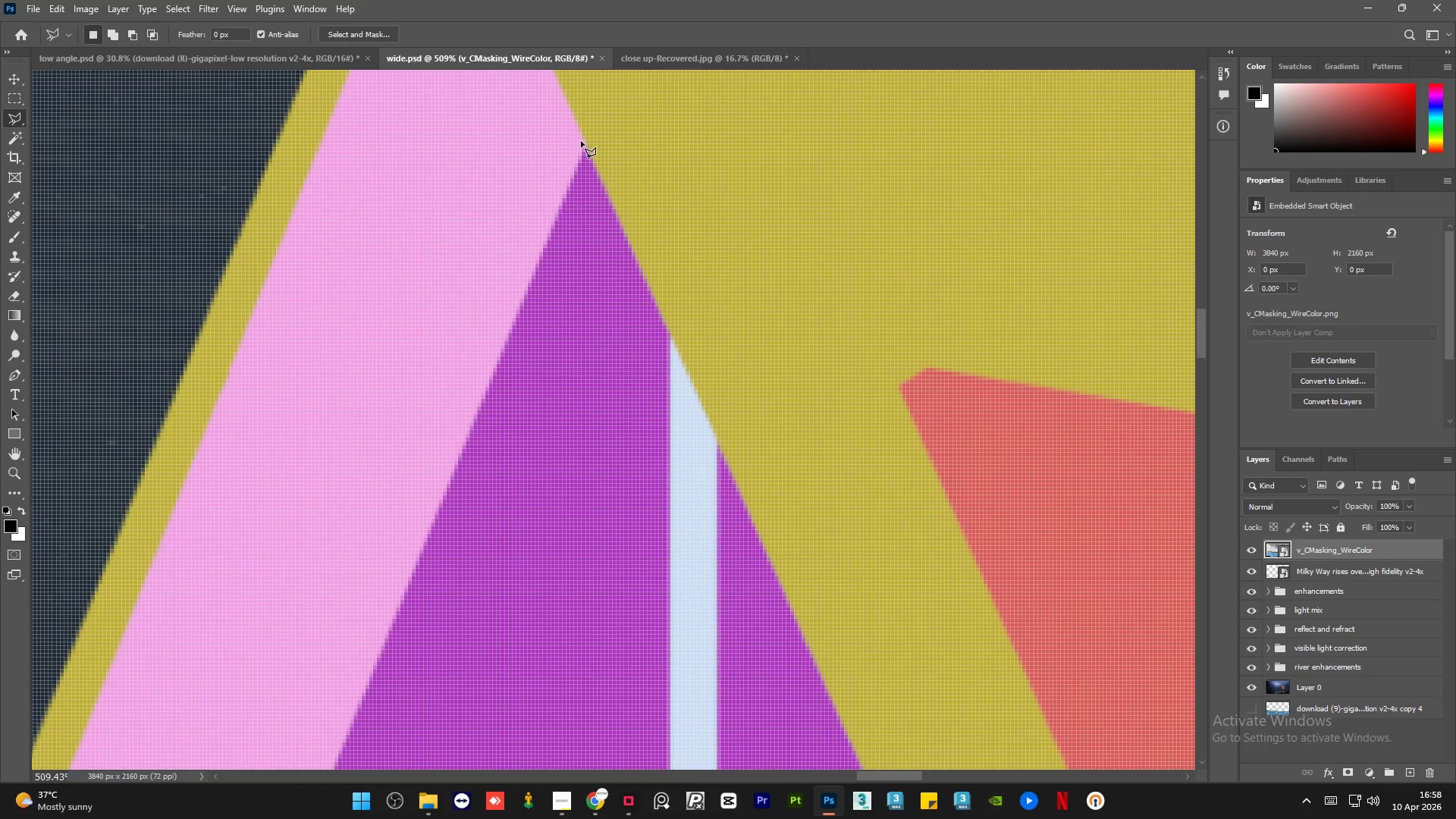 
key(Alt+AltLeft)
 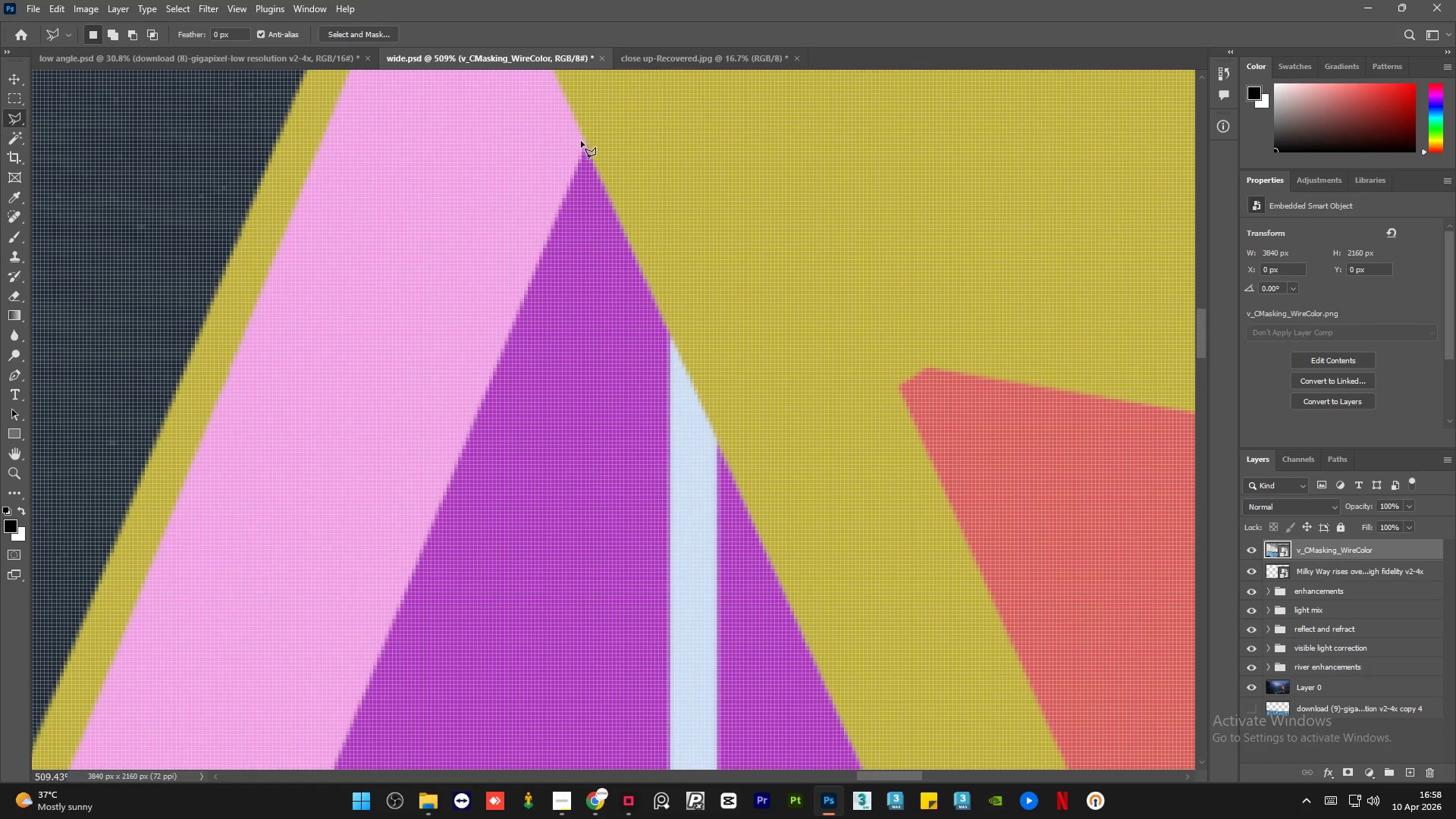 
key(Alt+AltLeft)
 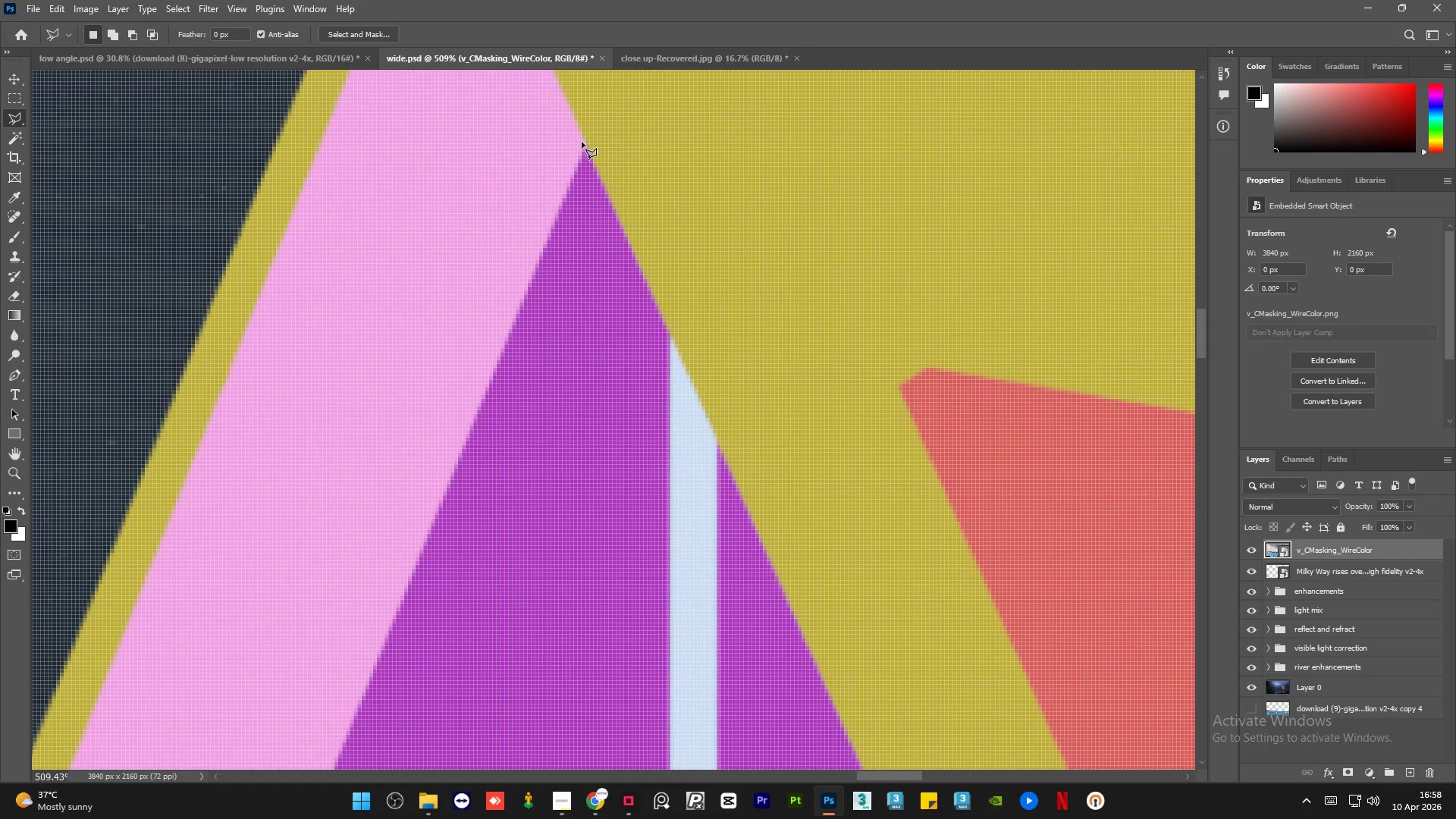 
key(Alt+AltLeft)
 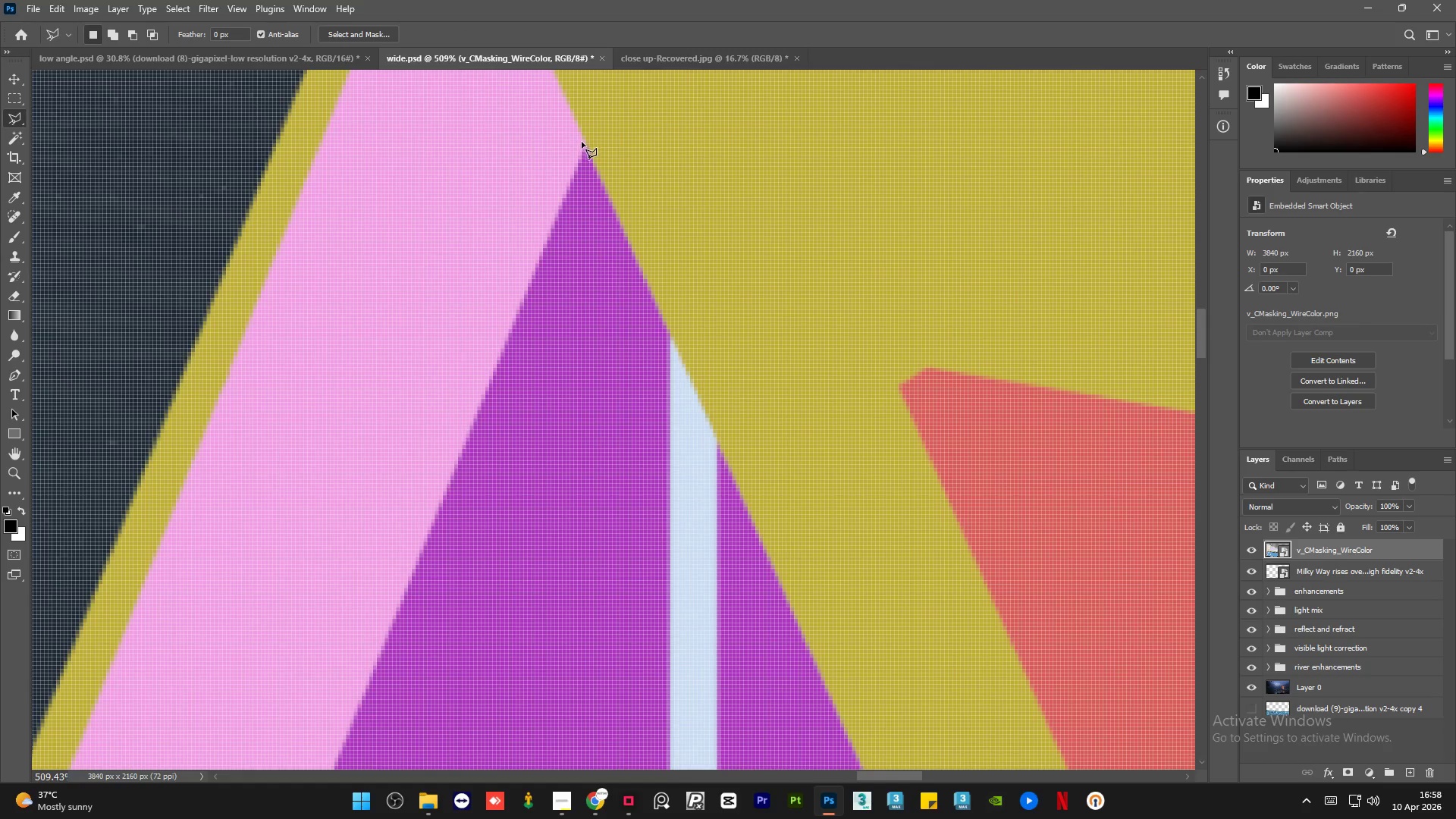 
scroll: coordinate [581, 141], scroll_direction: up, amount: 16.0
 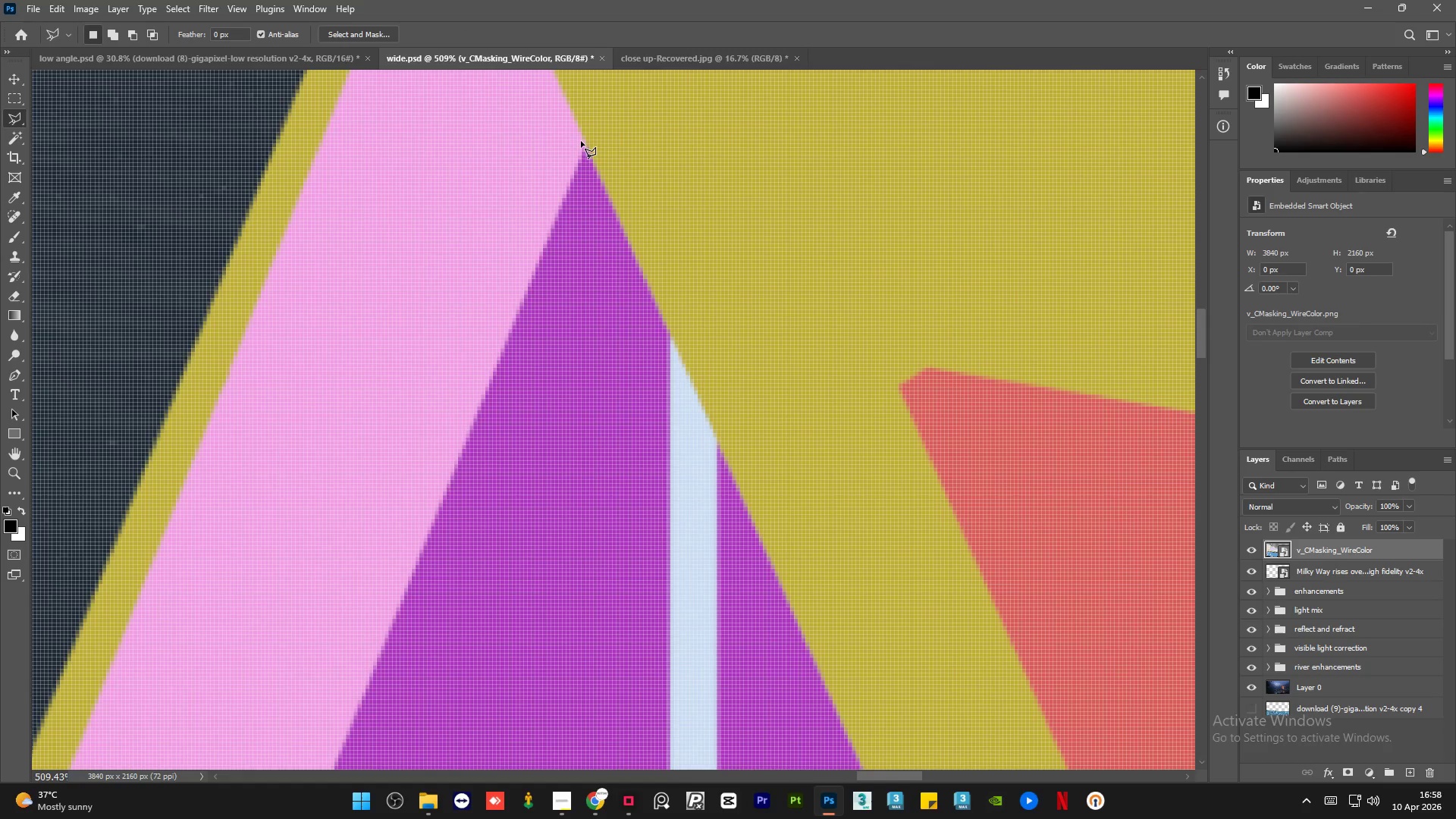 
left_click([585, 145])
 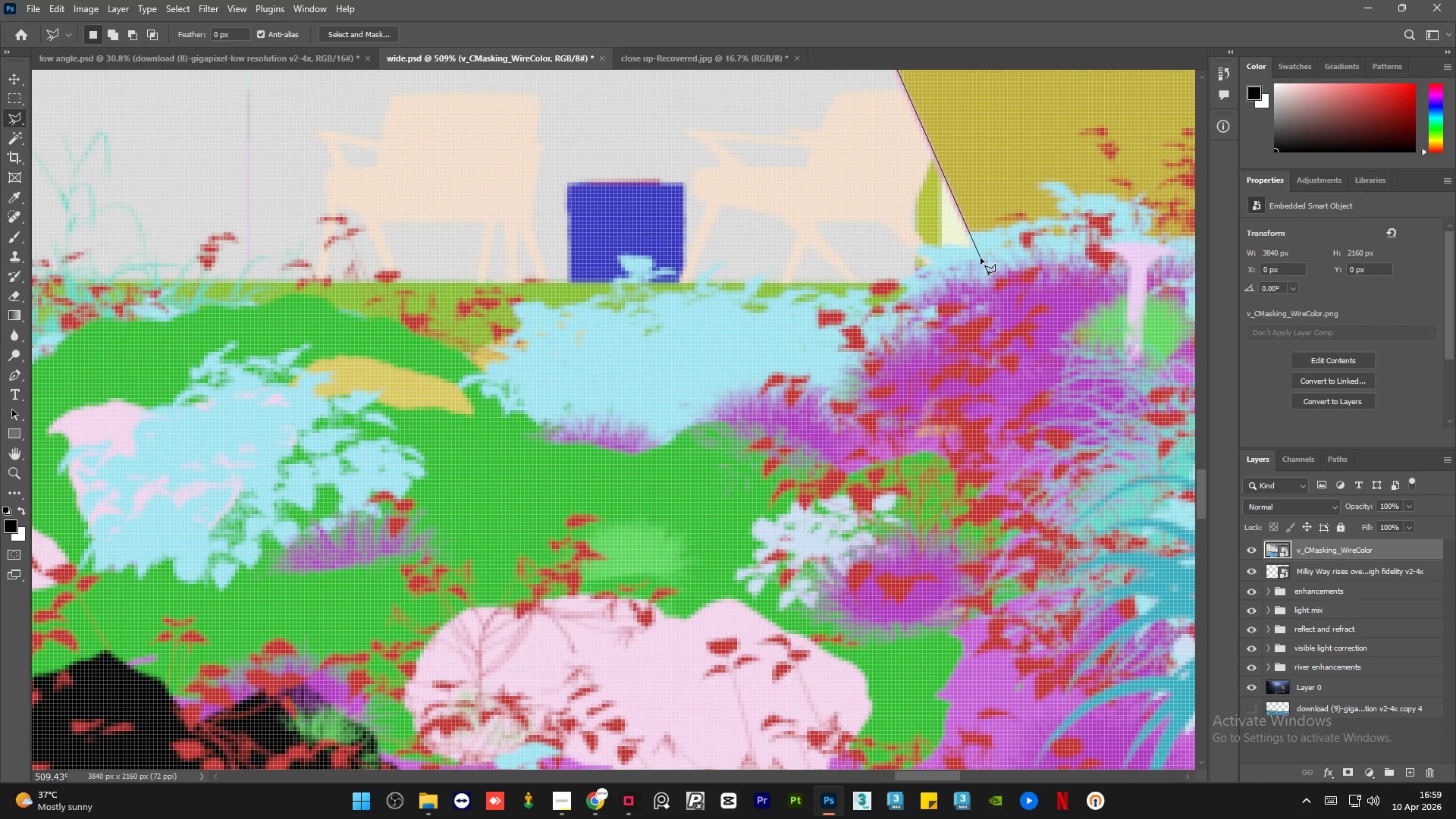 
wait(9.88)
 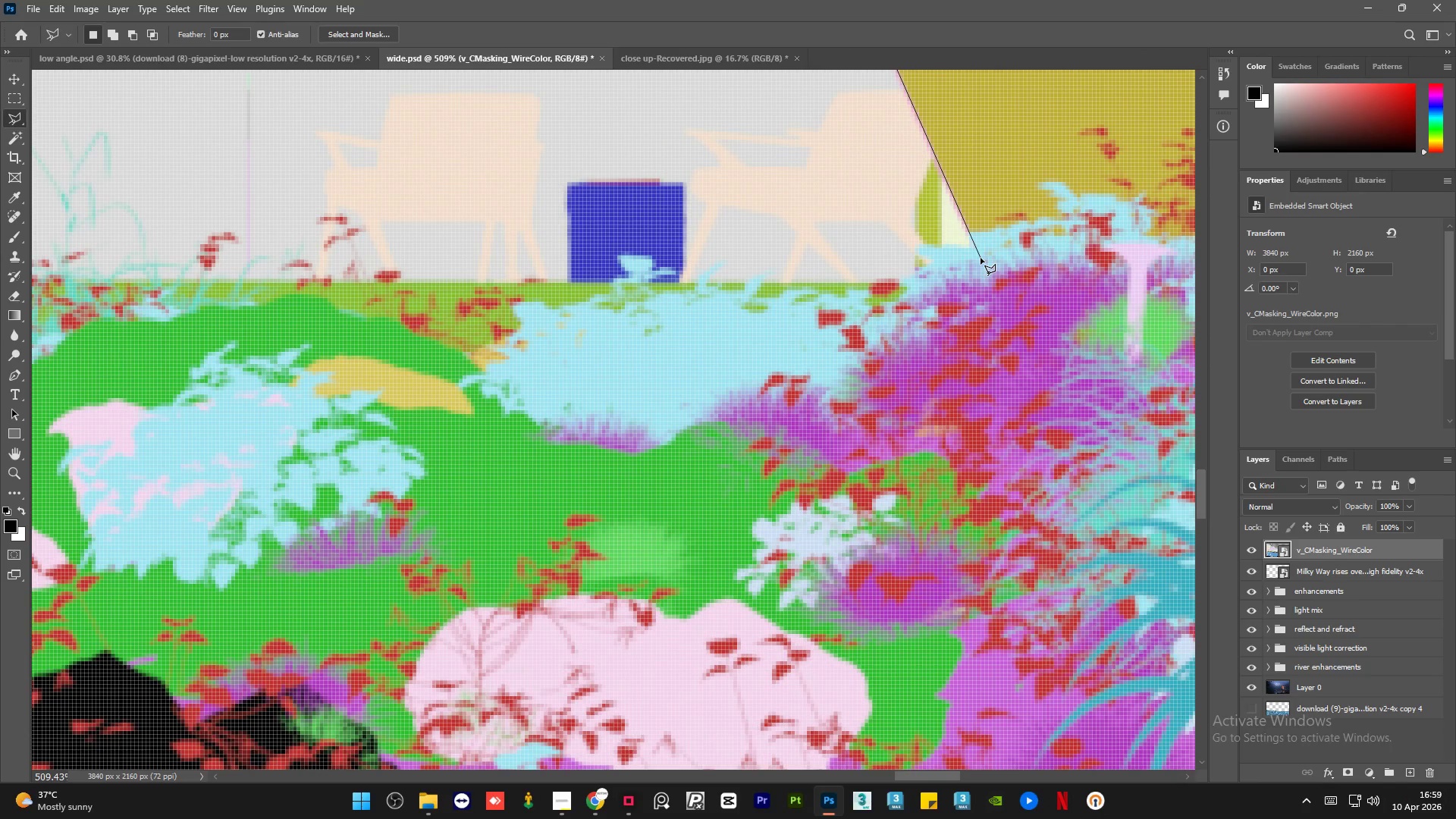 
left_click([987, 278])
 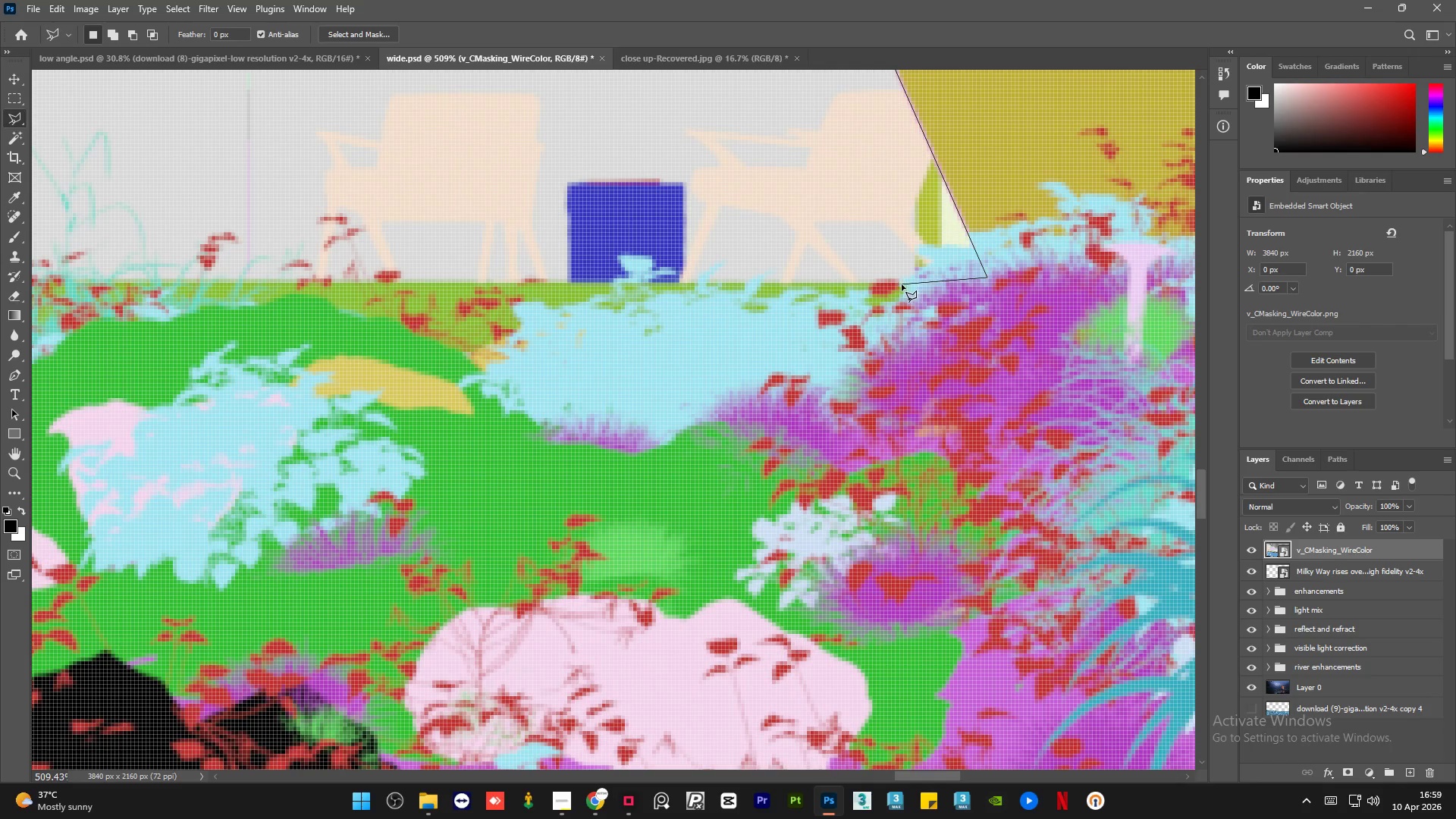 
left_click([899, 283])
 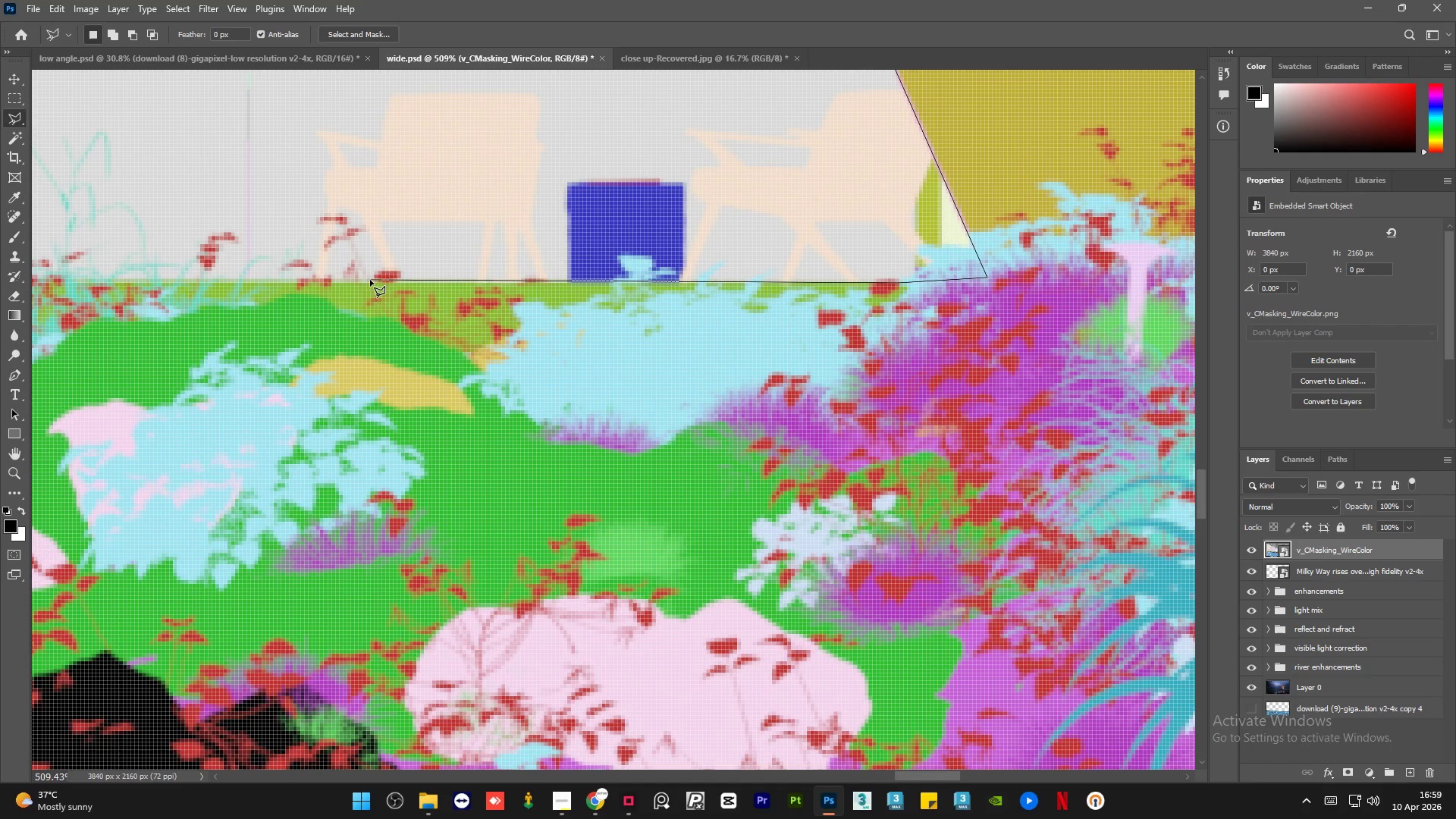 
left_click([367, 282])
 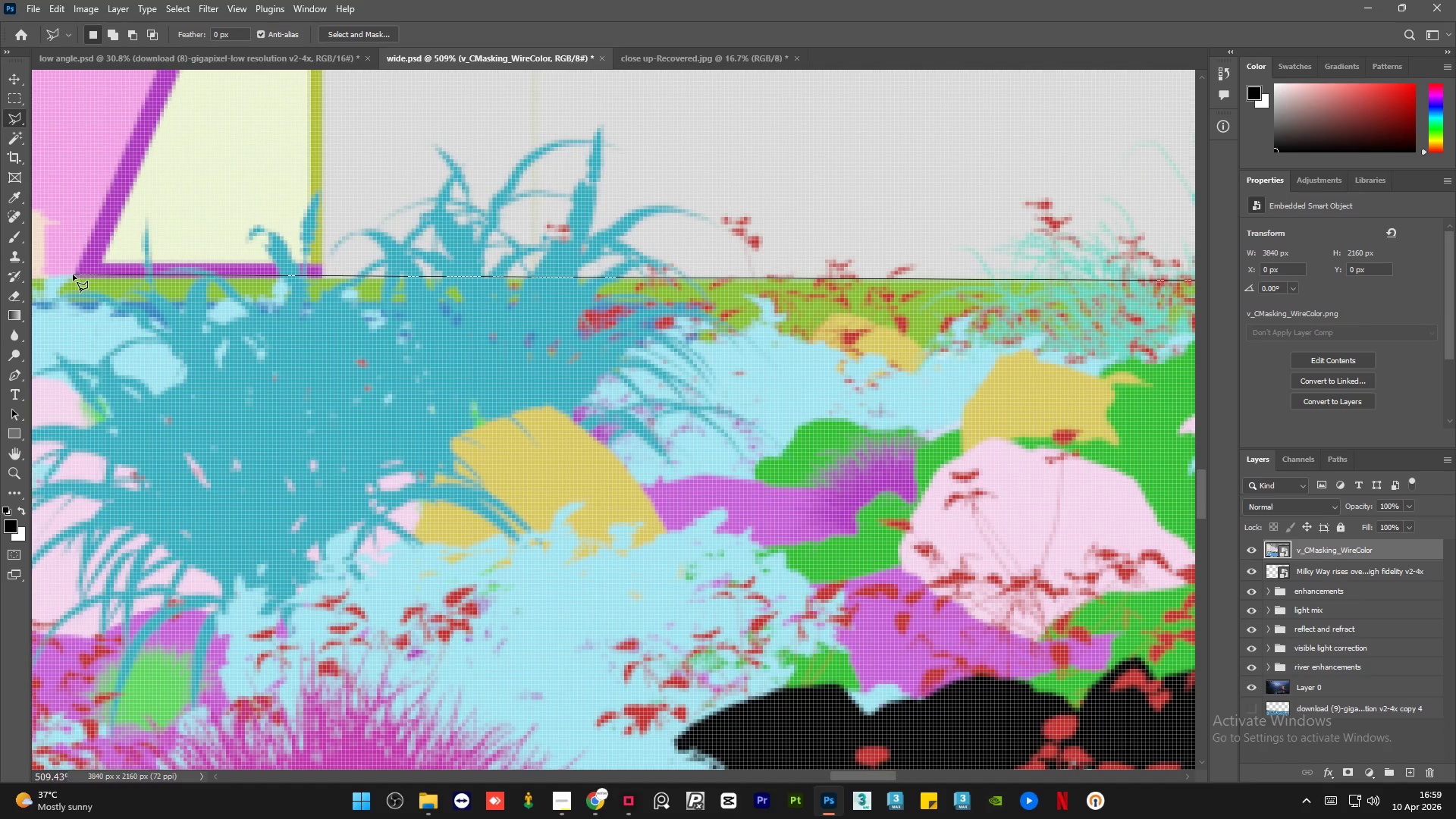 
wait(6.83)
 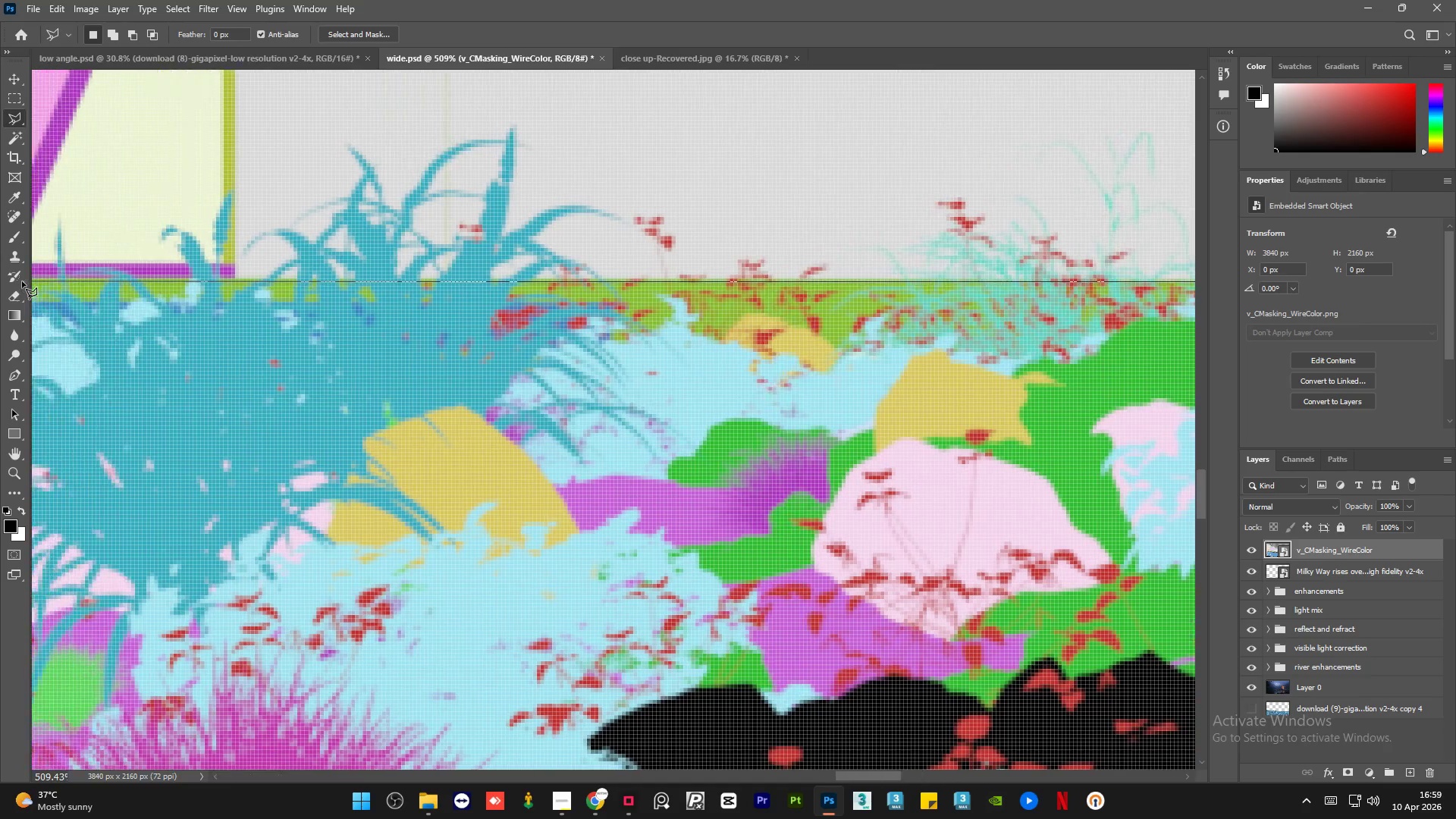 
left_click([73, 277])
 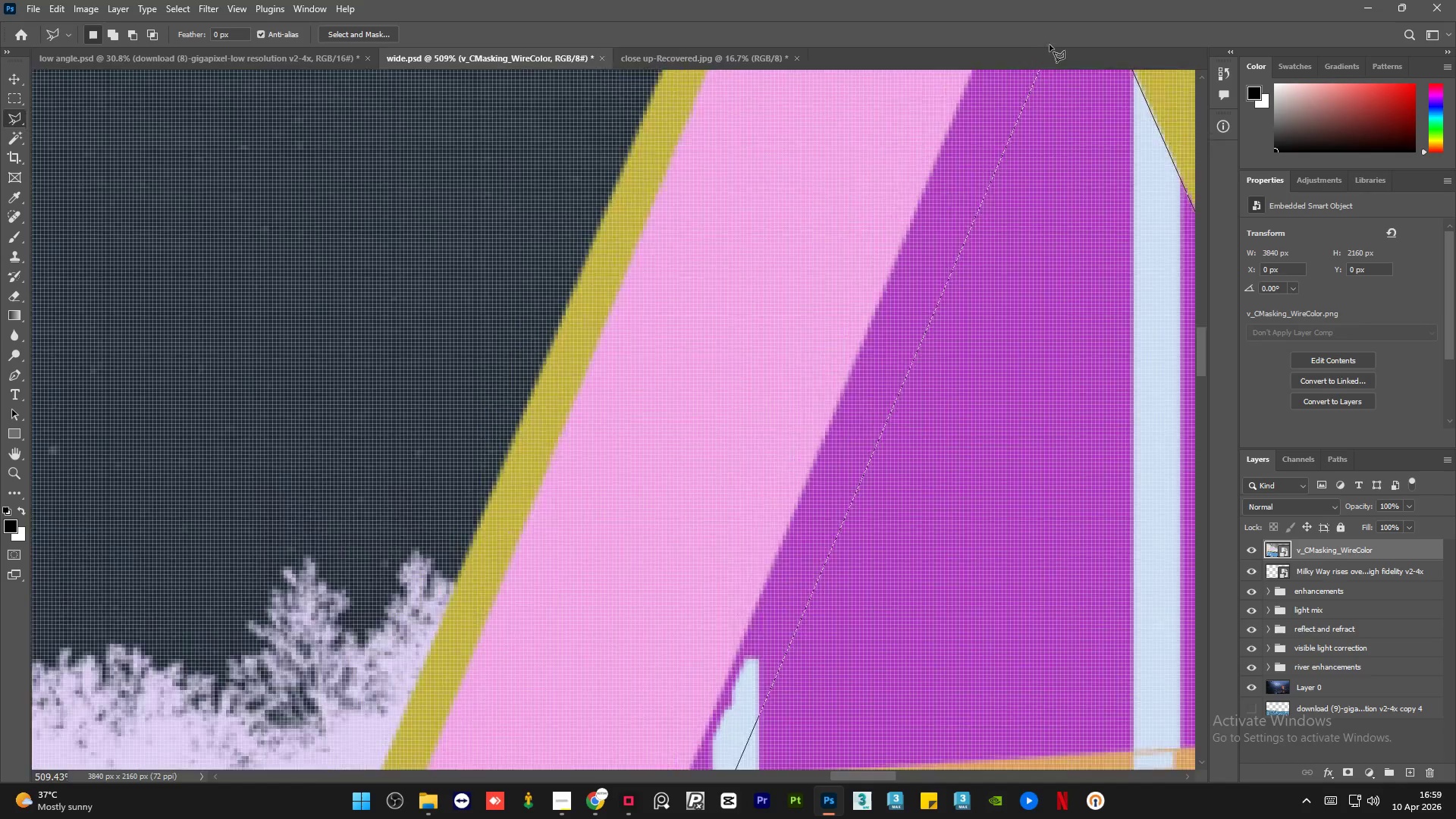 
wait(7.84)
 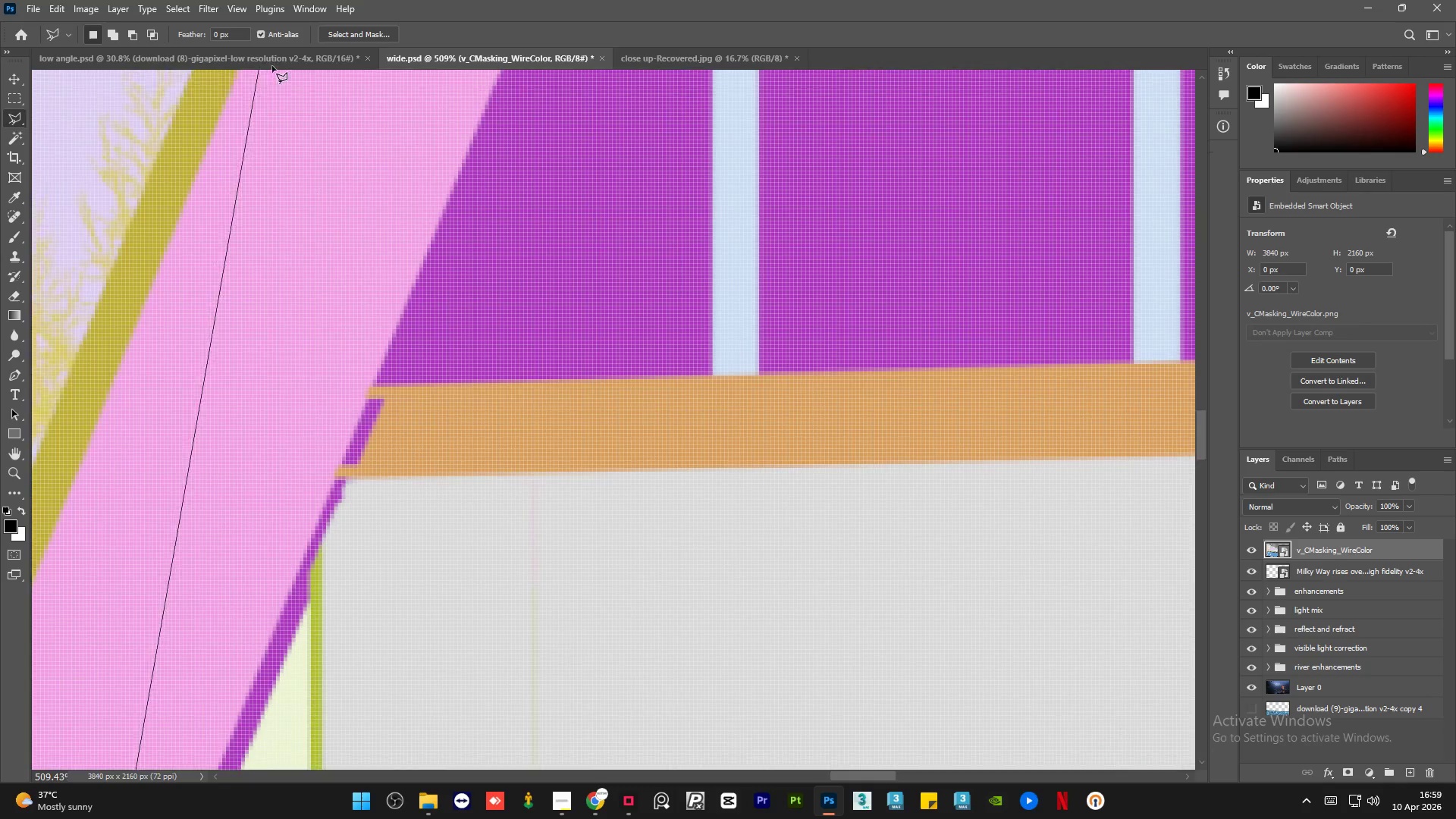 
left_click([1047, 224])
 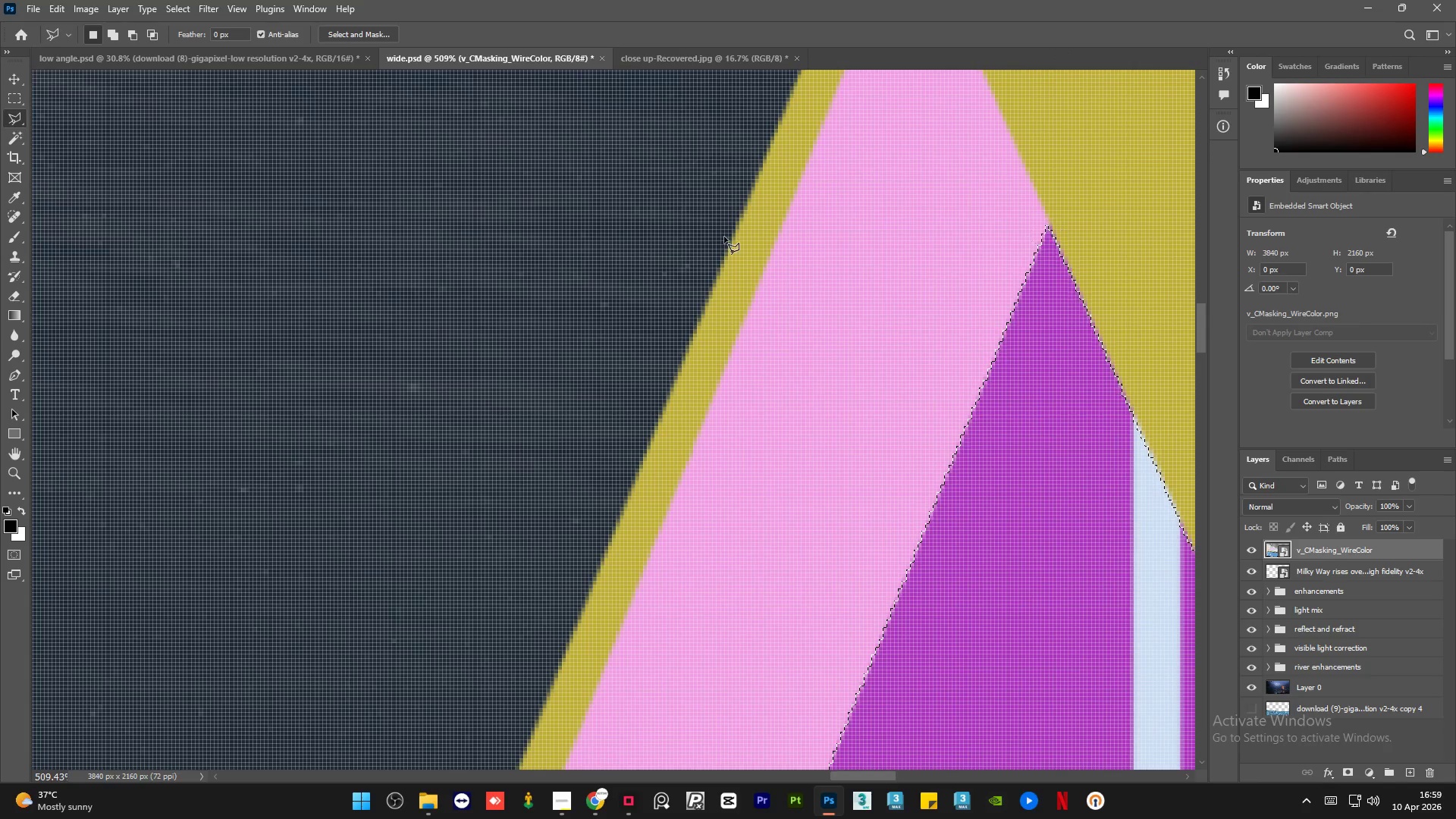 
hold_key(key=AltLeft, duration=1.5)
hold_key(key=AltLeft, duration=1.5)
scroll: coordinate [772, 259], scroll_direction: down, amount: 20.0
 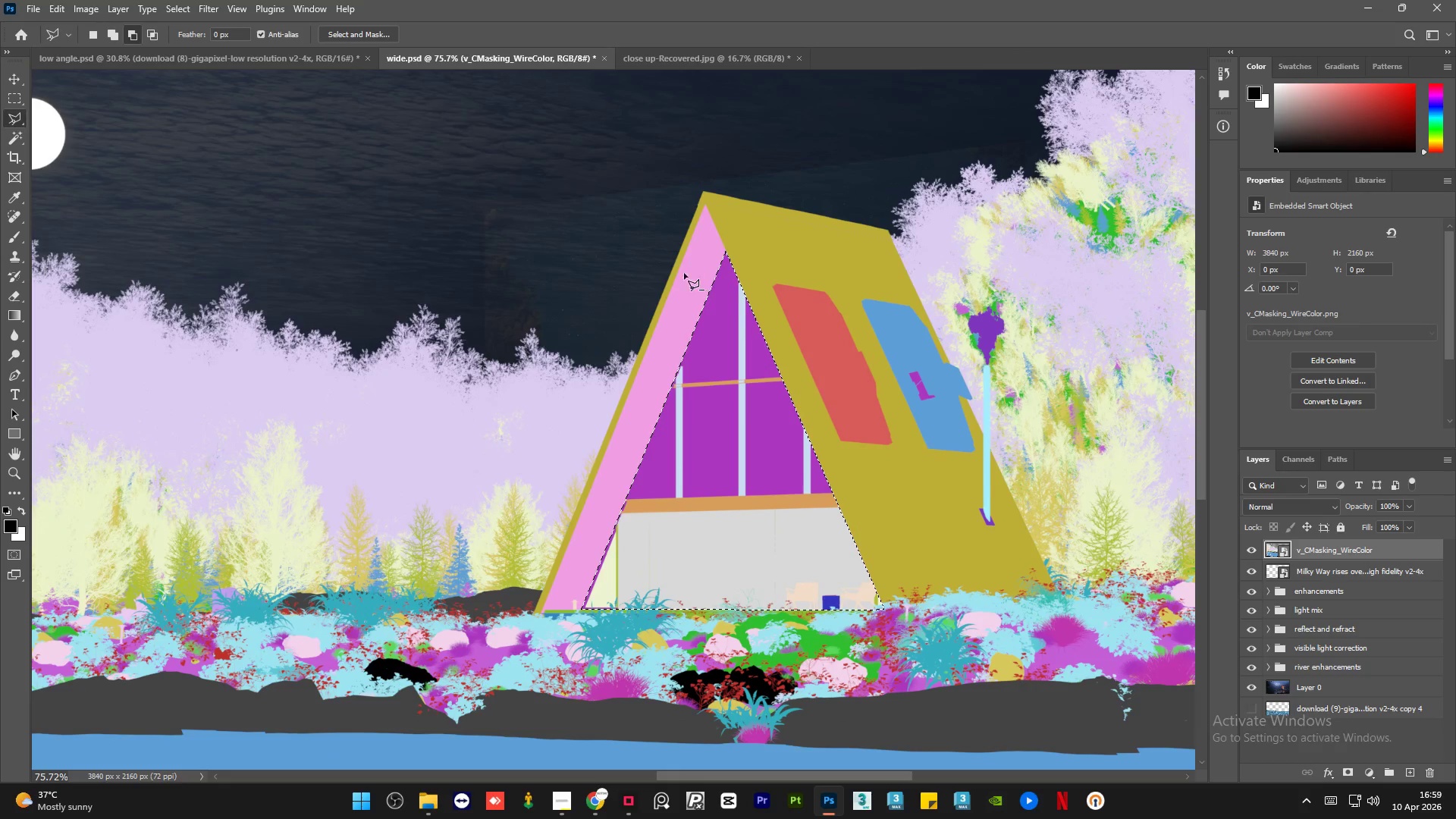 
hold_key(key=AltLeft, duration=0.86)
scroll: coordinate [430, 211], scroll_direction: down, amount: 9.0
 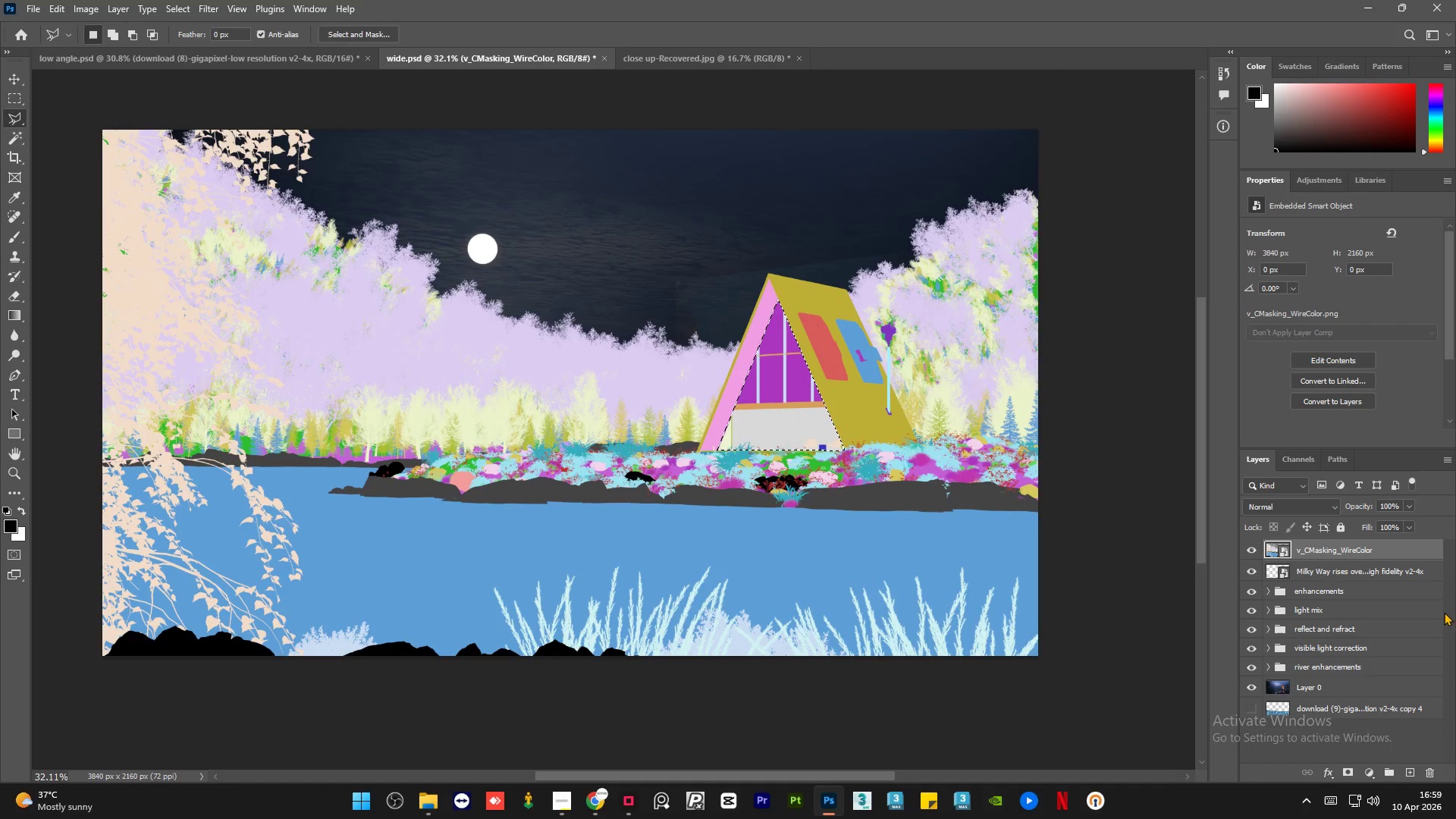 
left_click([1254, 552])
 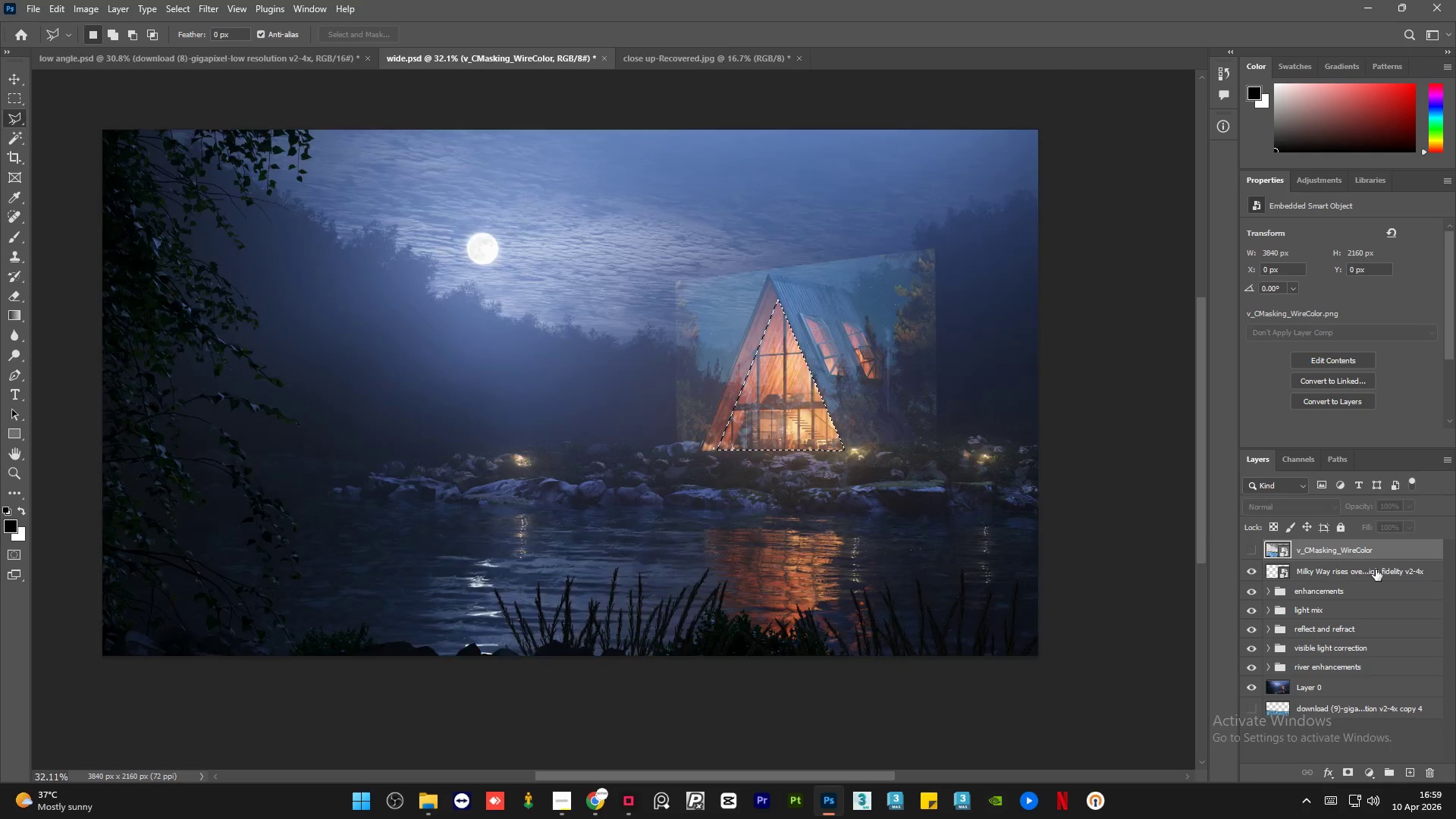 
left_click([1376, 570])
 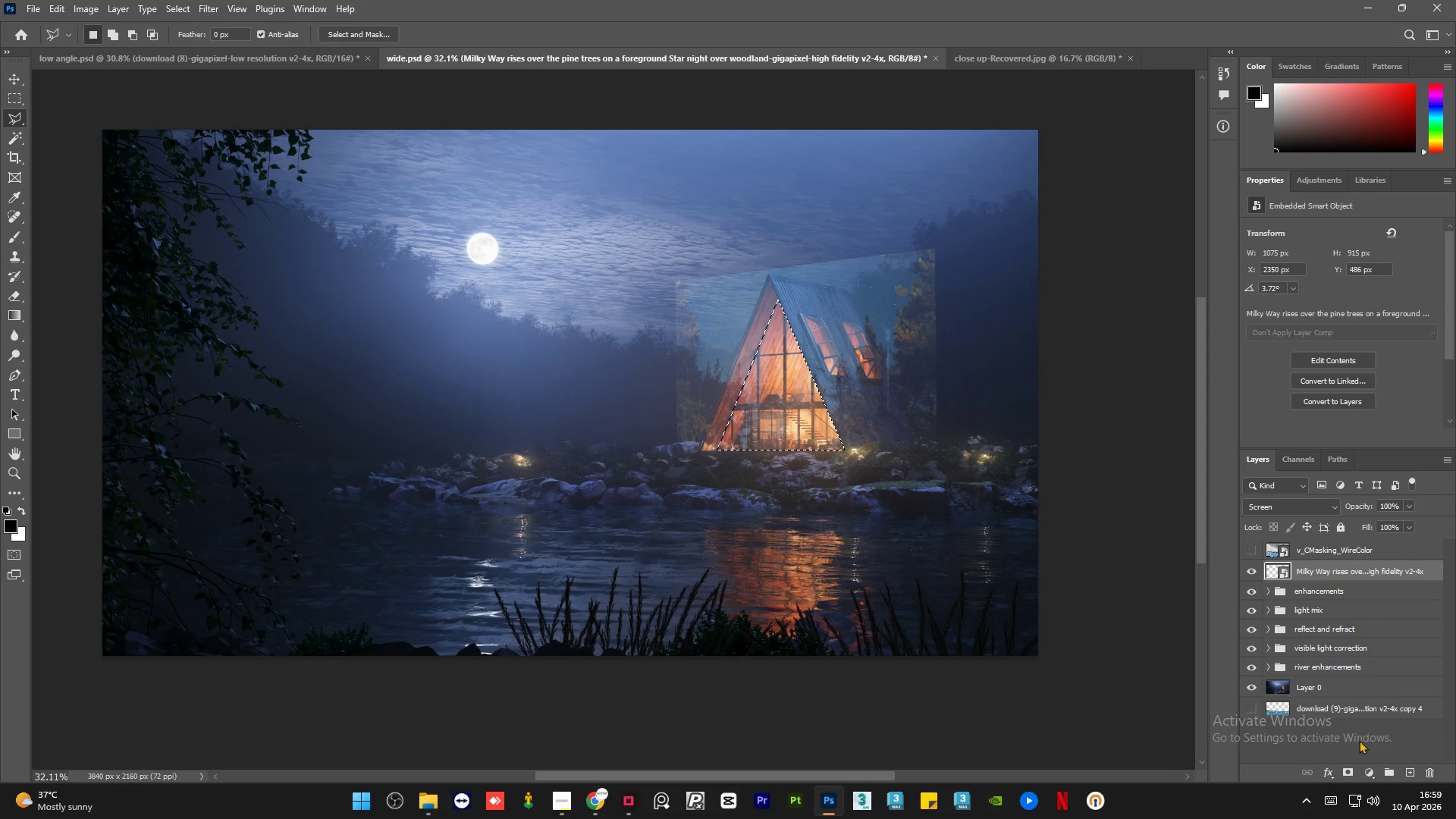 
left_click([1352, 773])
 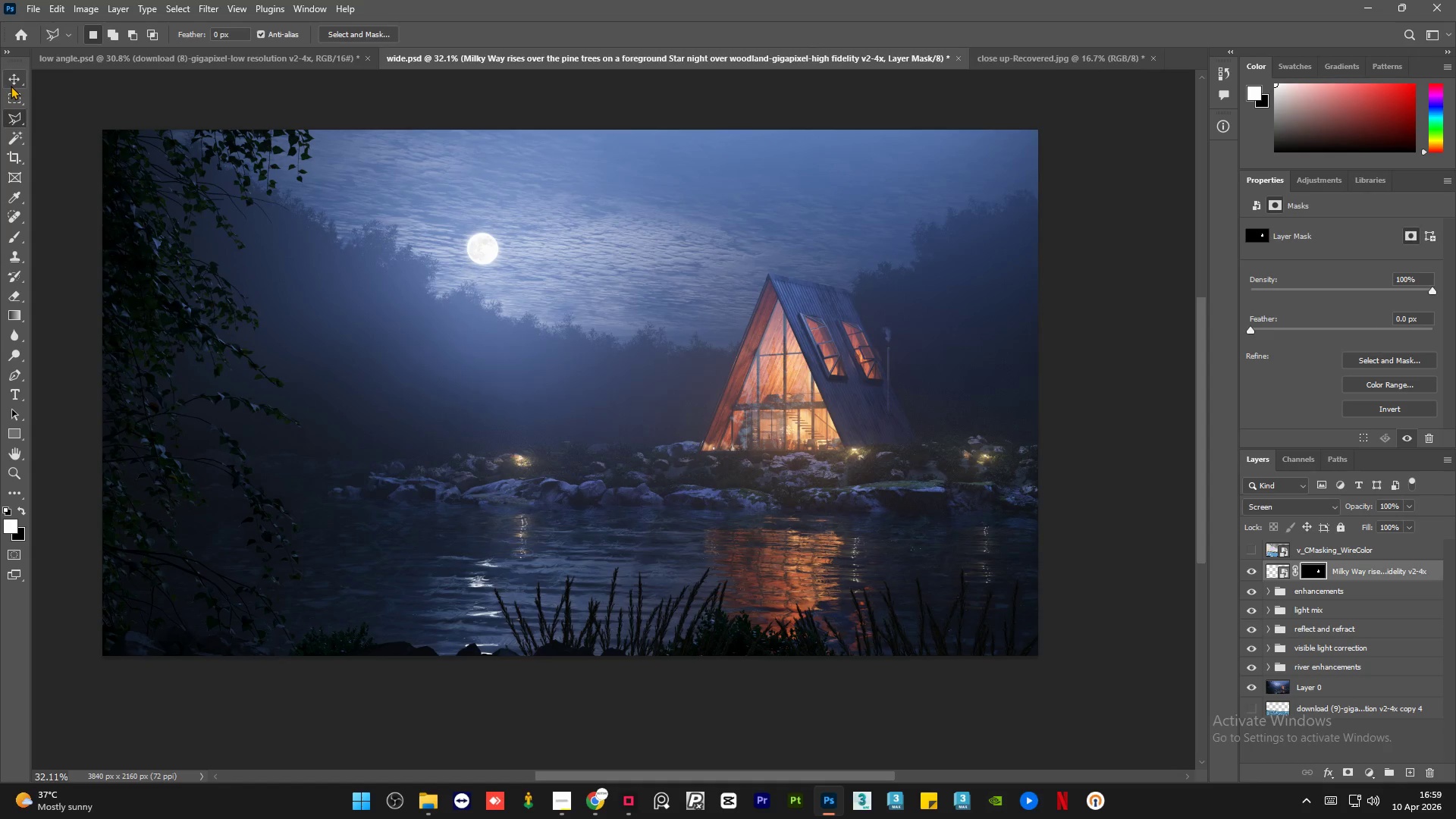 
double_click([38, 203])
 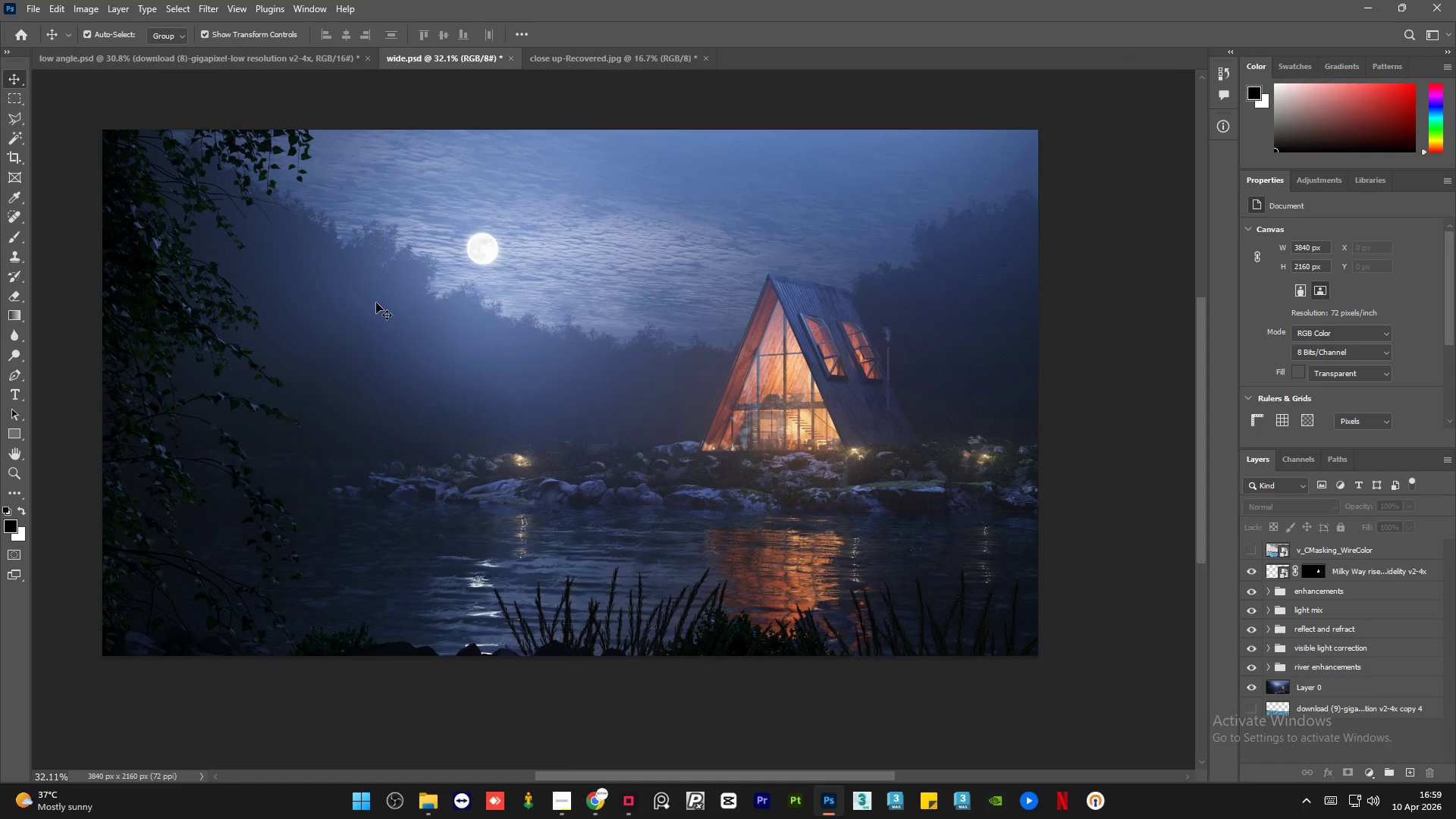 
hold_key(key=AltLeft, duration=1.36)
scroll: coordinate [824, 357], scroll_direction: up, amount: 12.0
 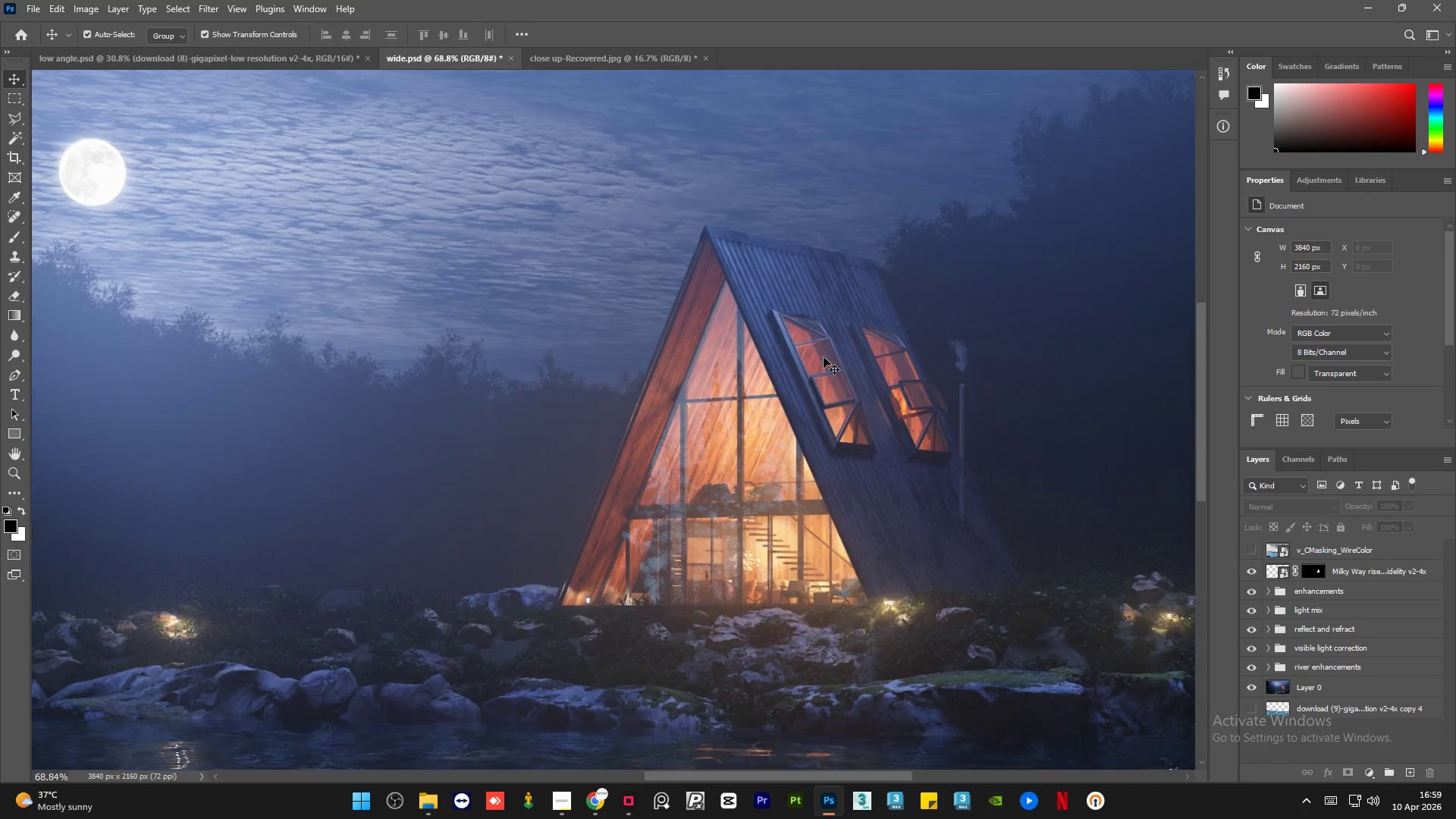 
hold_key(key=AltLeft, duration=1.52)
scroll: coordinate [805, 401], scroll_direction: up, amount: 3.0
 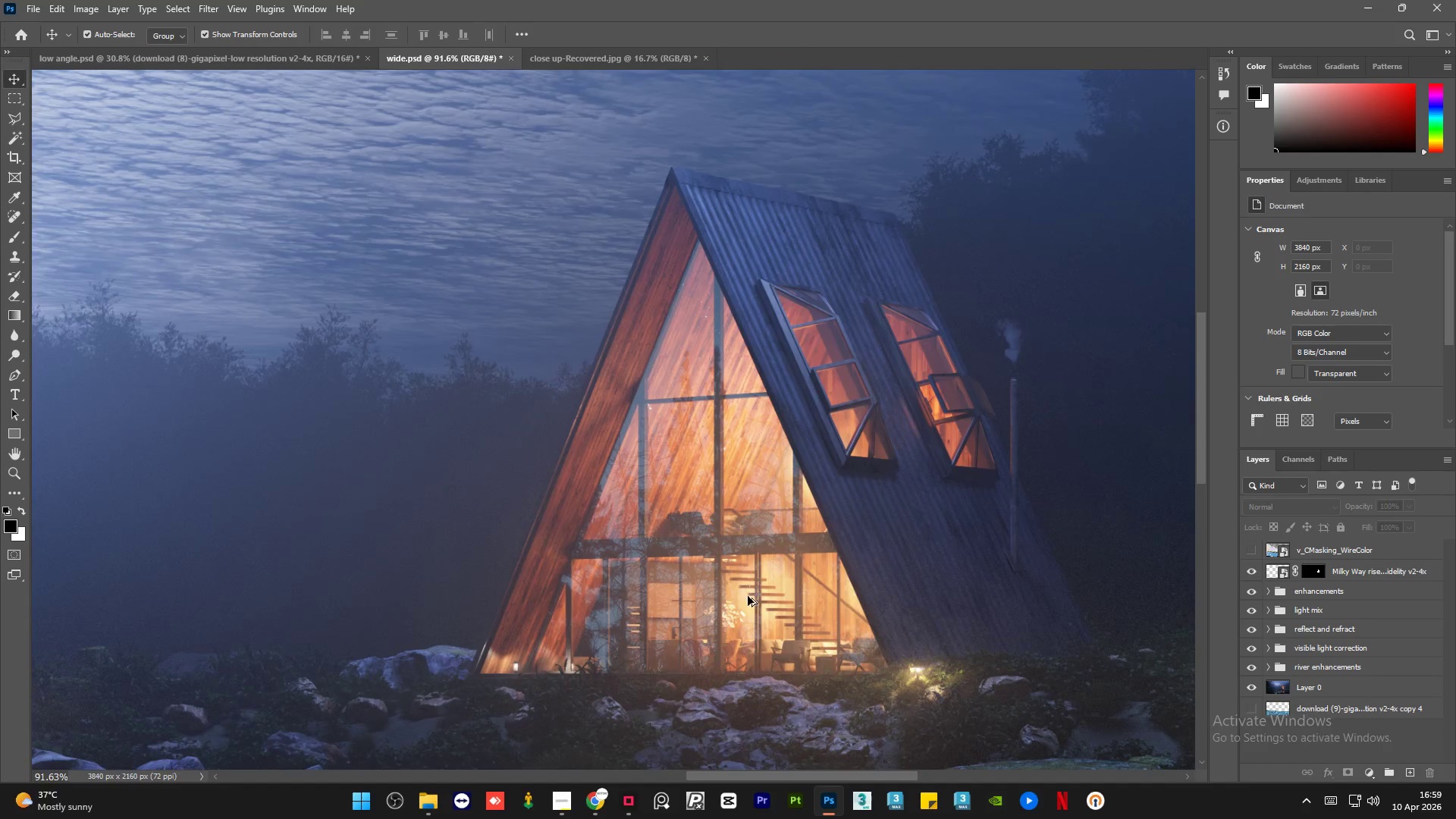 
hold_key(key=AltLeft, duration=0.5)
scroll: coordinate [691, 606], scroll_direction: up, amount: 6.0
 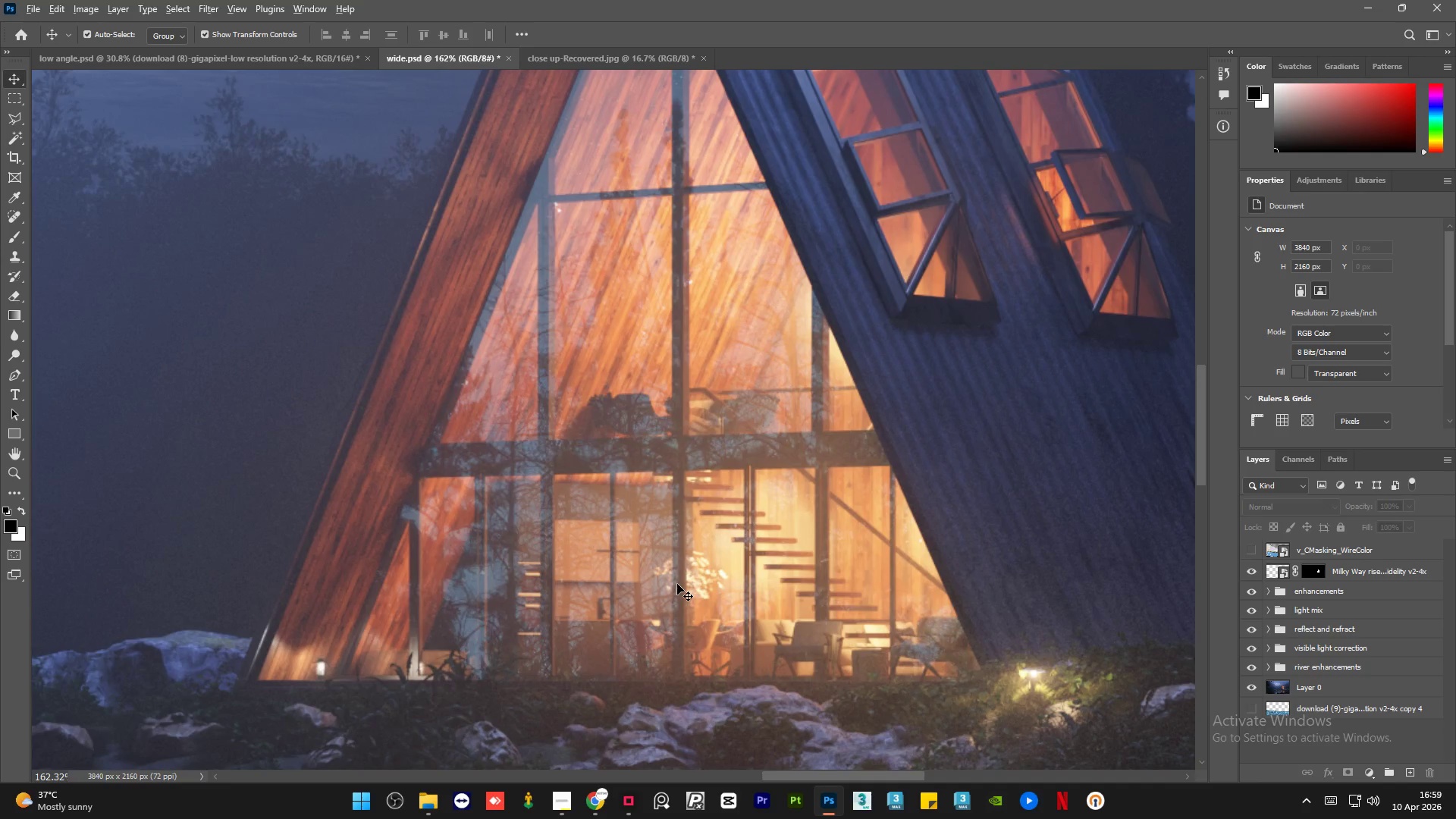 
hold_key(key=AltLeft, duration=1.5)
scroll: coordinate [669, 438], scroll_direction: down, amount: 2.0
 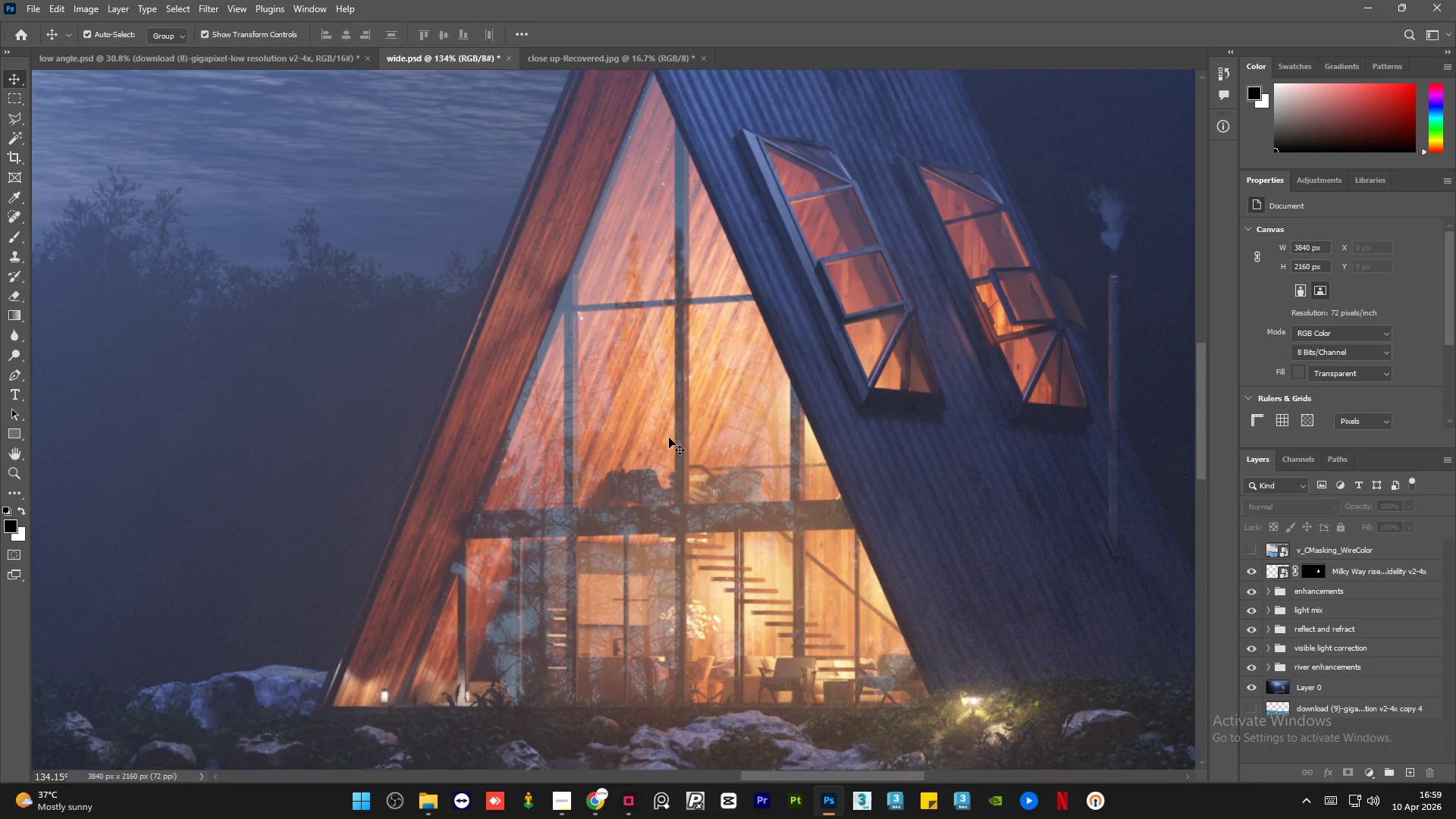 
scroll: coordinate [669, 438], scroll_direction: up, amount: 2.0
 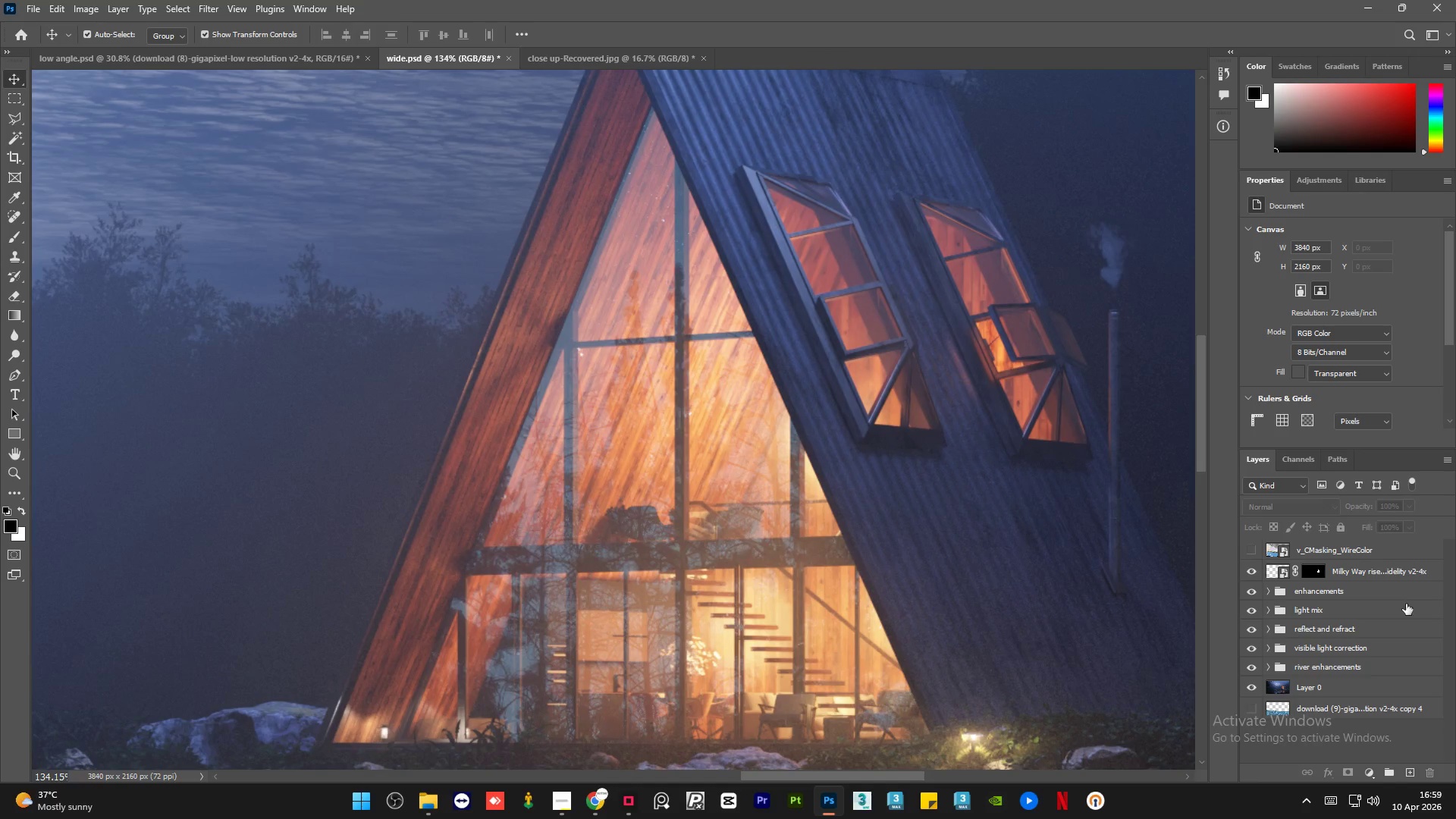 
left_click([1399, 571])
 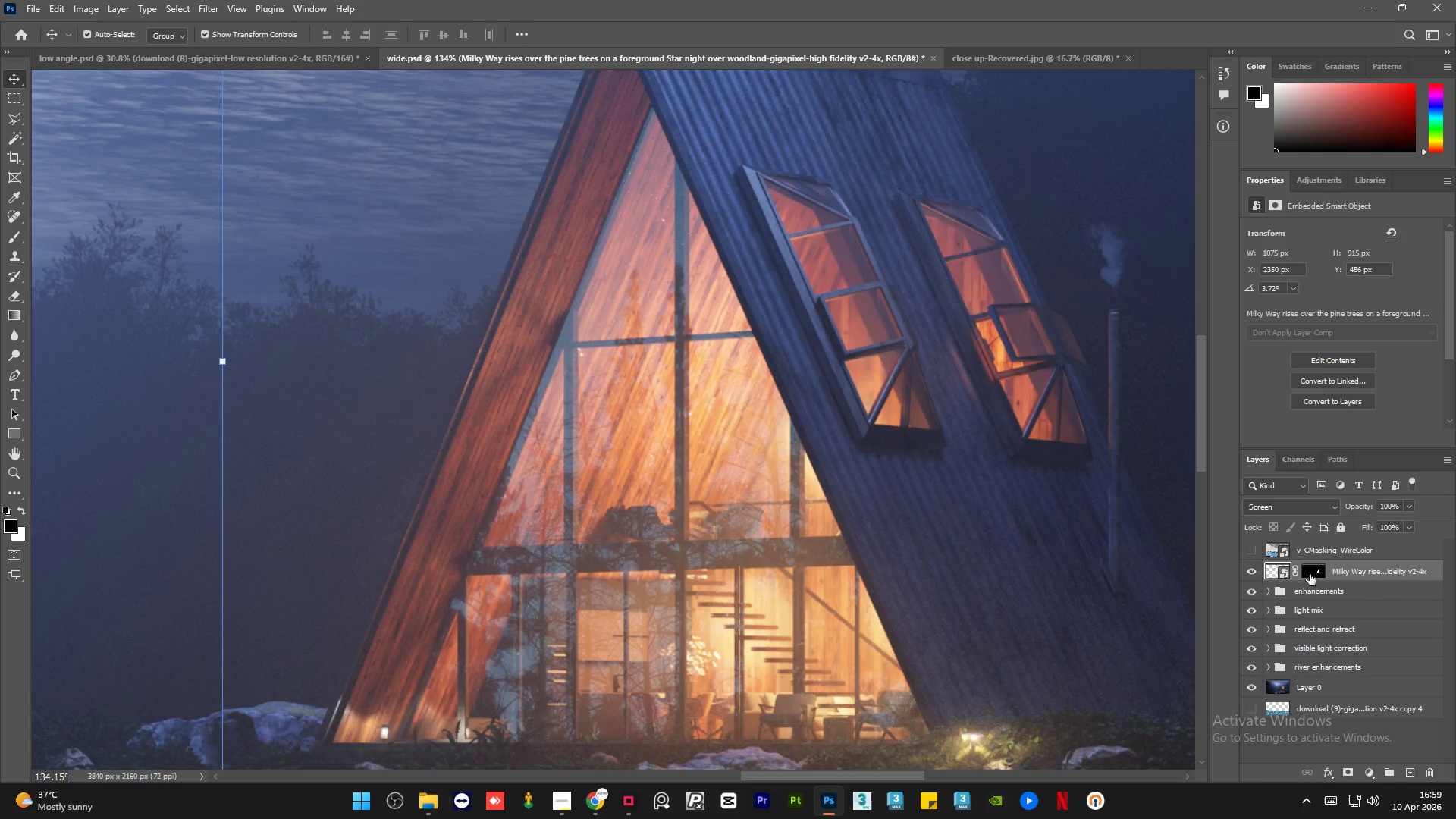 
left_click([1311, 573])
 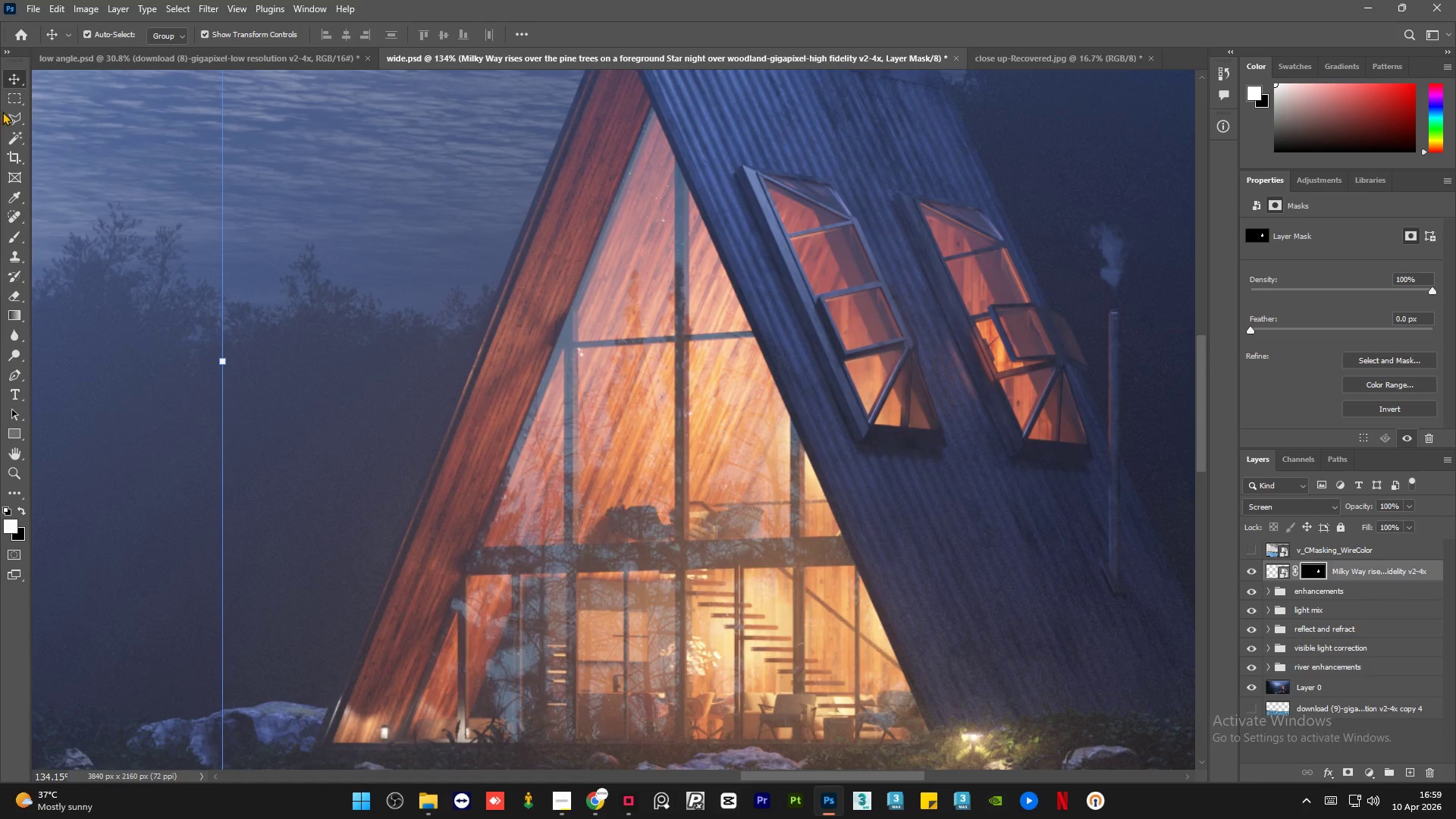 
left_click([14, 121])
 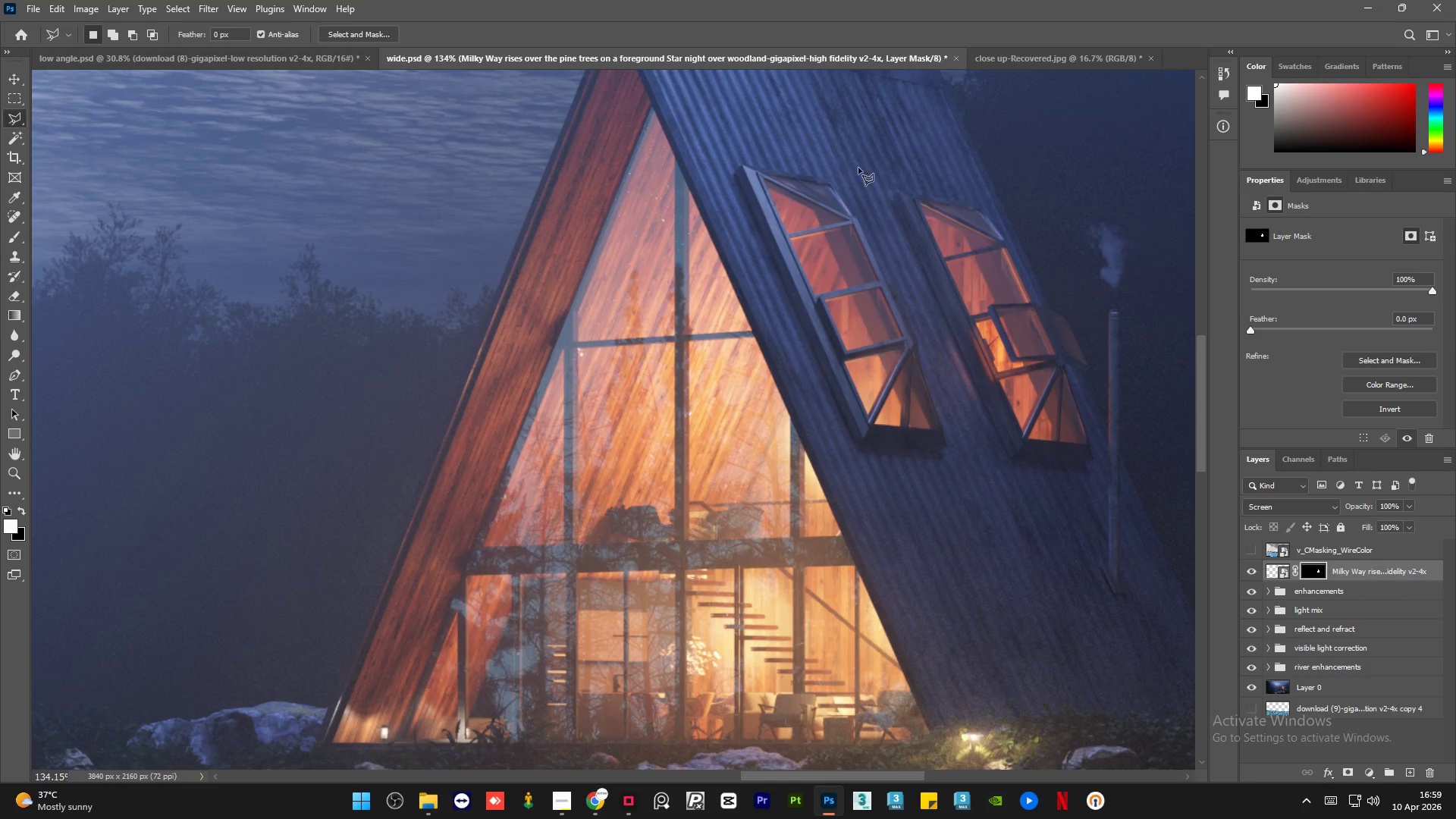 
key(Alt+AltLeft)
 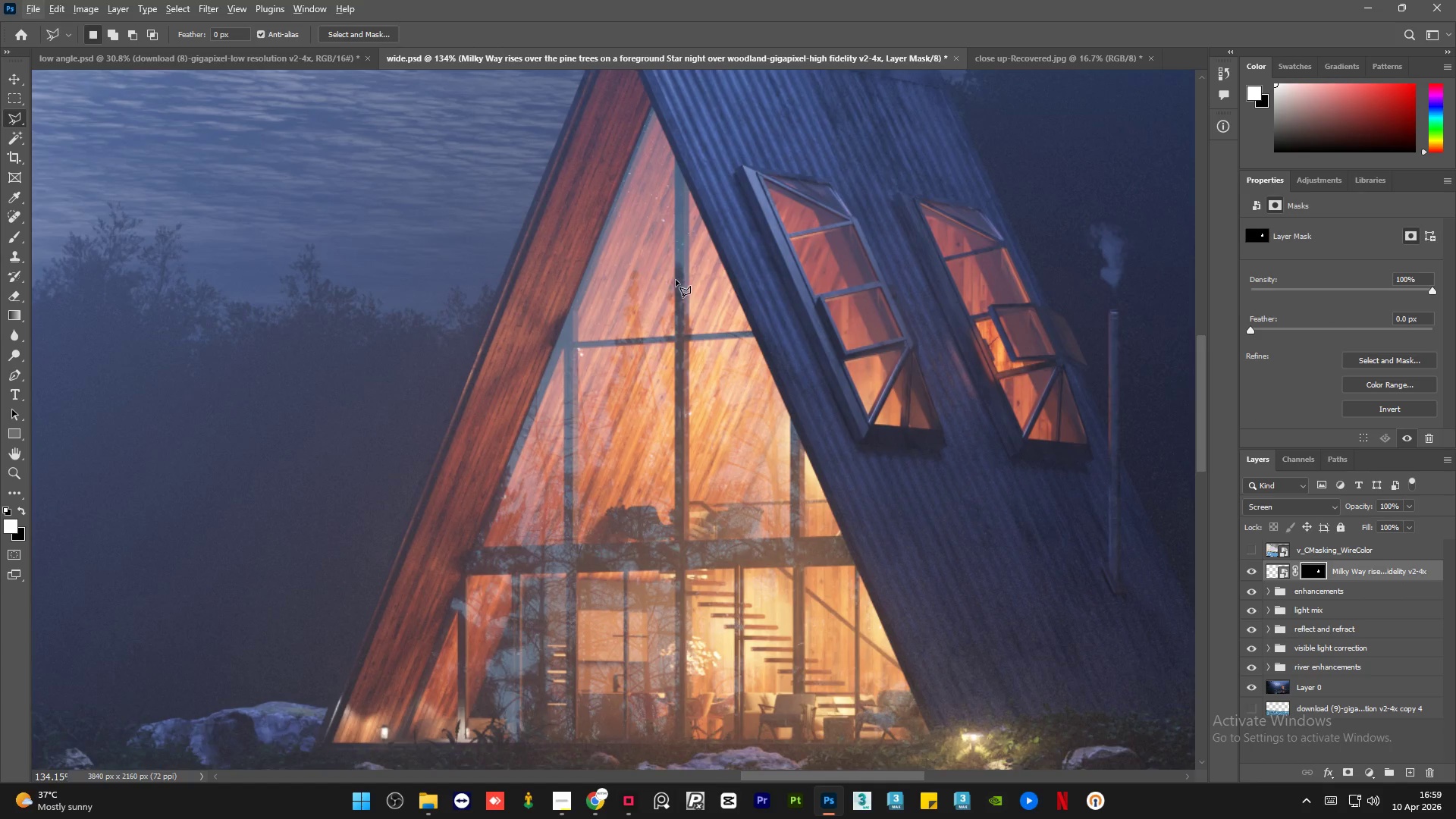 
hold_key(key=AltLeft, duration=1.09)
scroll: coordinate [642, 180], scroll_direction: up, amount: 19.0
 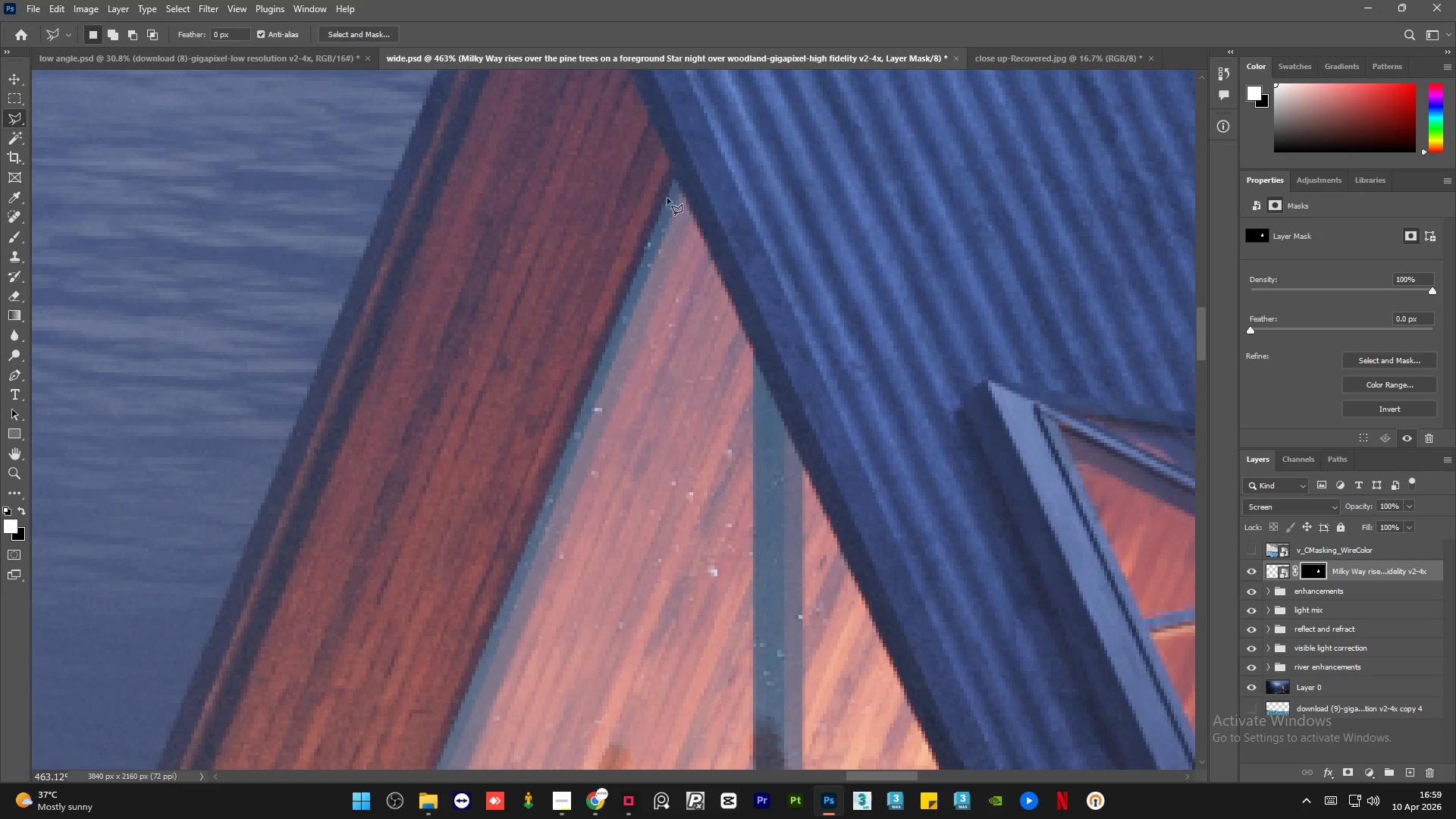 
left_click([685, 180])
 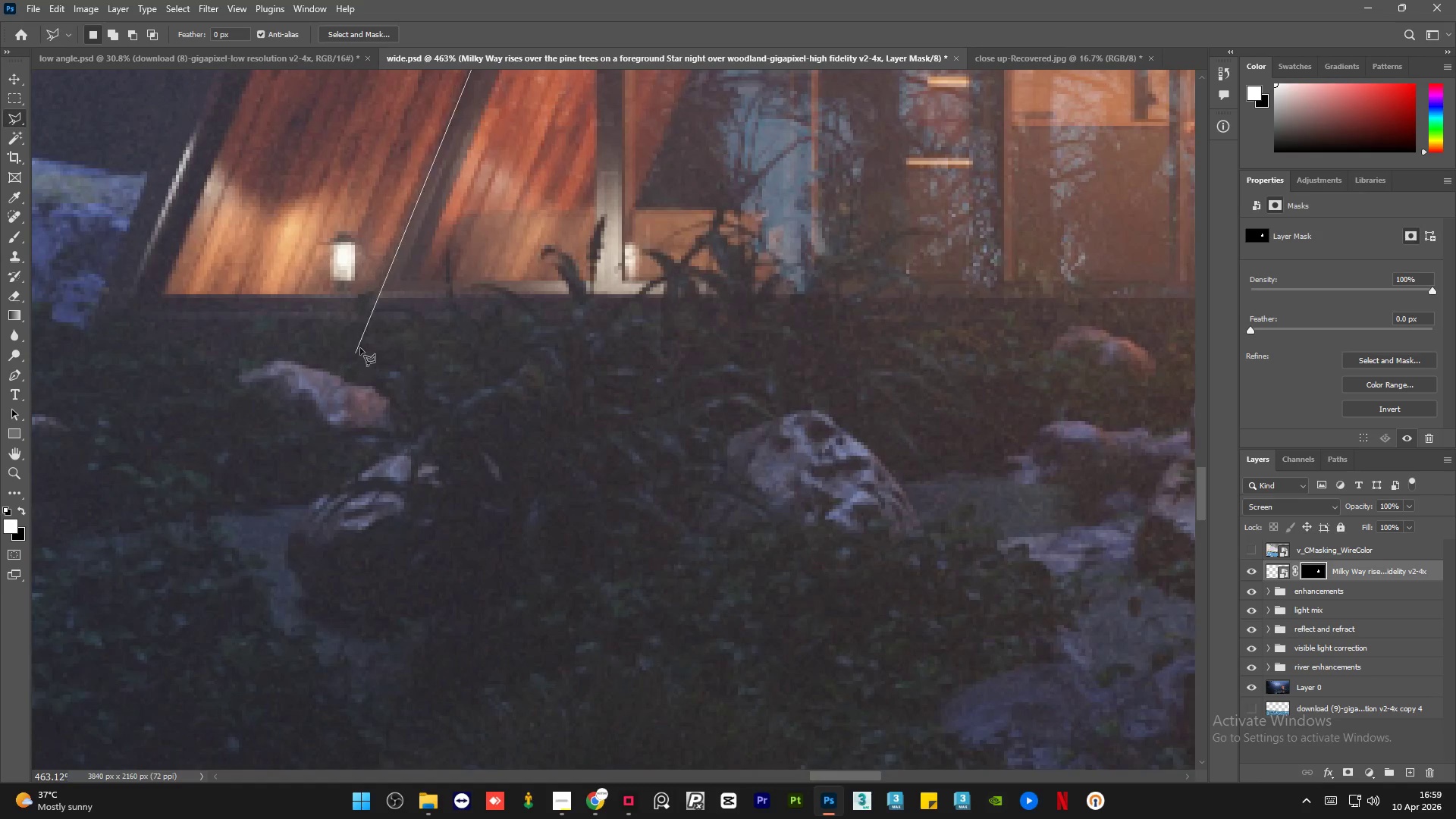 
left_click([380, 331])
 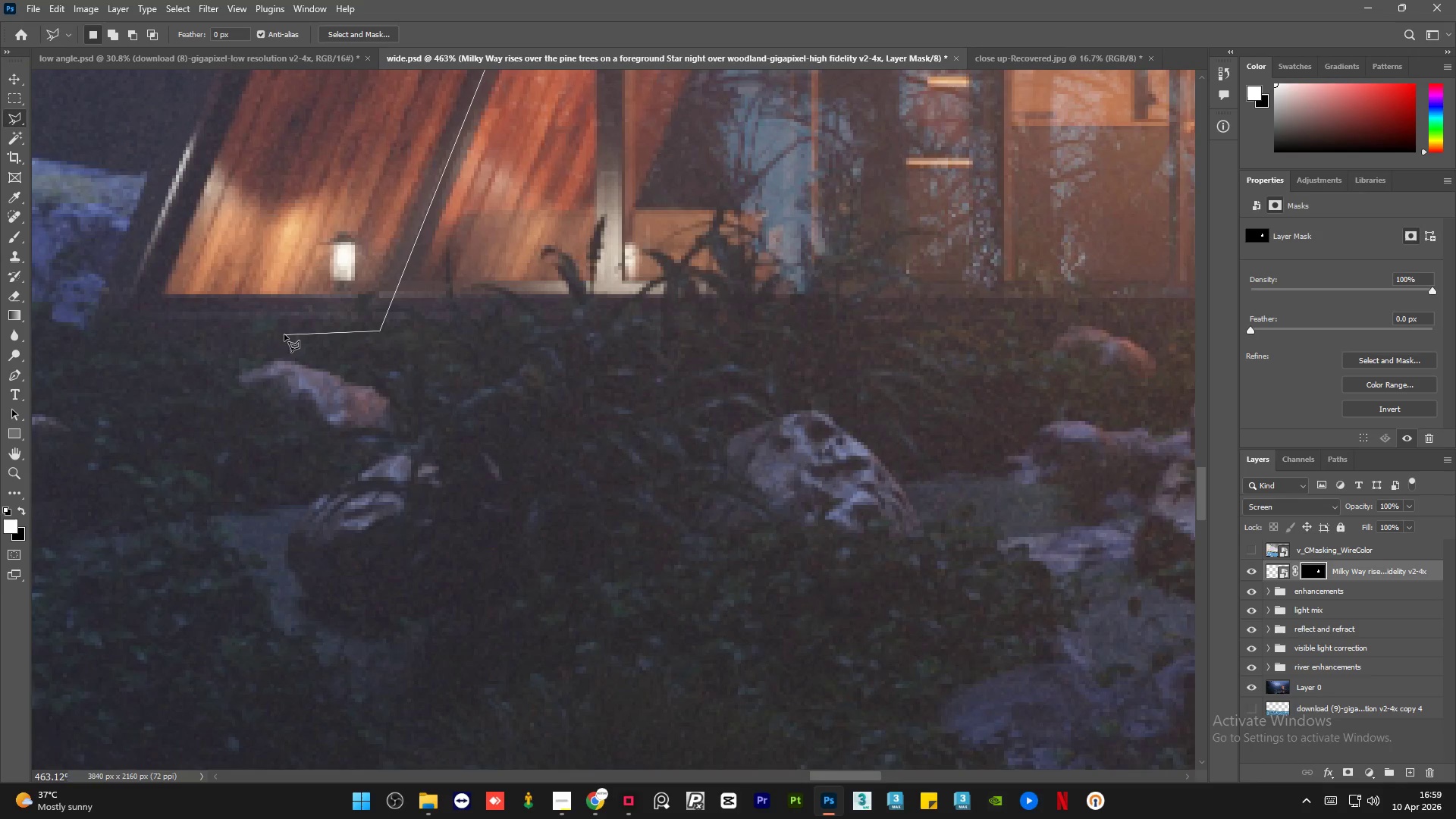 
double_click([284, 334])
 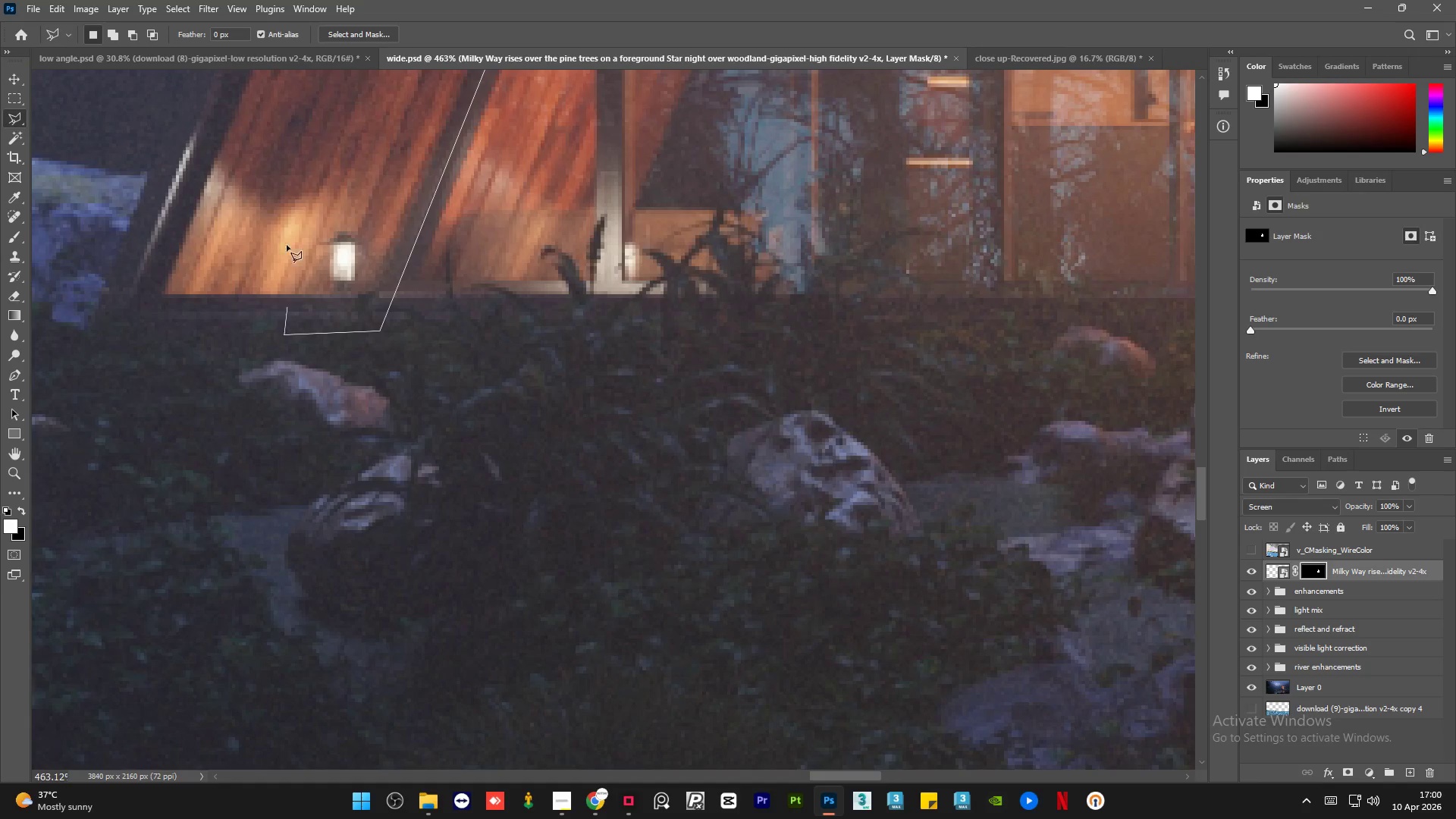 
left_click([285, 211])
 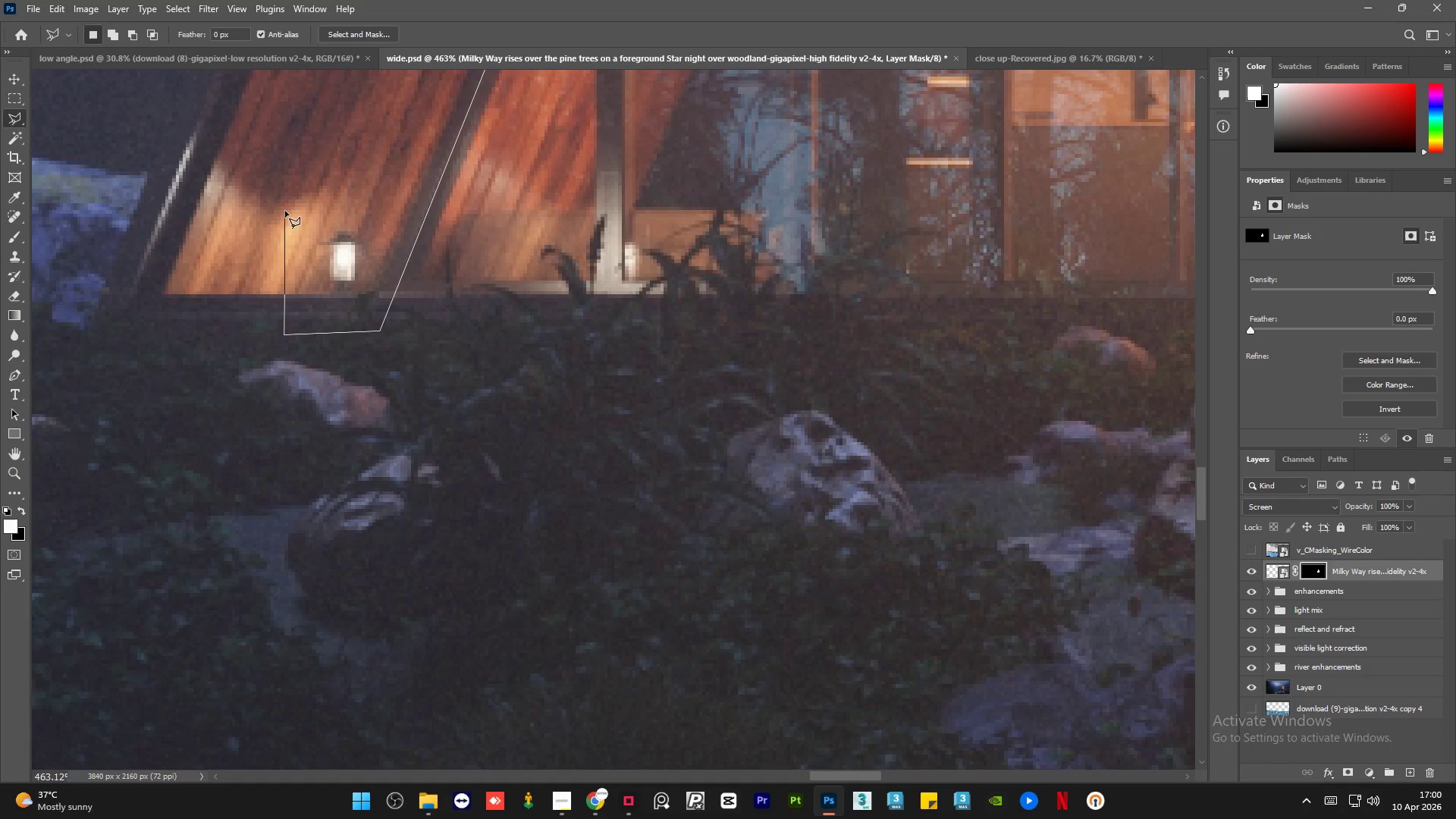 
hold_key(key=AltLeft, duration=0.94)
scroll: coordinate [340, 636], scroll_direction: down, amount: 15.0
 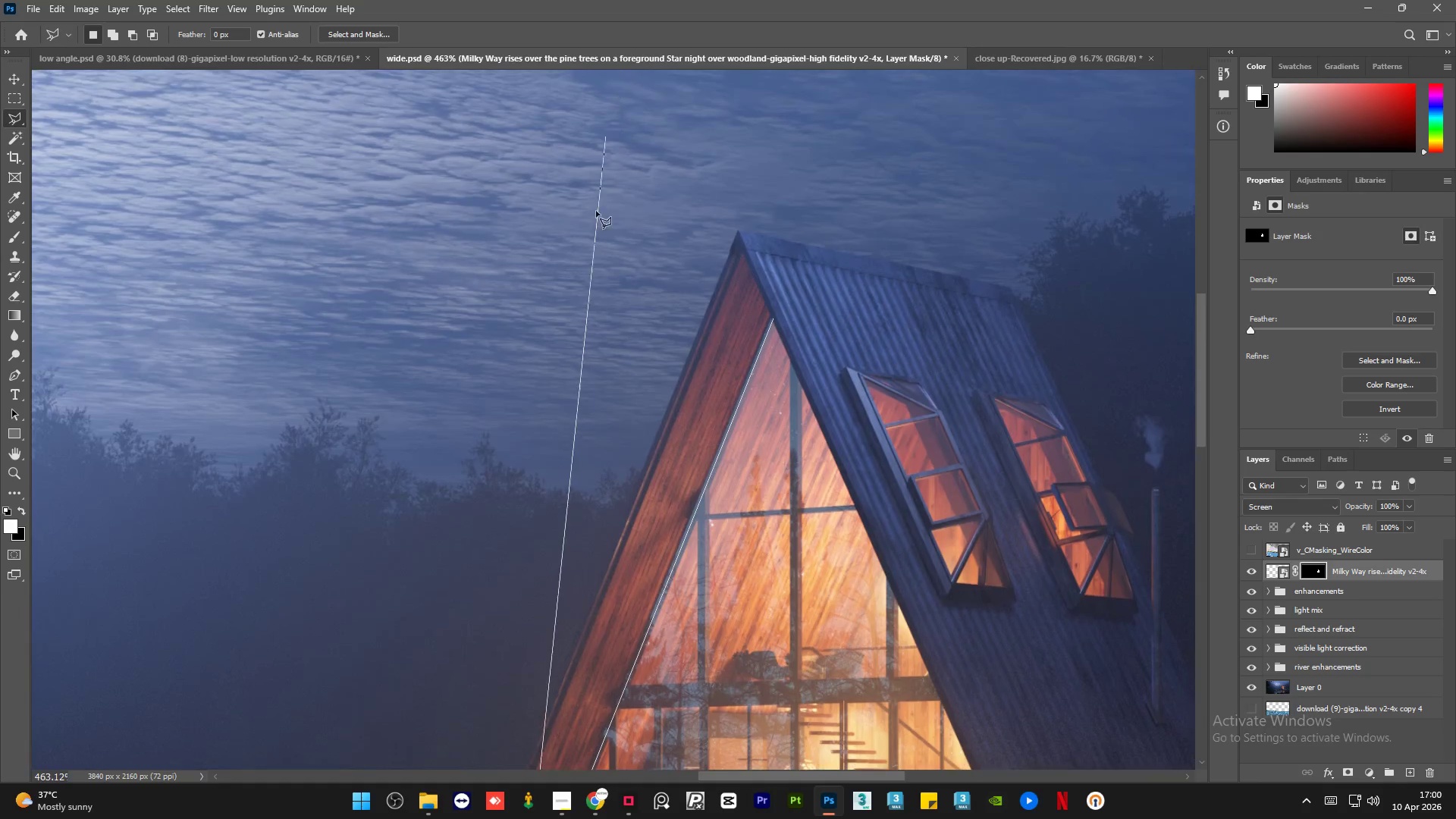 
double_click([770, 225])
 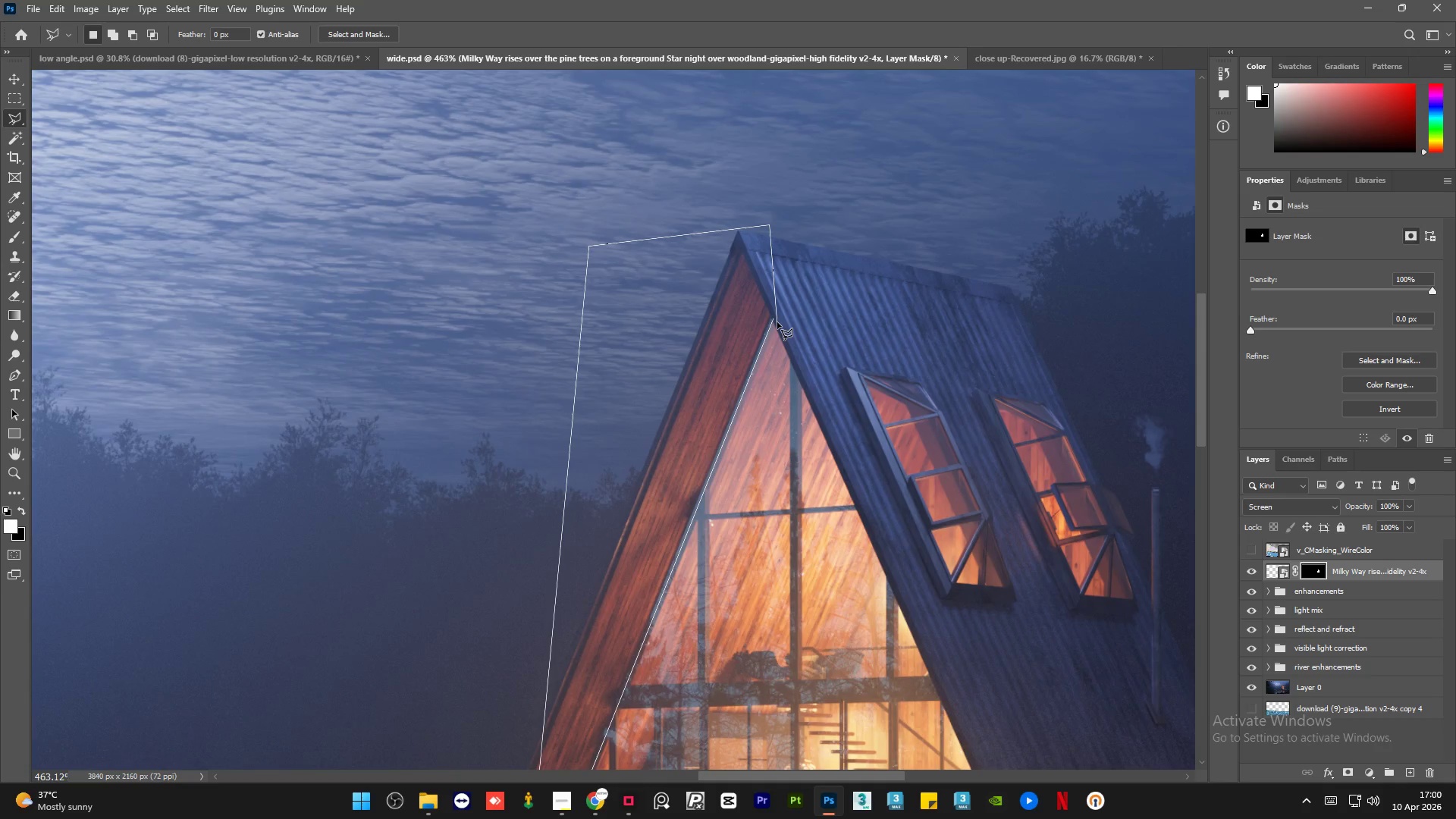 
double_click([777, 322])
 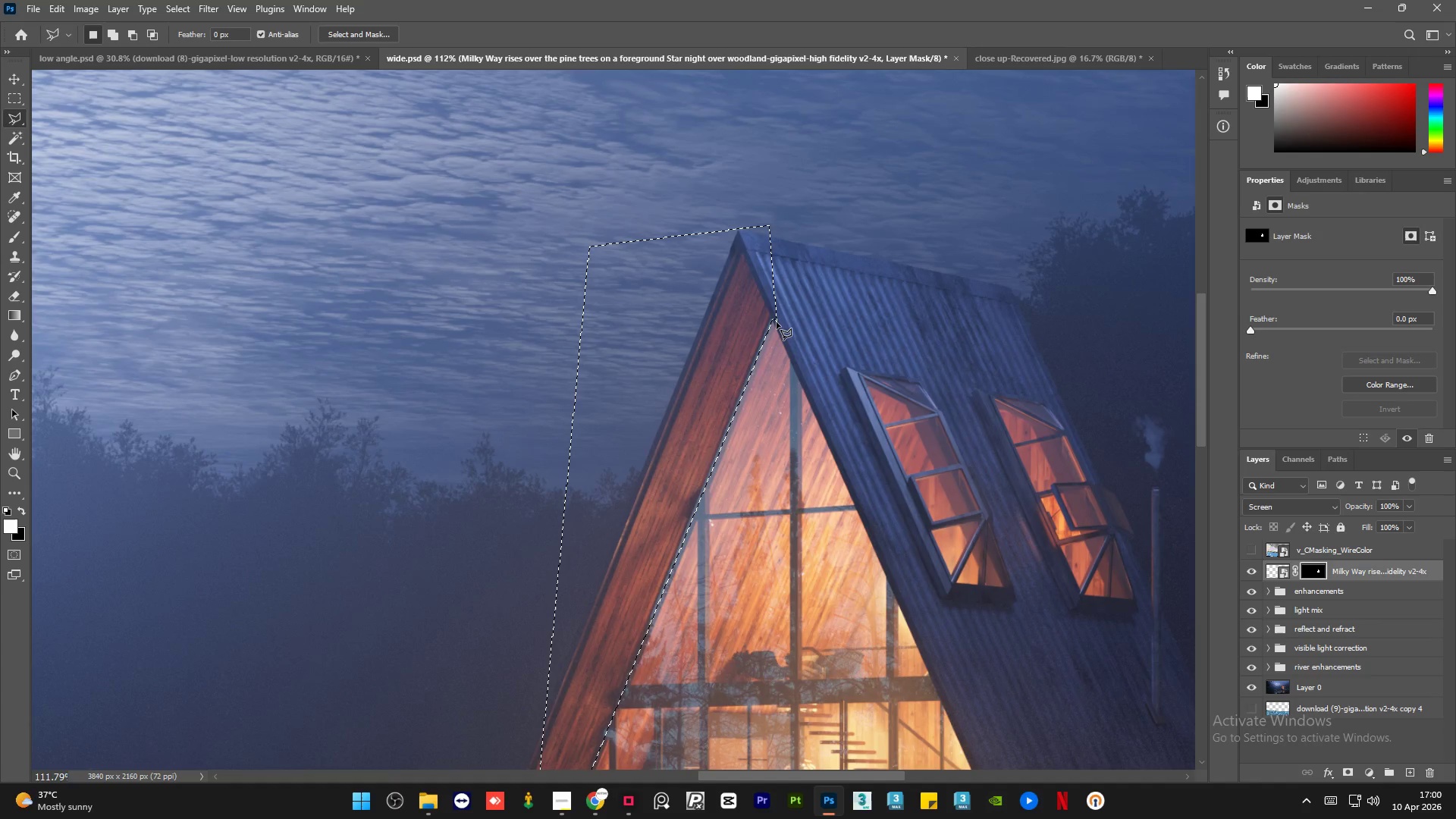 
key(Delete)
 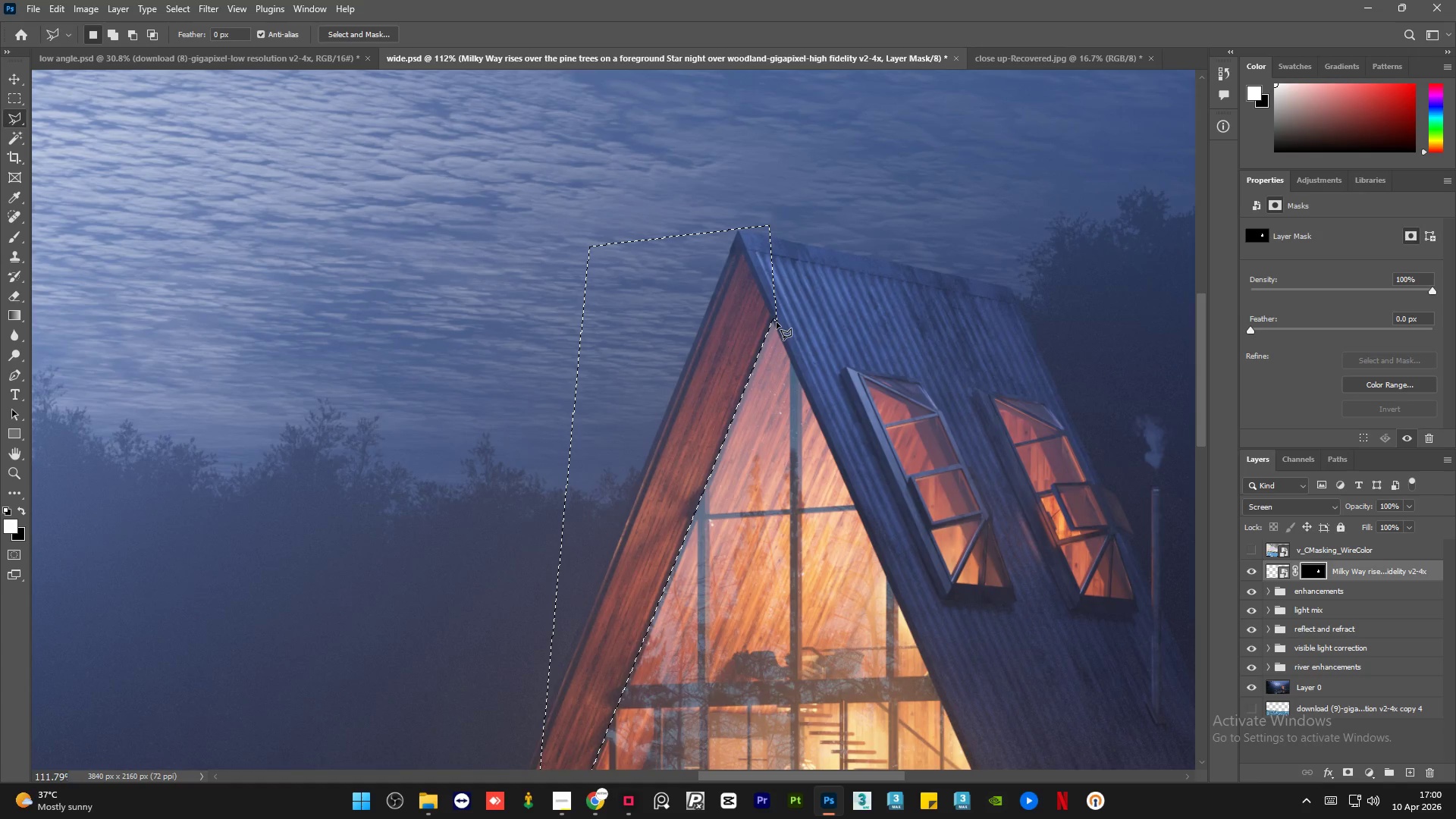 
key(Control+D)
 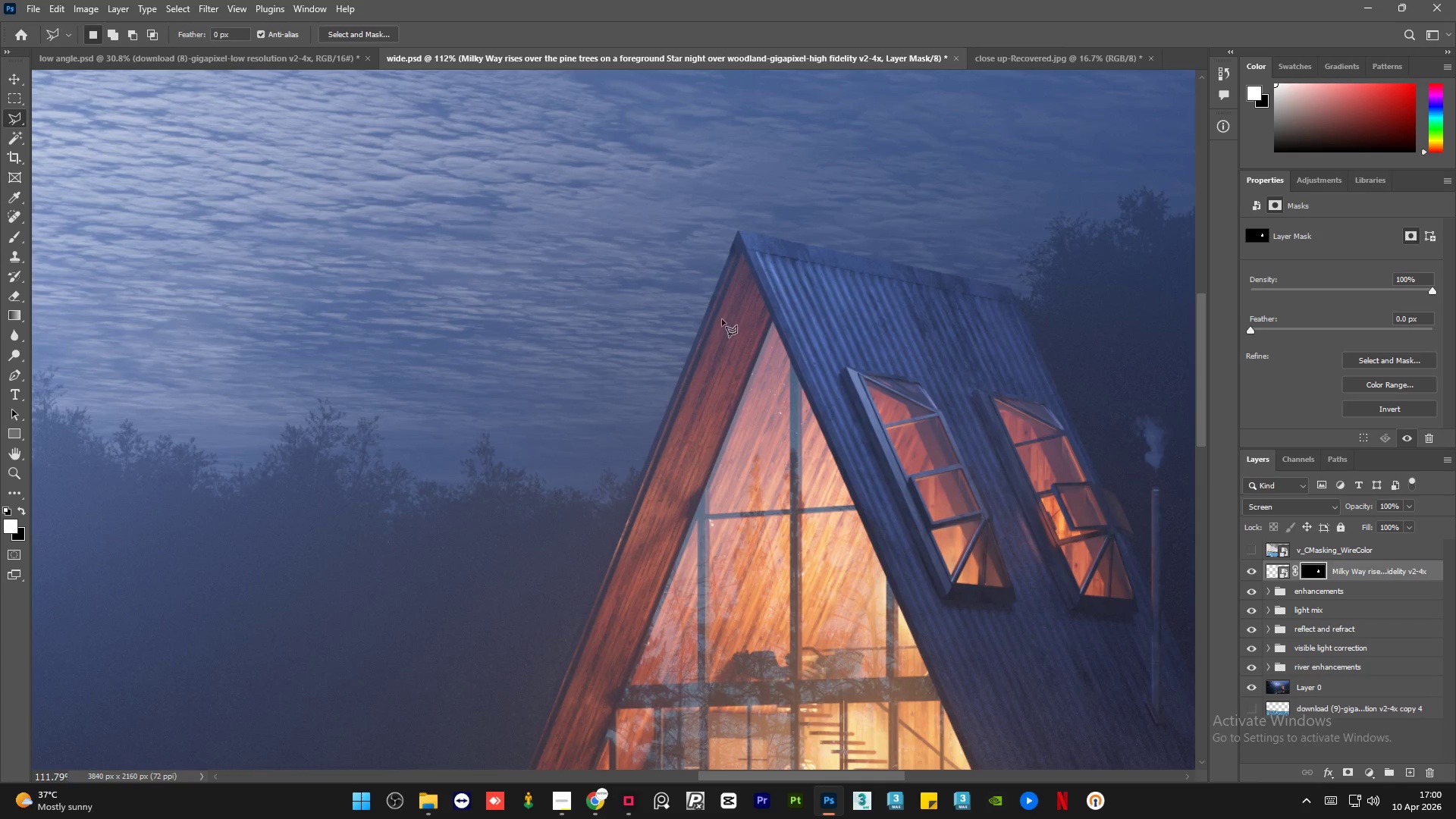 
hold_key(key=AltLeft, duration=0.66)
 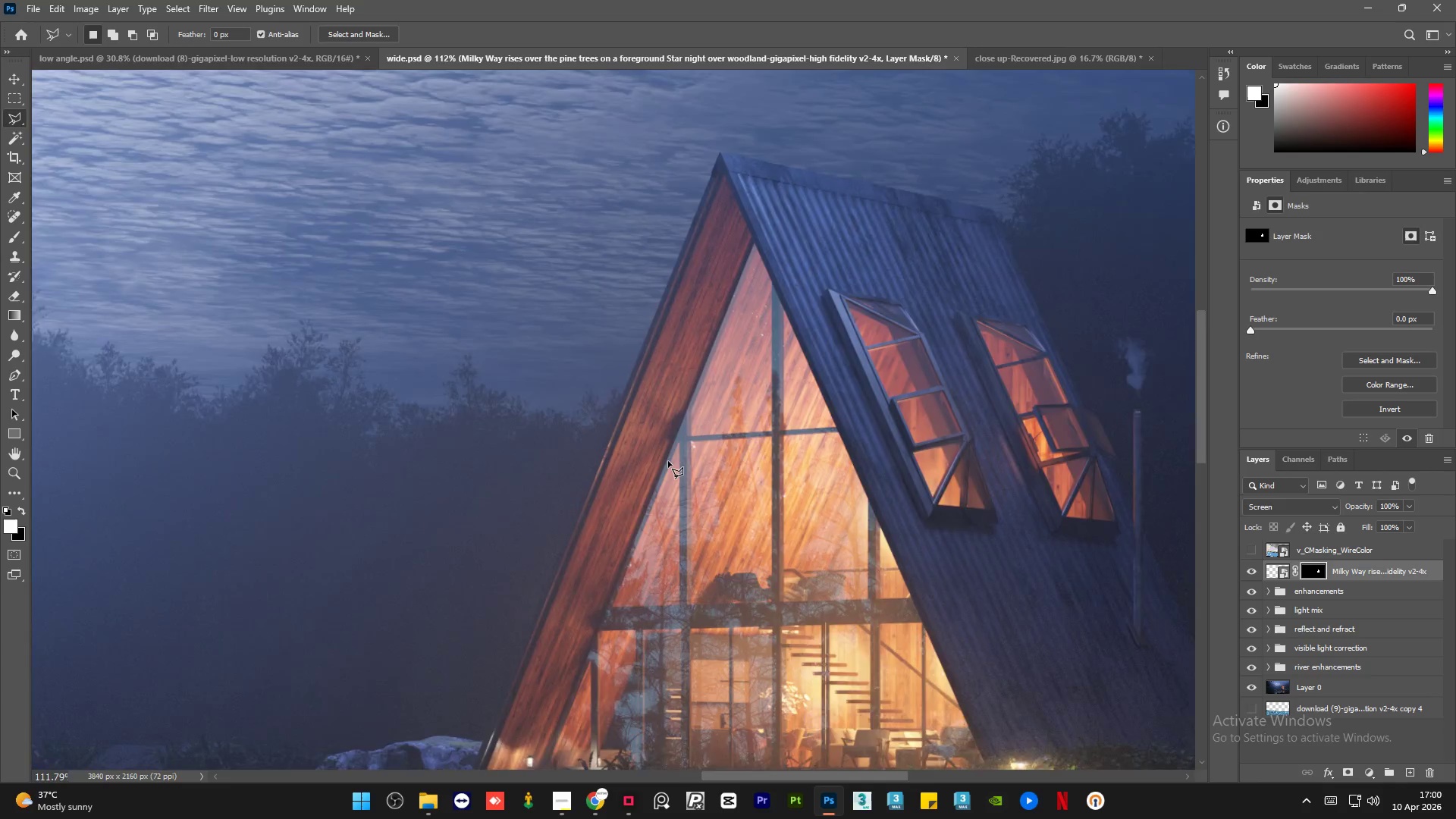 
hold_key(key=AltLeft, duration=1.53)
 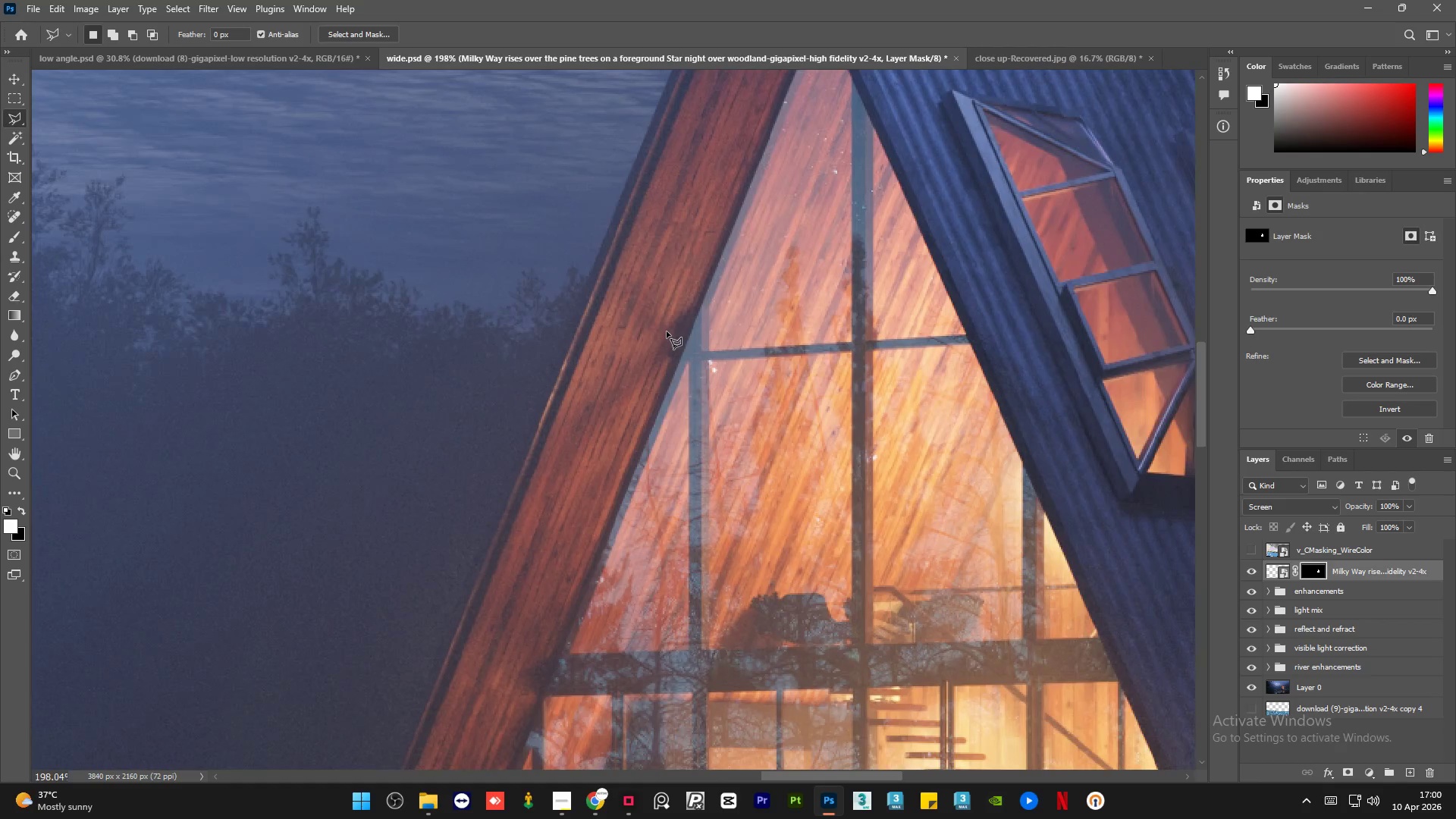 
scroll: coordinate [676, 307], scroll_direction: down, amount: 5.0
 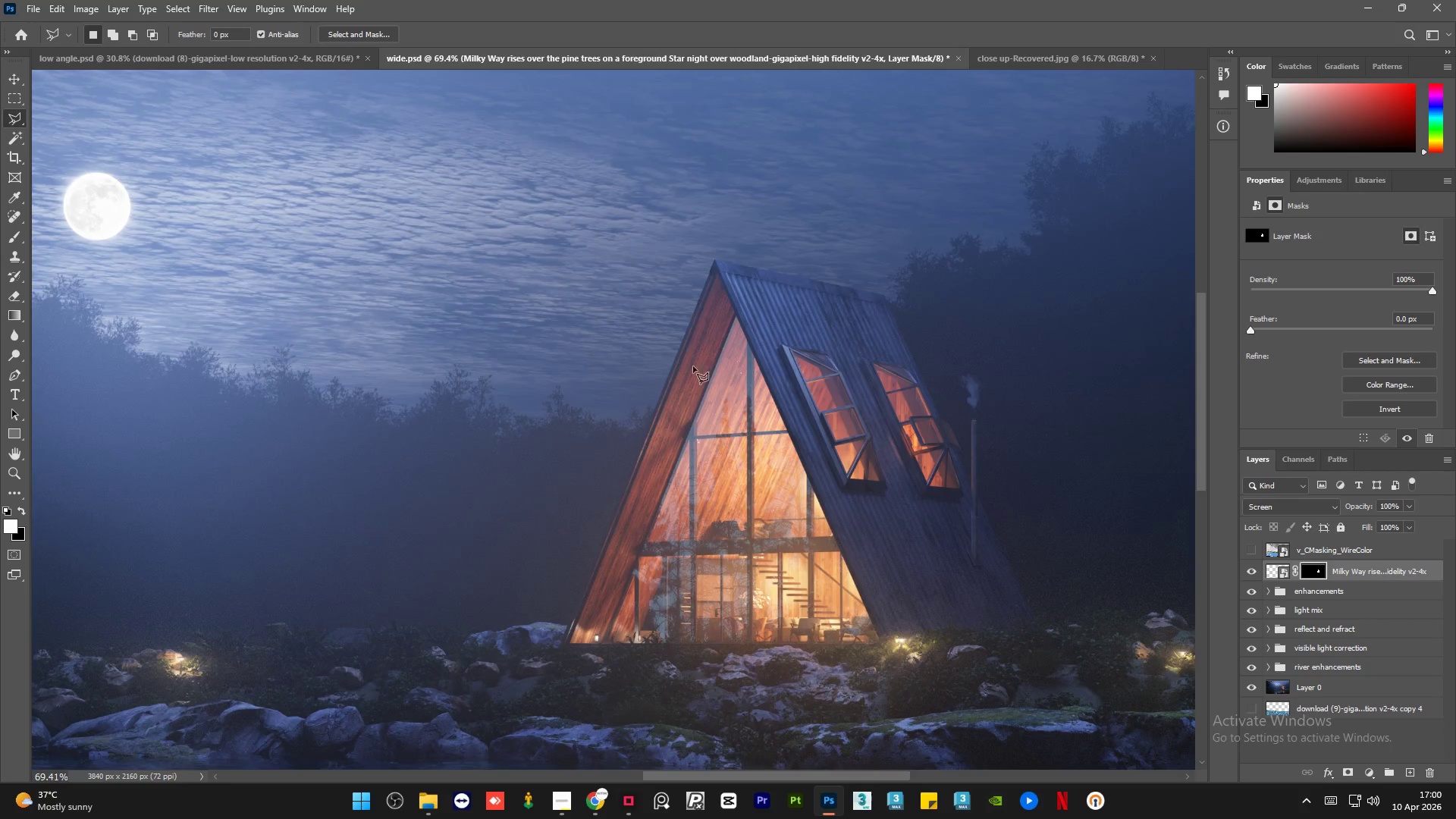 
scroll: coordinate [668, 461], scroll_direction: up, amount: 18.0
 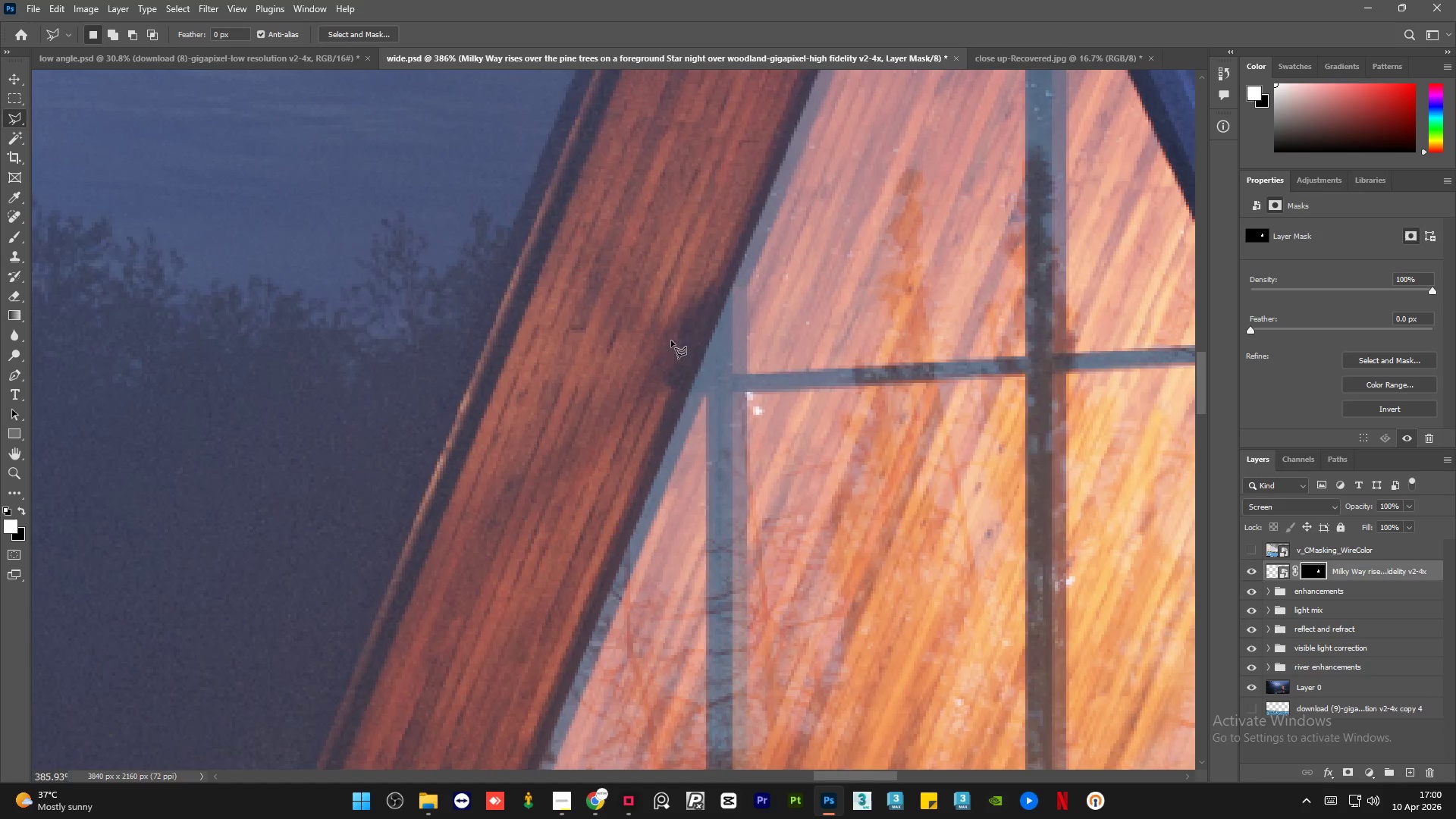 
hold_key(key=AltLeft, duration=1.52)
scroll: coordinate [667, 331], scroll_direction: down, amount: 7.0
 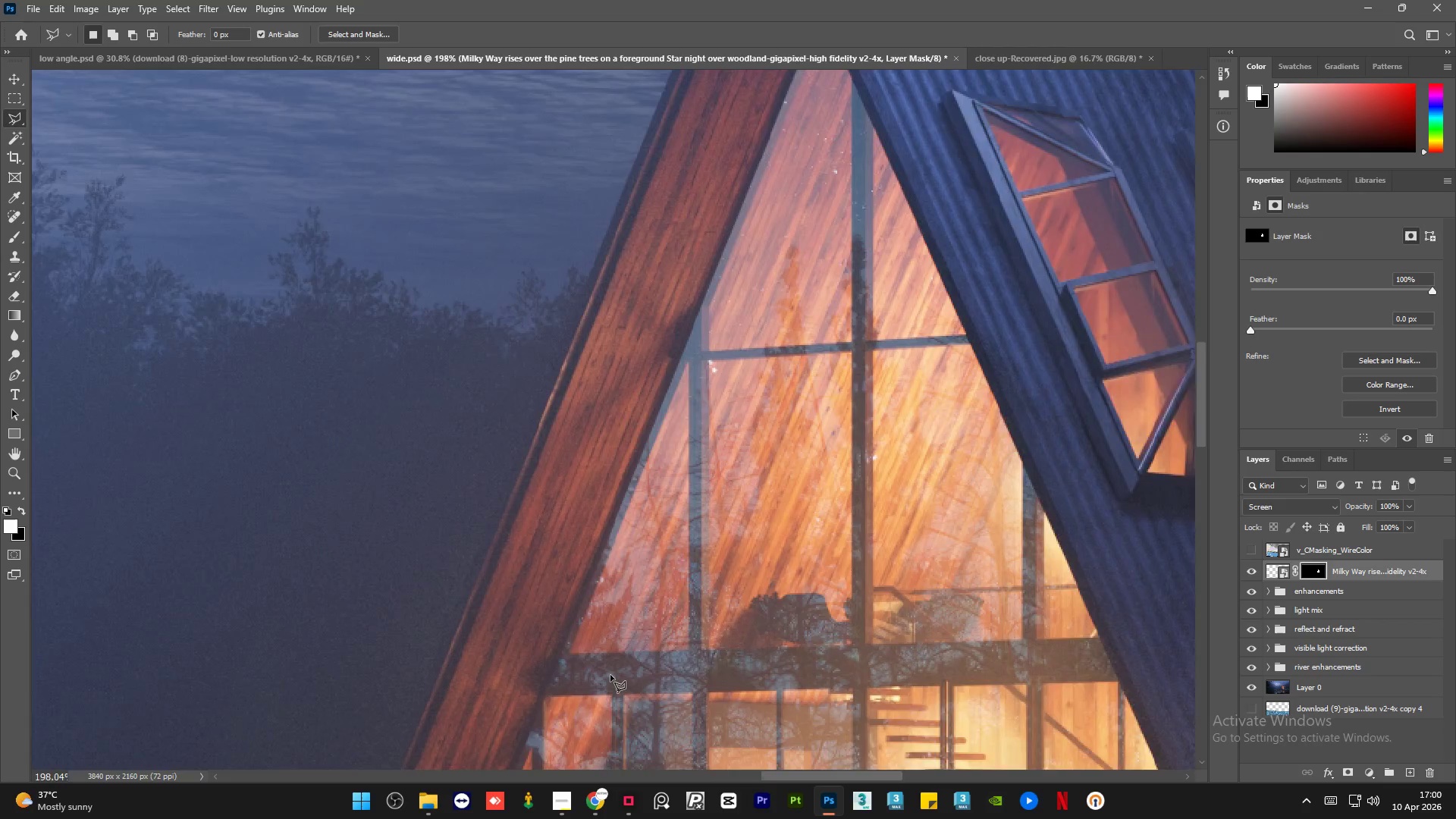 
hold_key(key=AltLeft, duration=0.47)
 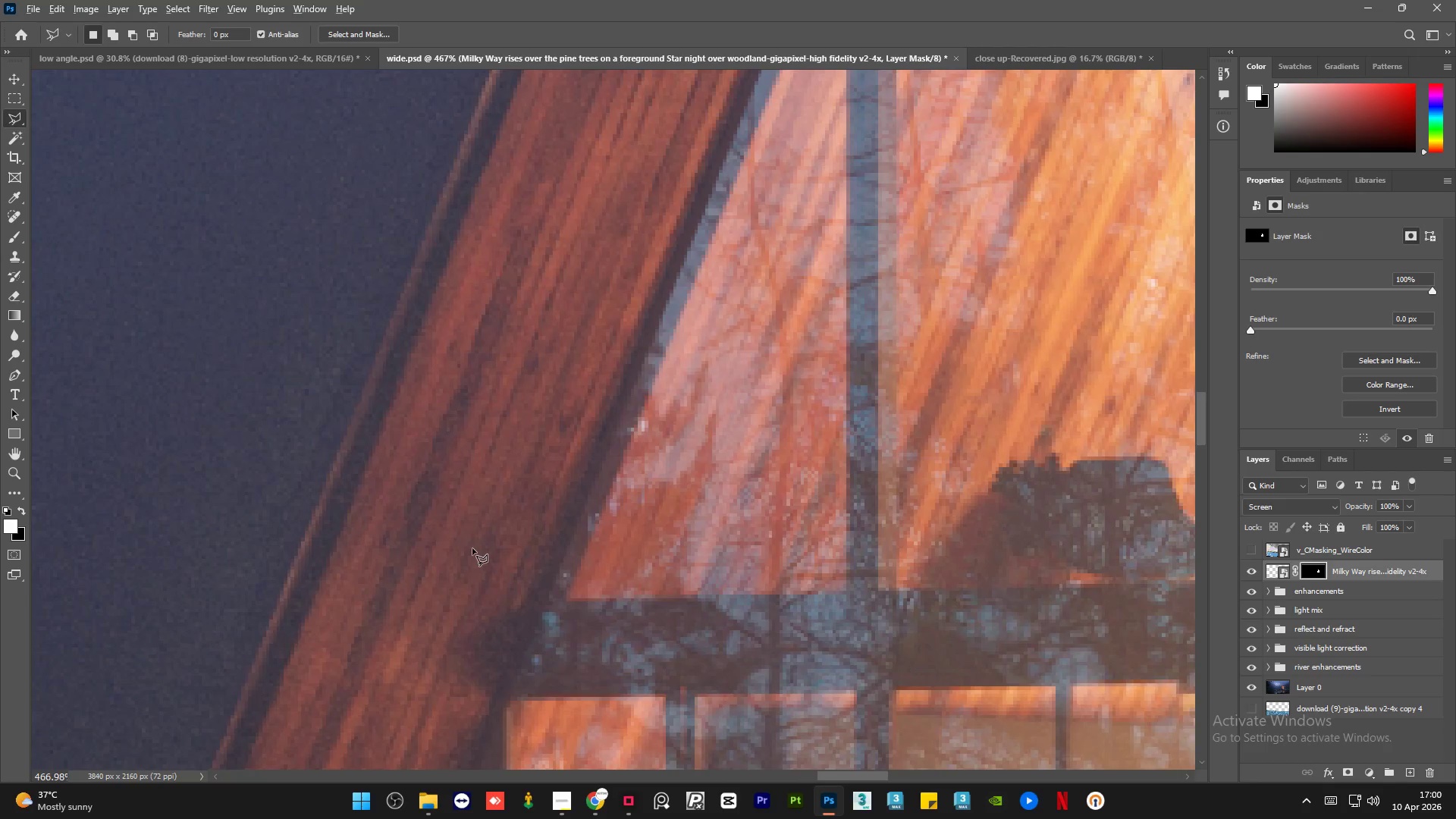 
hold_key(key=AltLeft, duration=1.5)
 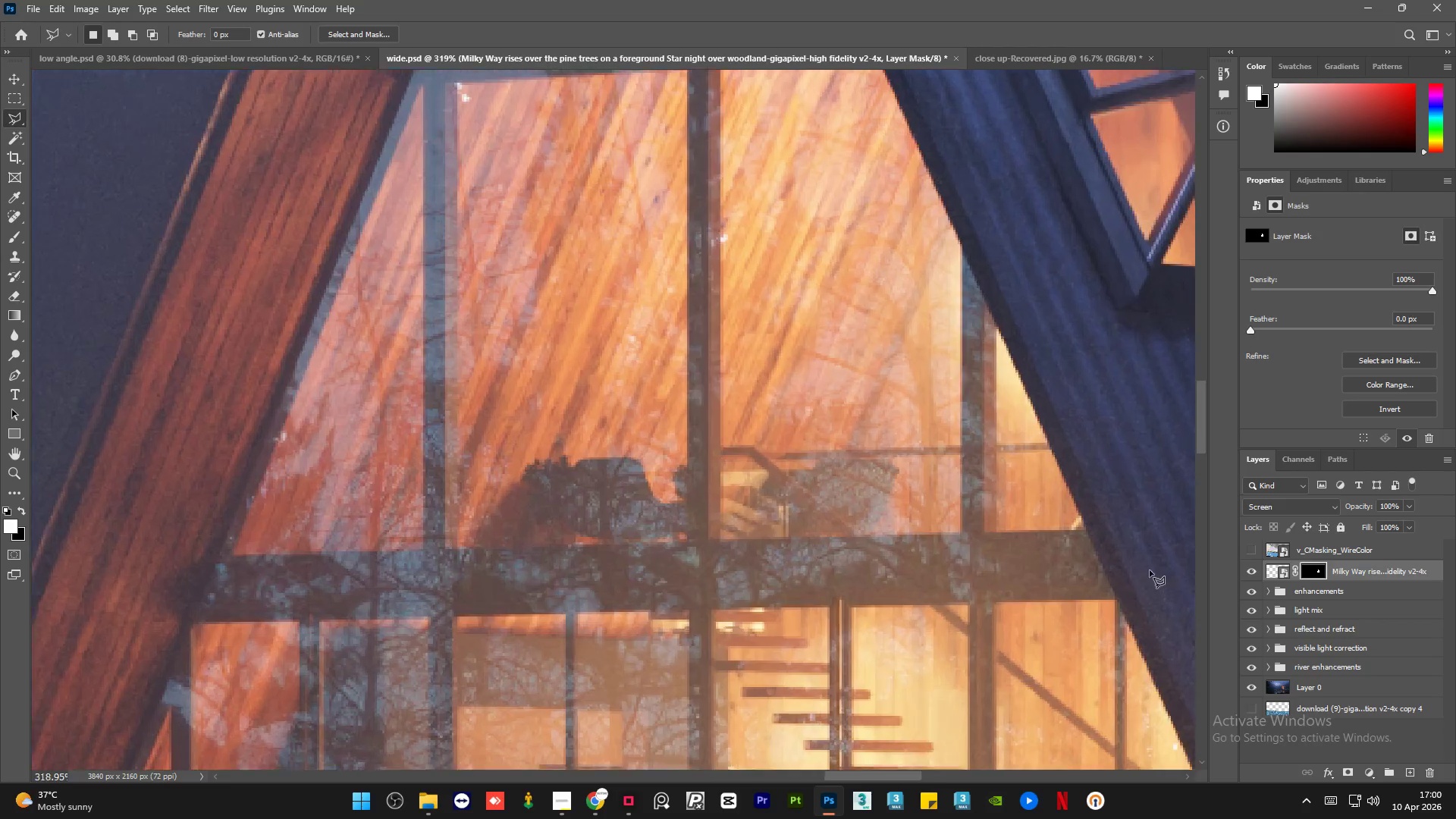 
scroll: coordinate [556, 697], scroll_direction: up, amount: 9.0
 